 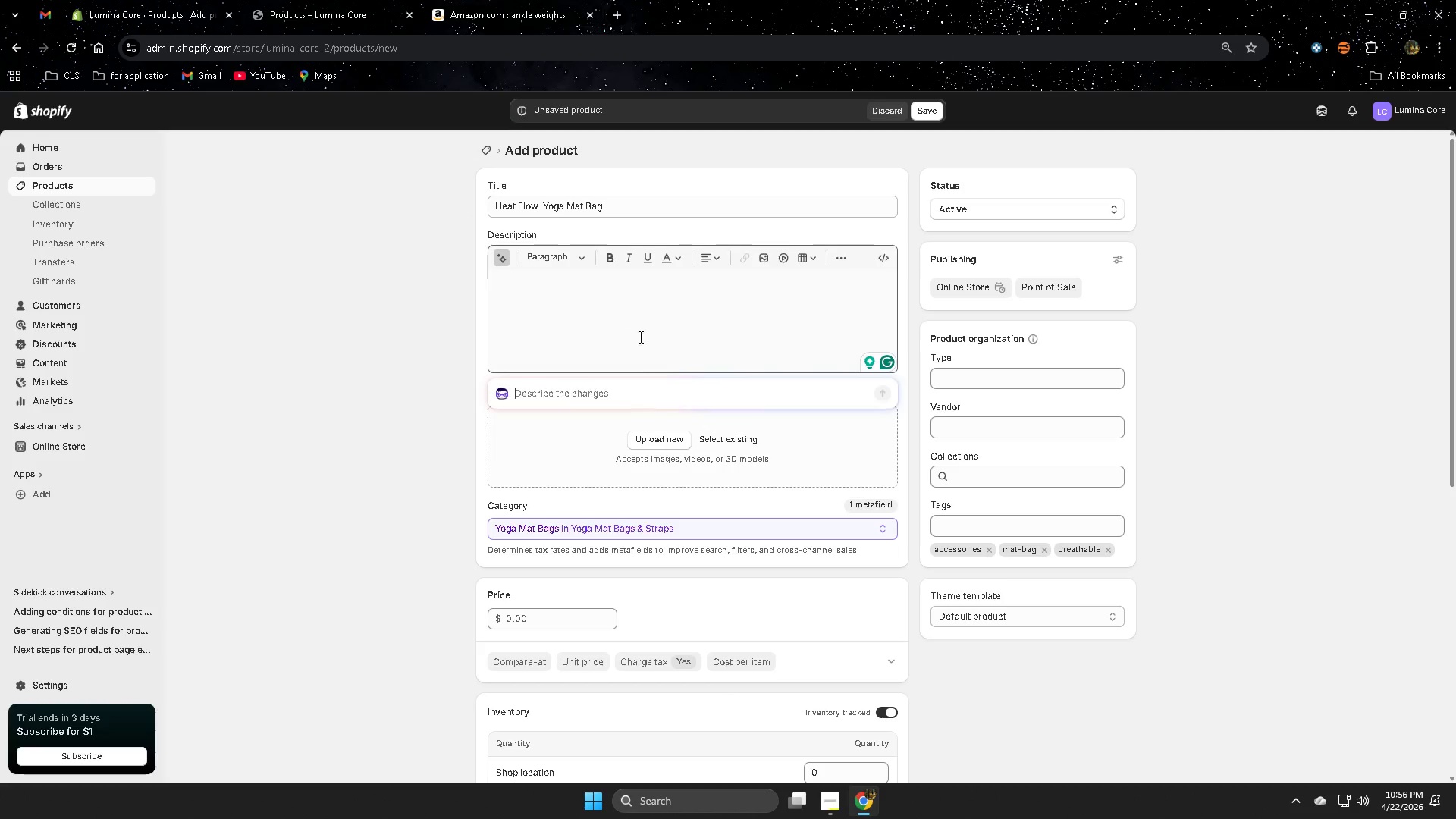 
key(Control+V)
 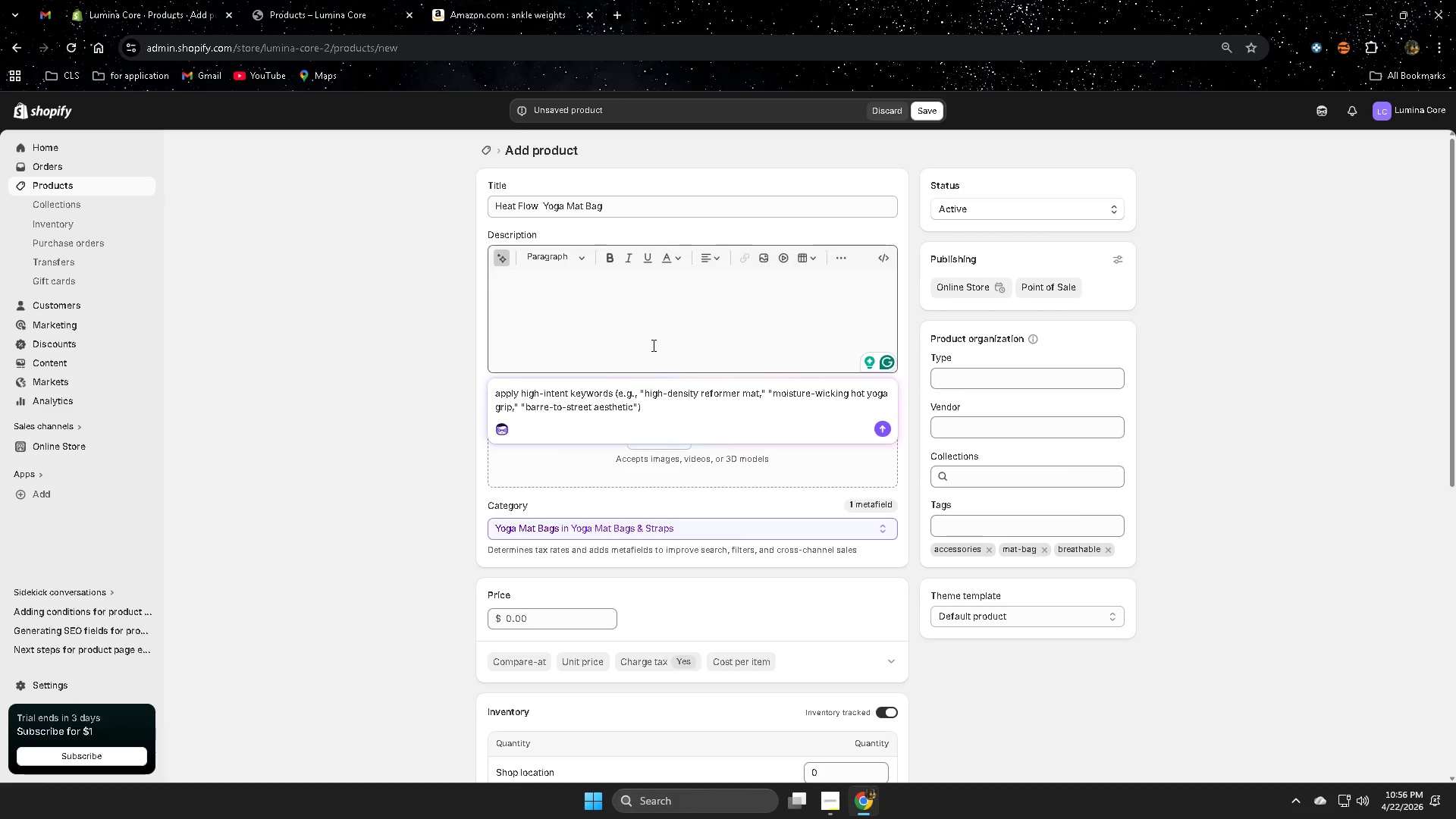 
type( make it 150 word)
 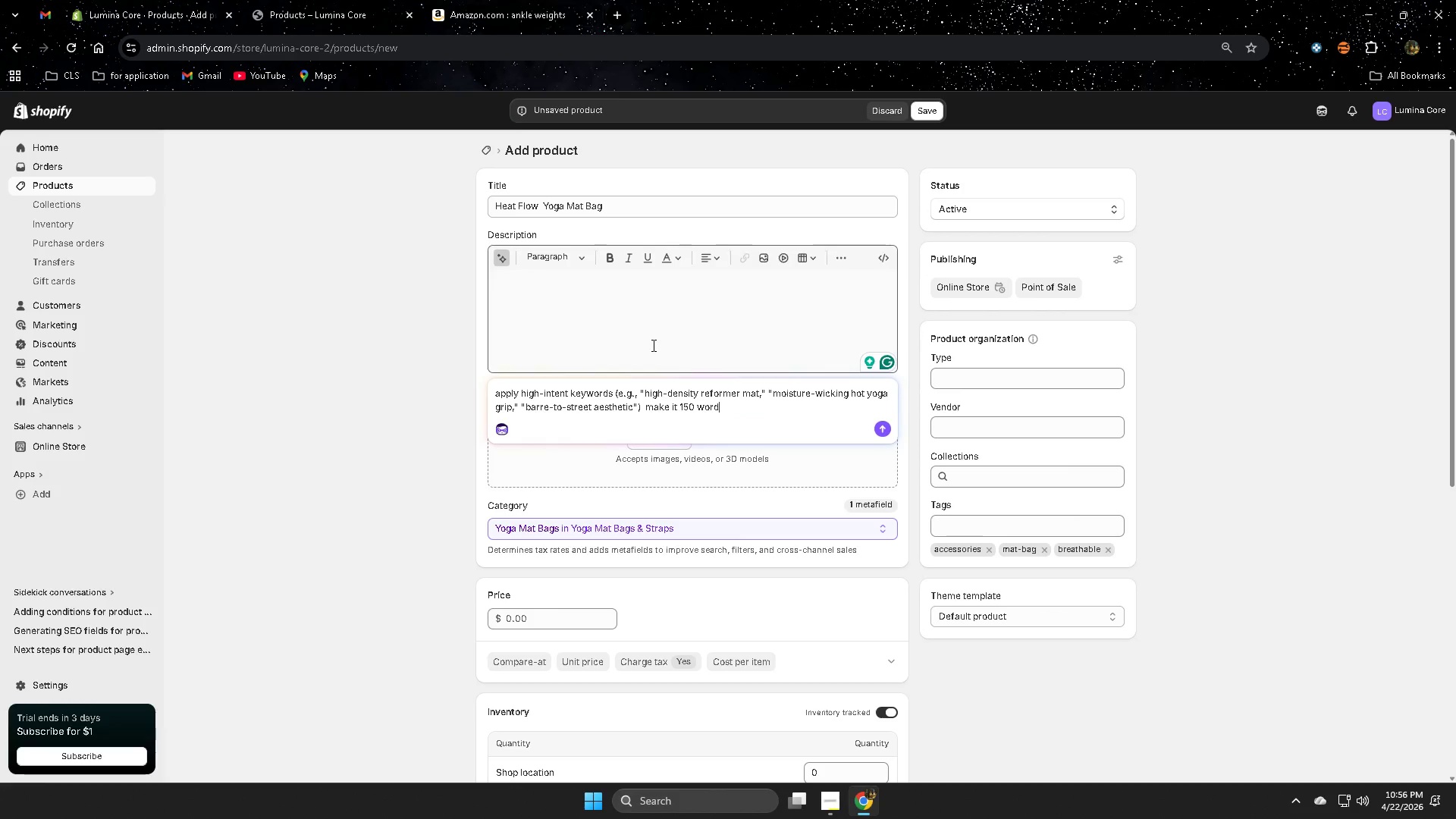 
key(Enter)
 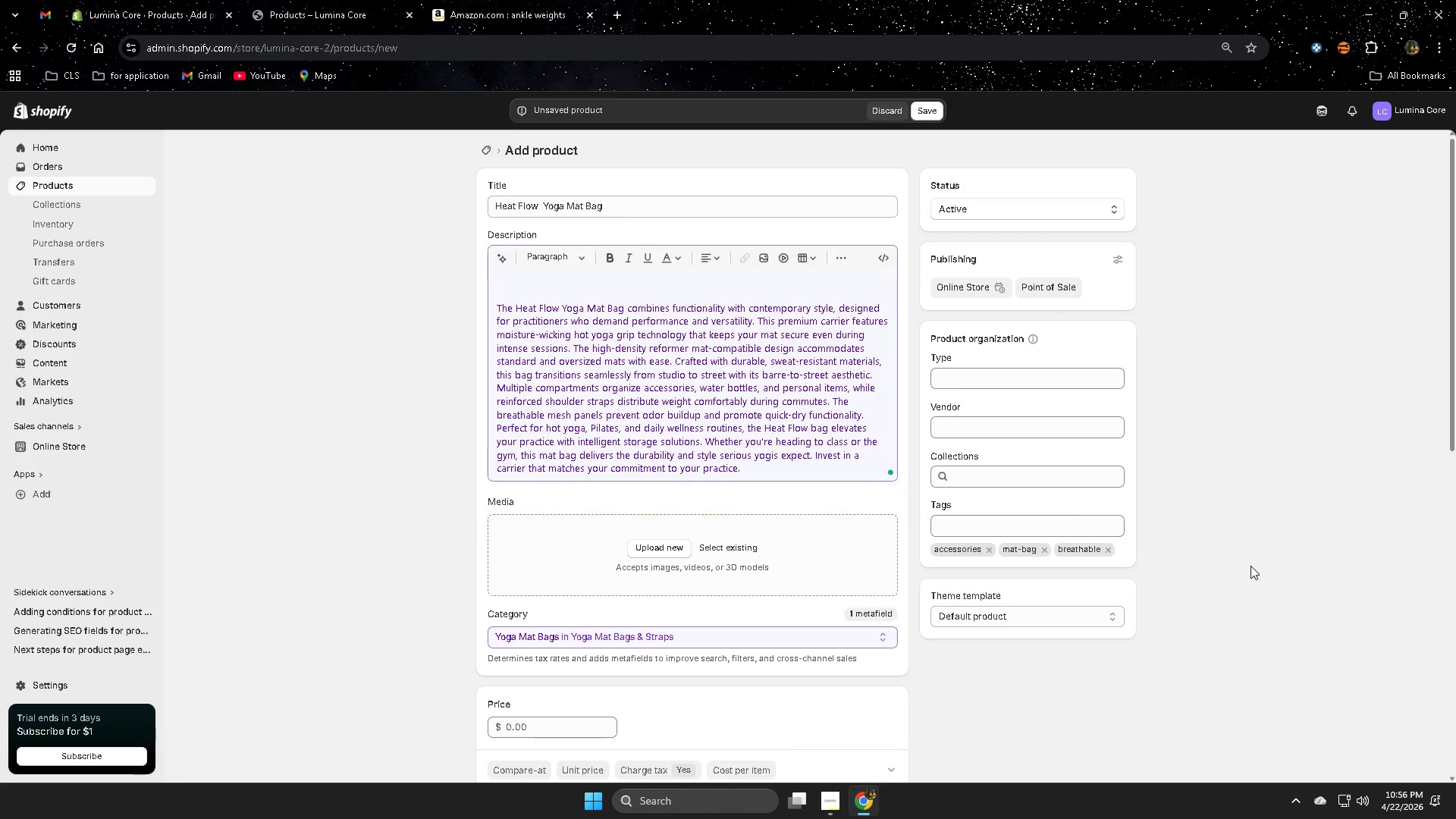 
wait(6.28)
 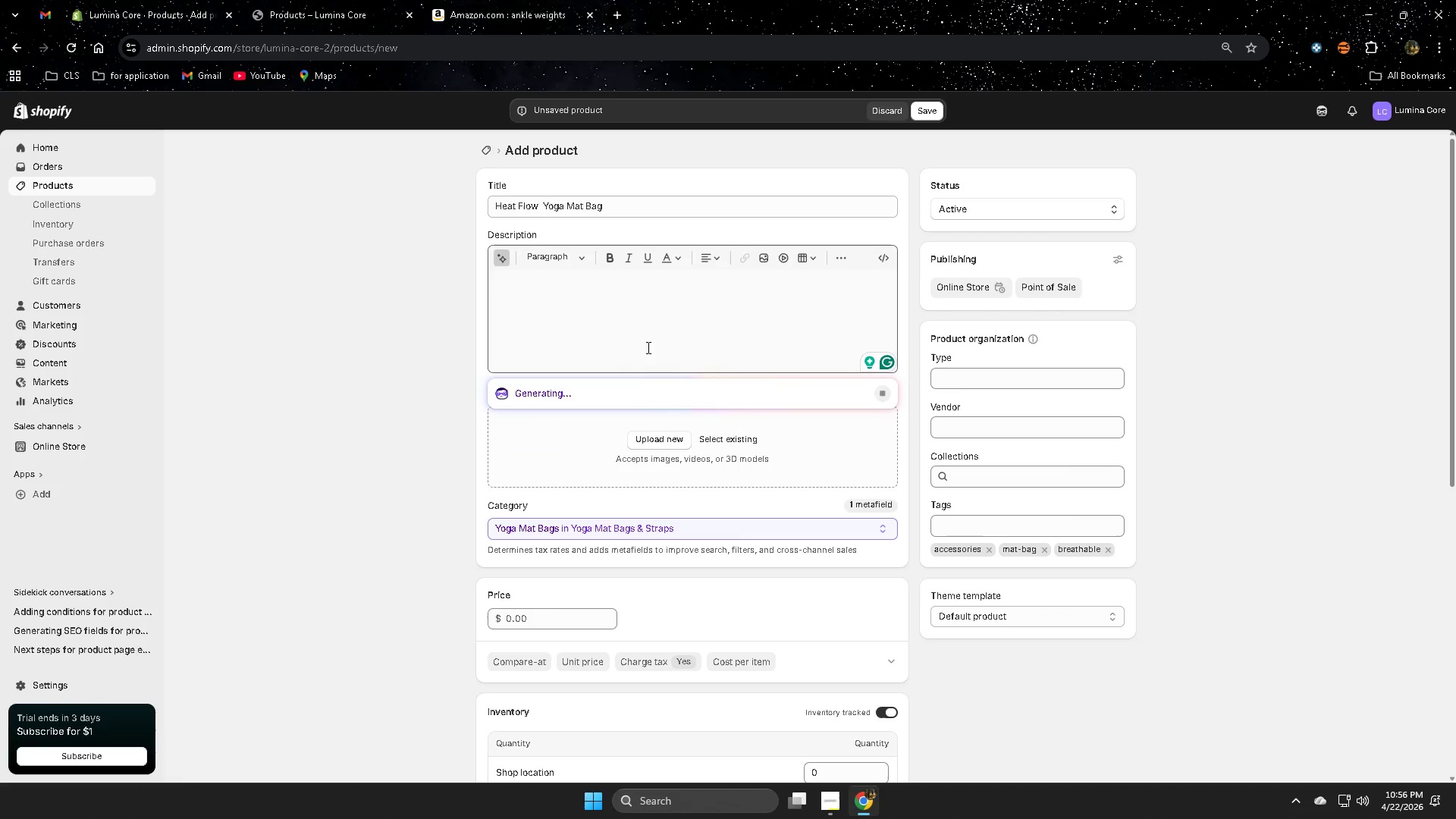 
double_click([629, 345])
 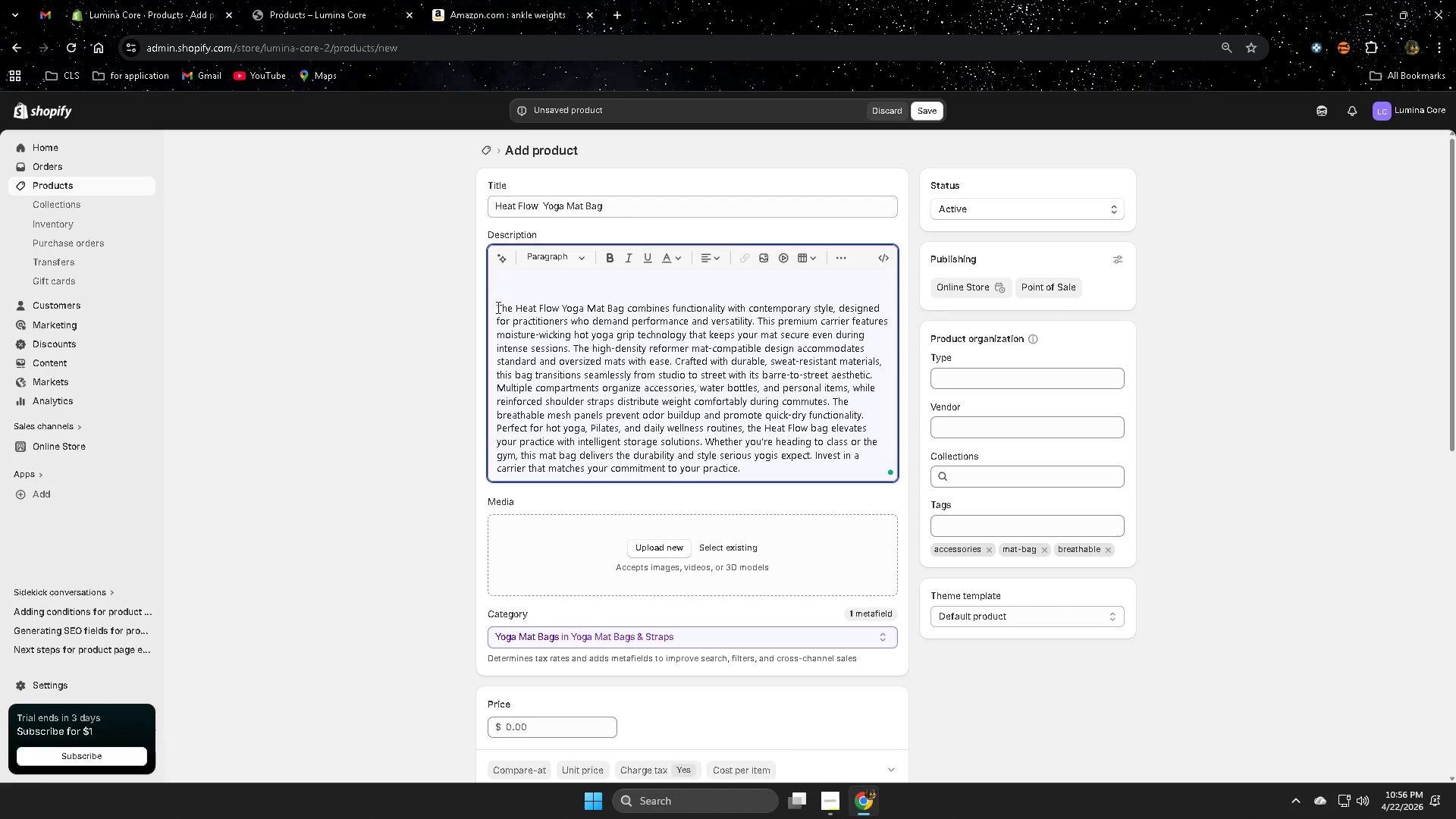 
left_click([497, 305])
 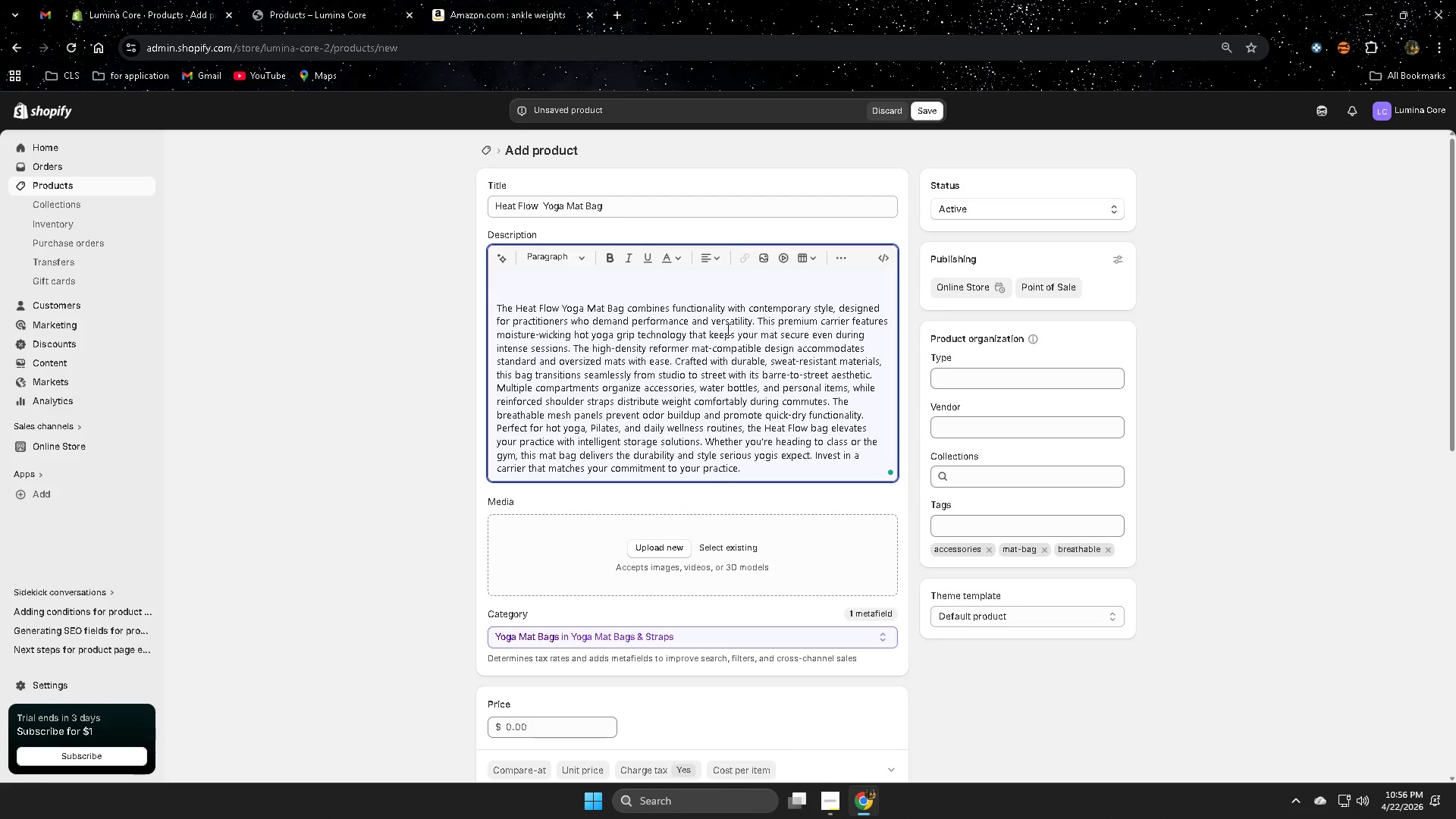 
key(Backspace)
 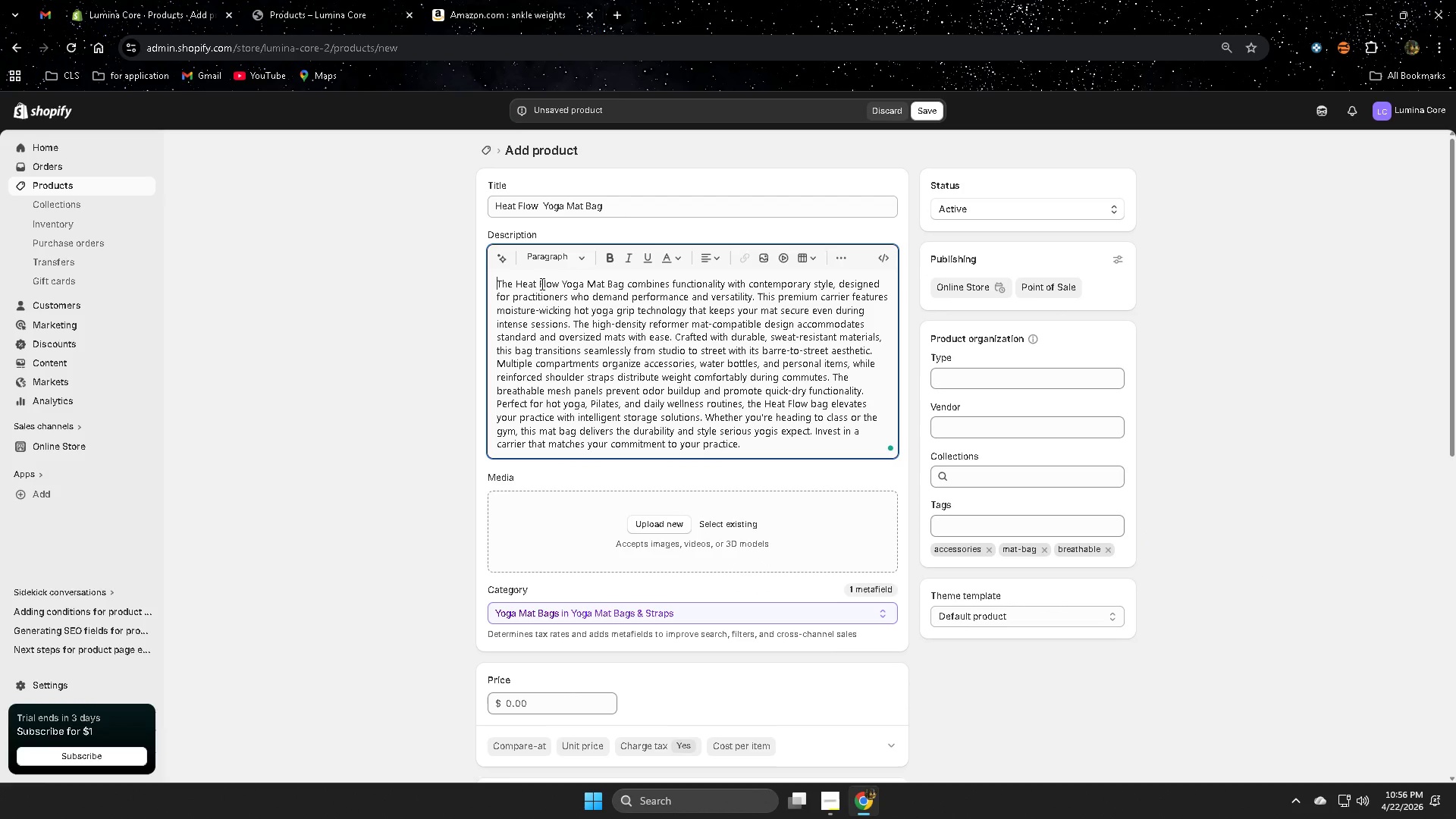 
wait(5.7)
 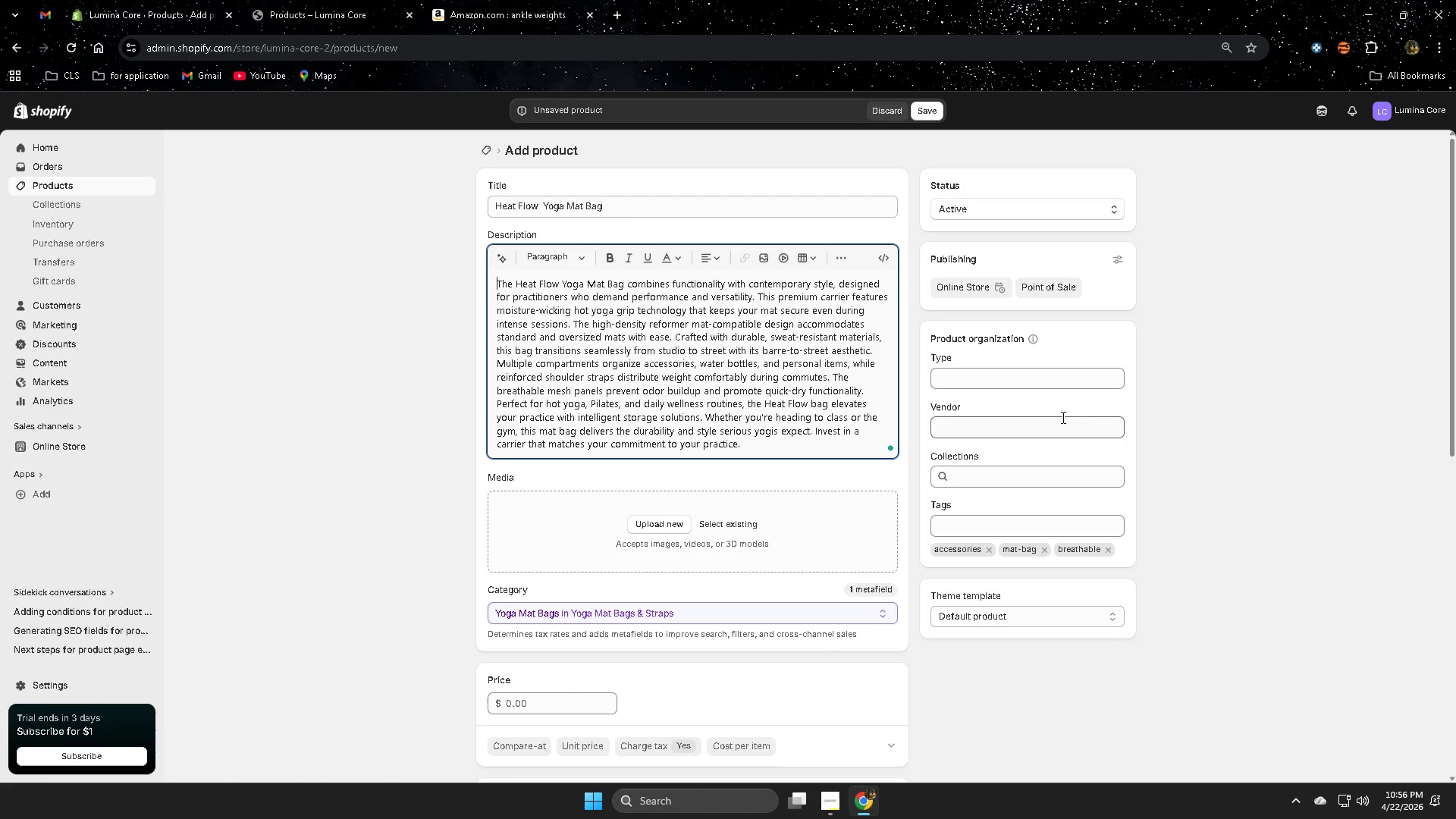 
left_click_drag(start_coordinate=[521, 282], to_coordinate=[606, 281])
 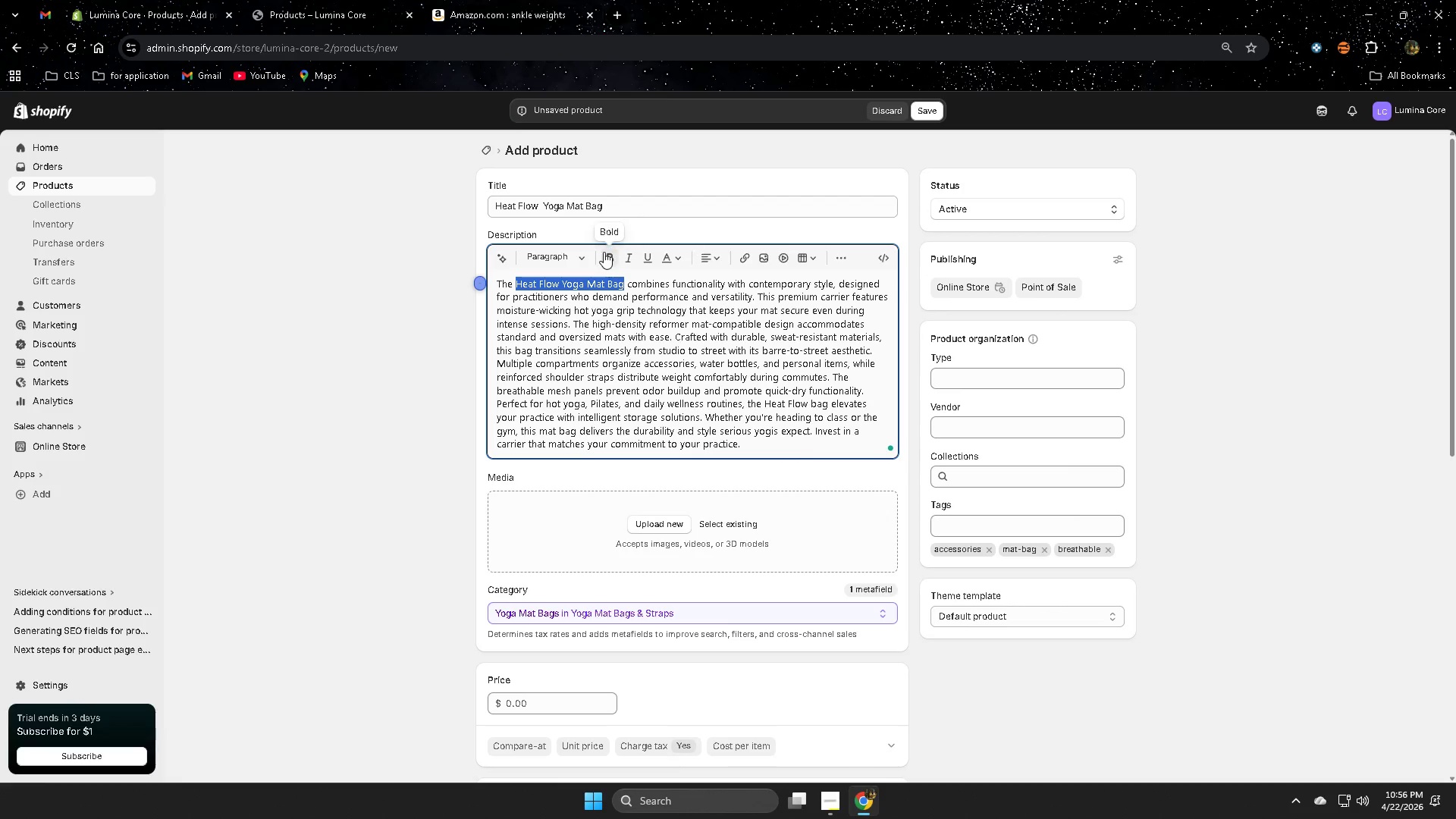 
left_click([604, 255])
 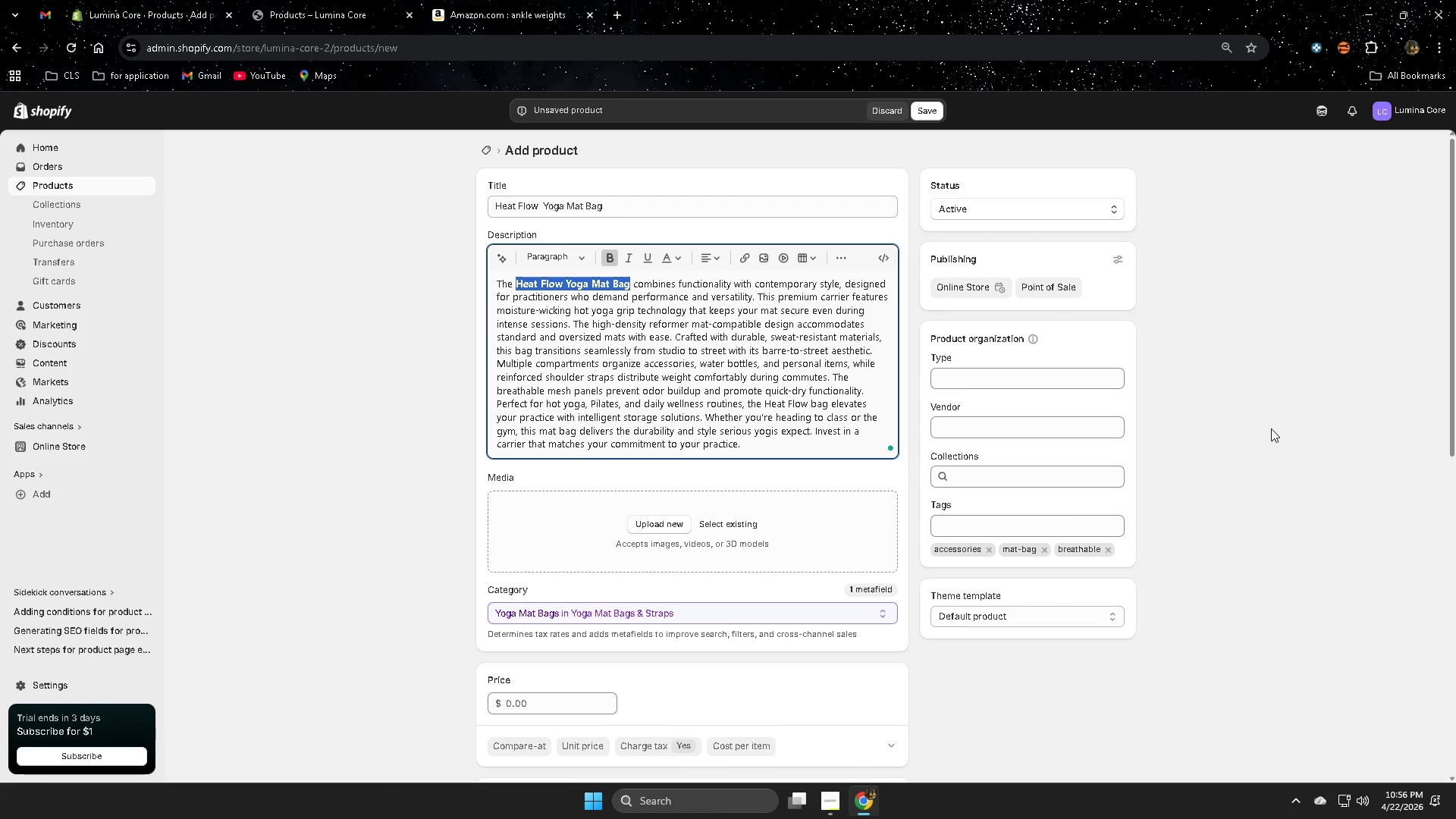 
left_click([1272, 428])
 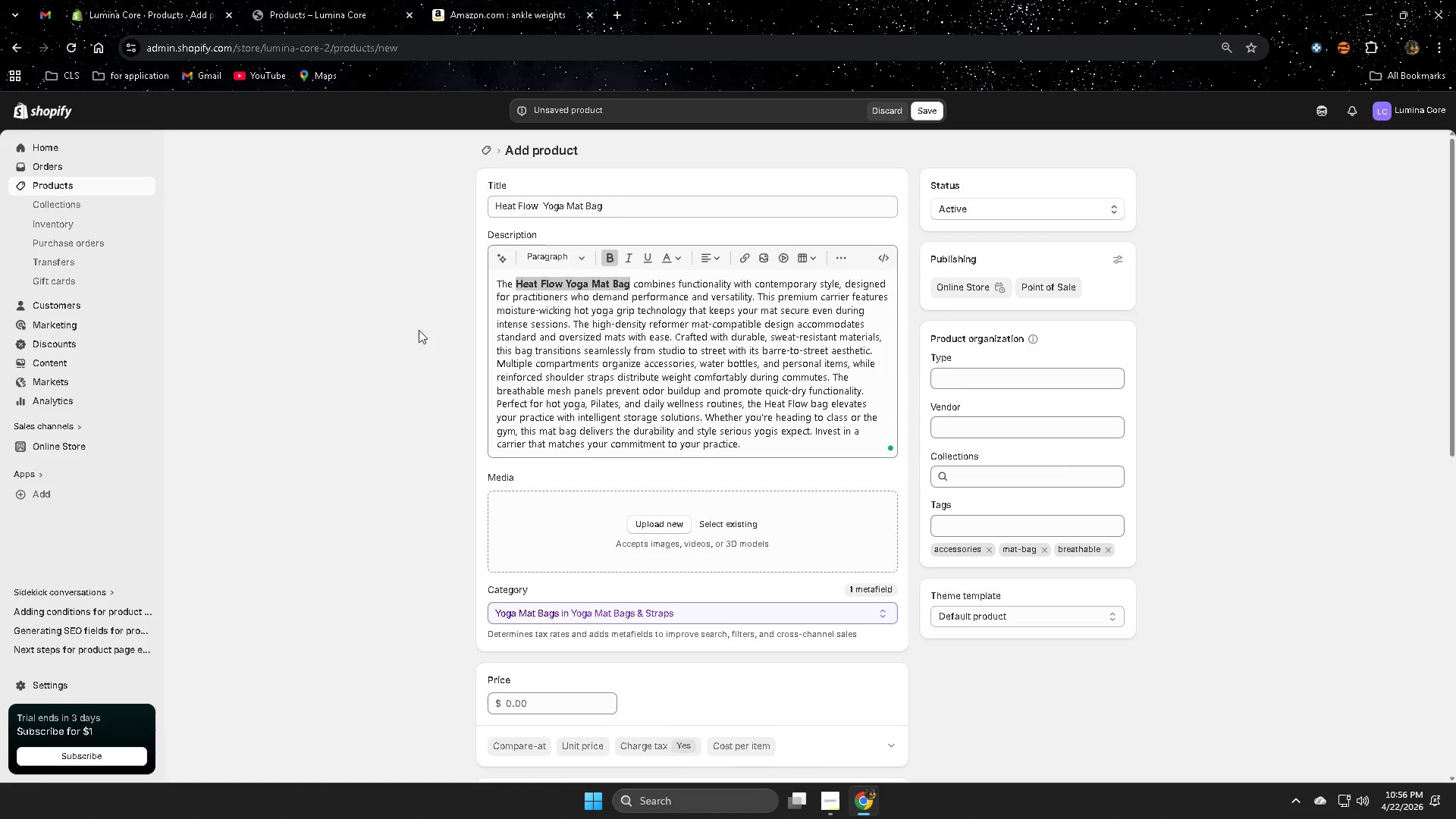 
left_click([437, 330])
 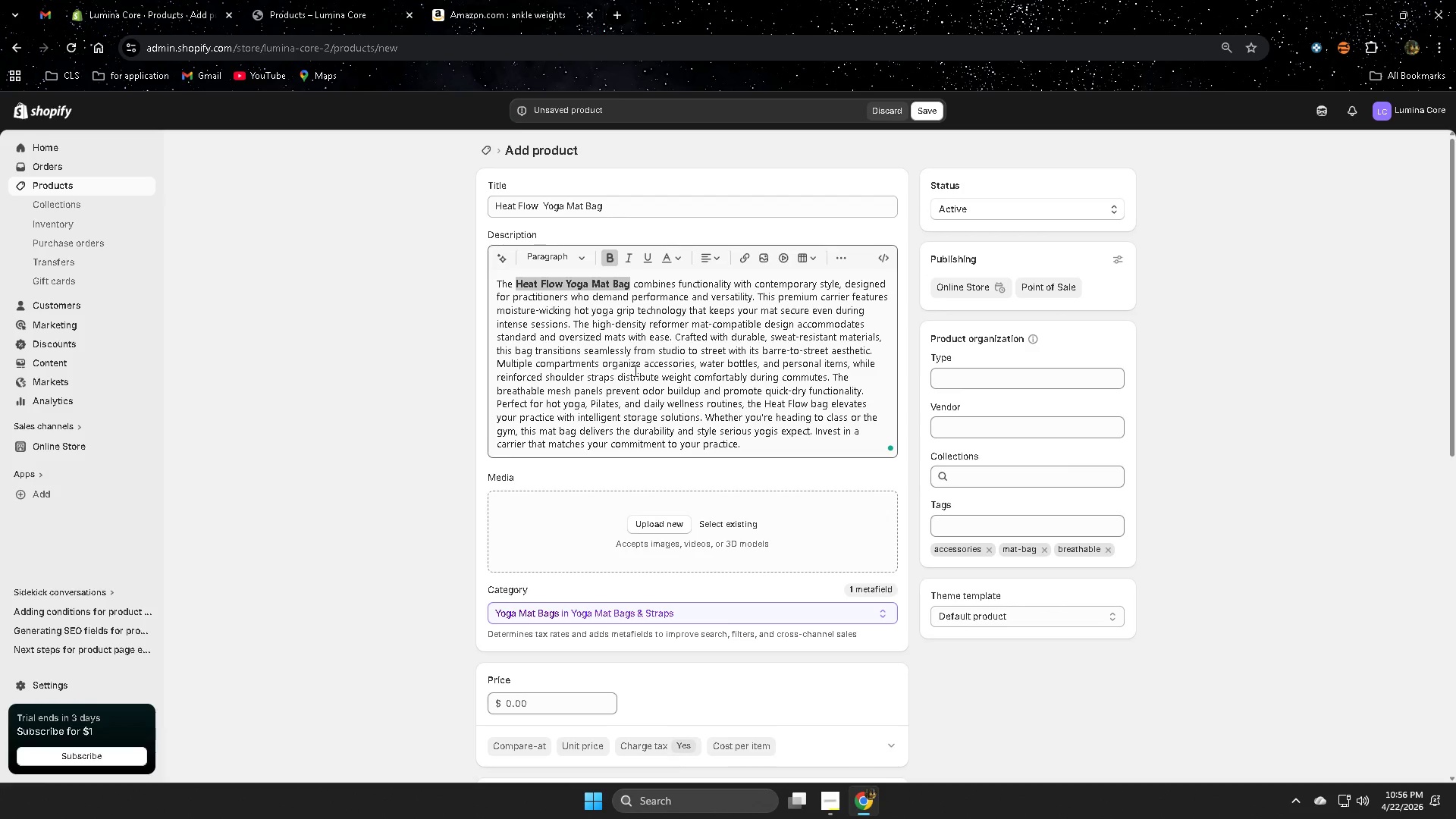 
left_click([635, 370])
 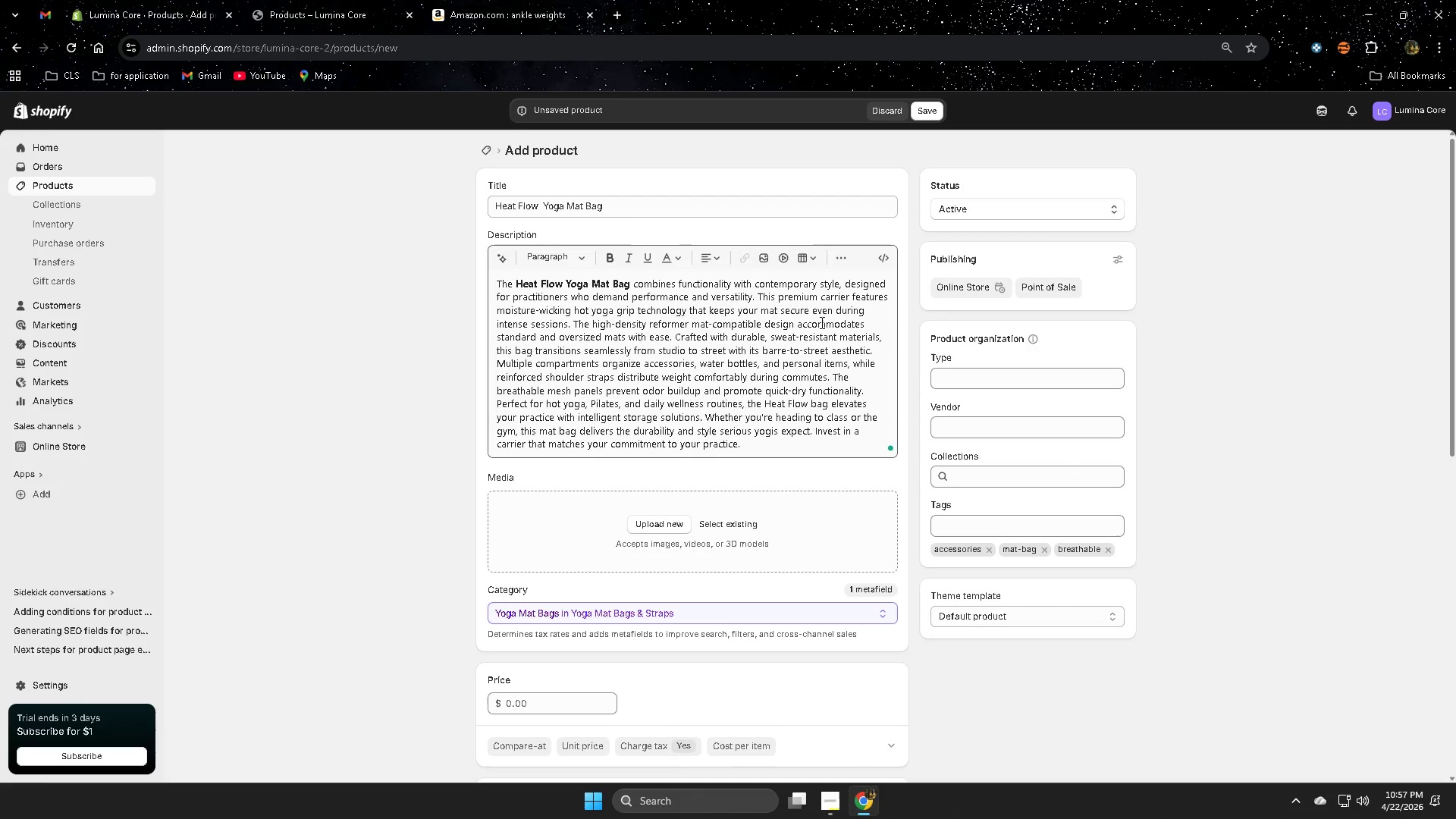 
wait(7.8)
 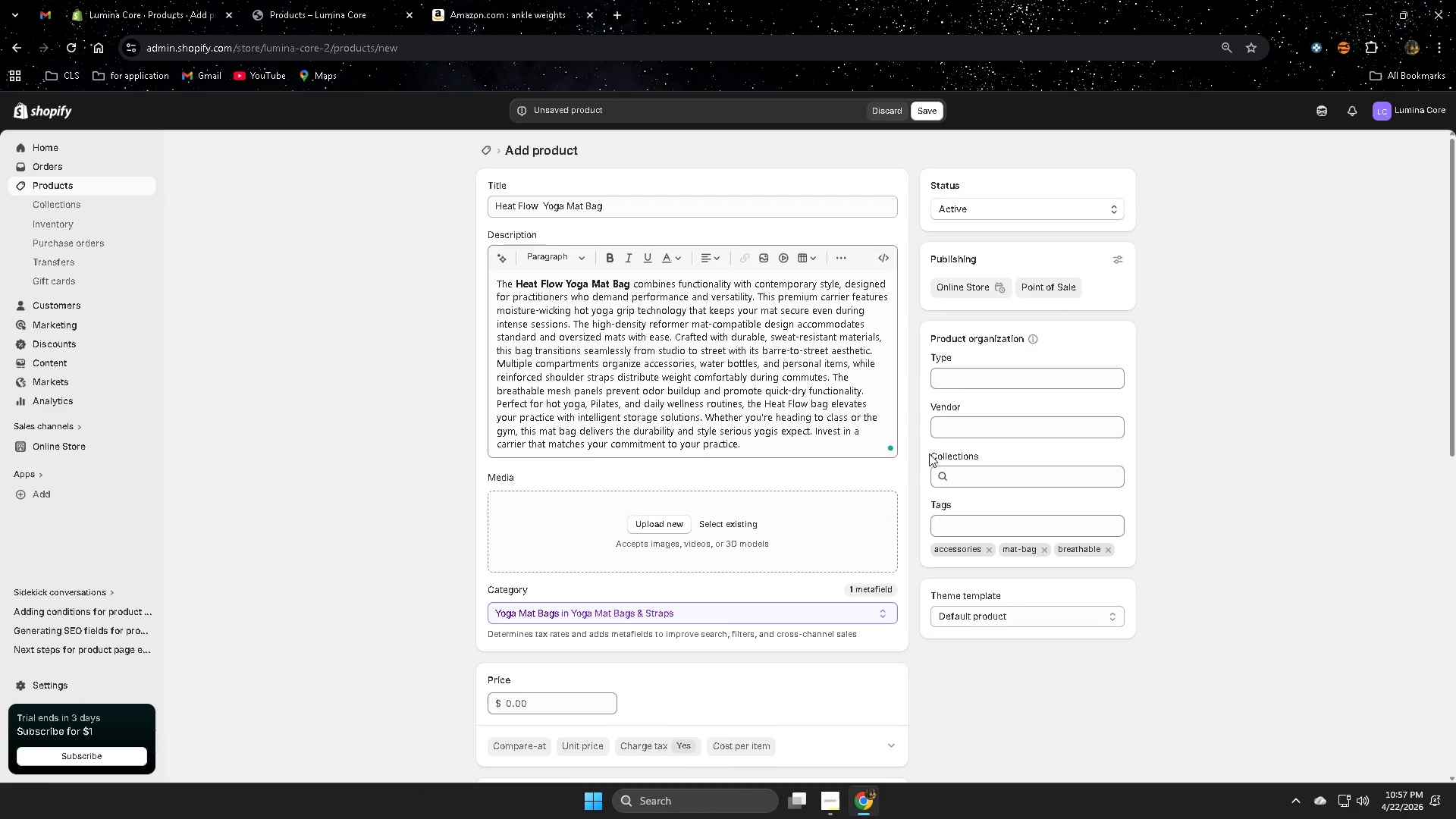 
scroll: coordinate [359, 563], scroll_direction: down, amount: 6.0
 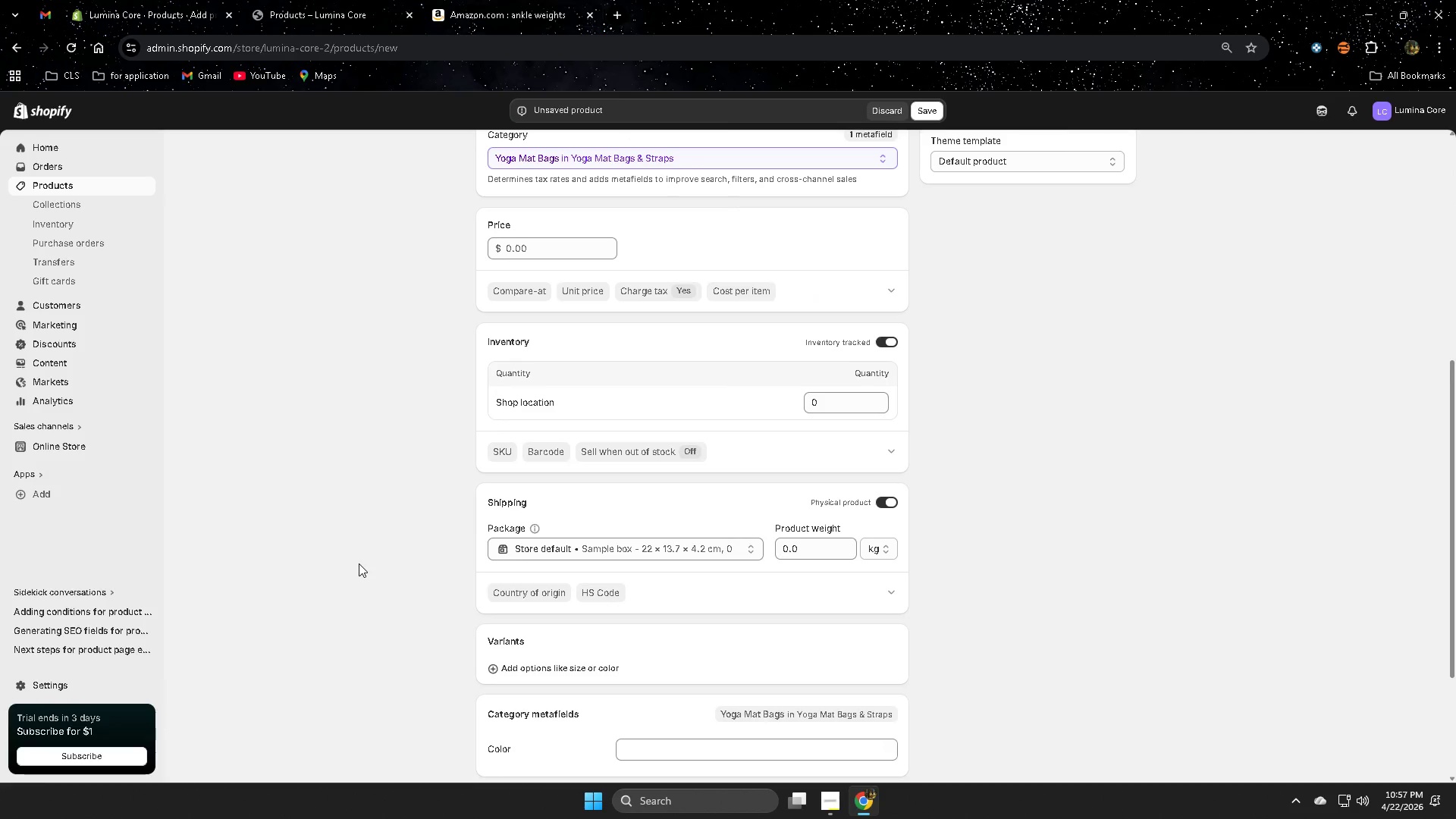 
scroll: coordinate [653, 429], scroll_direction: up, amount: 7.0
 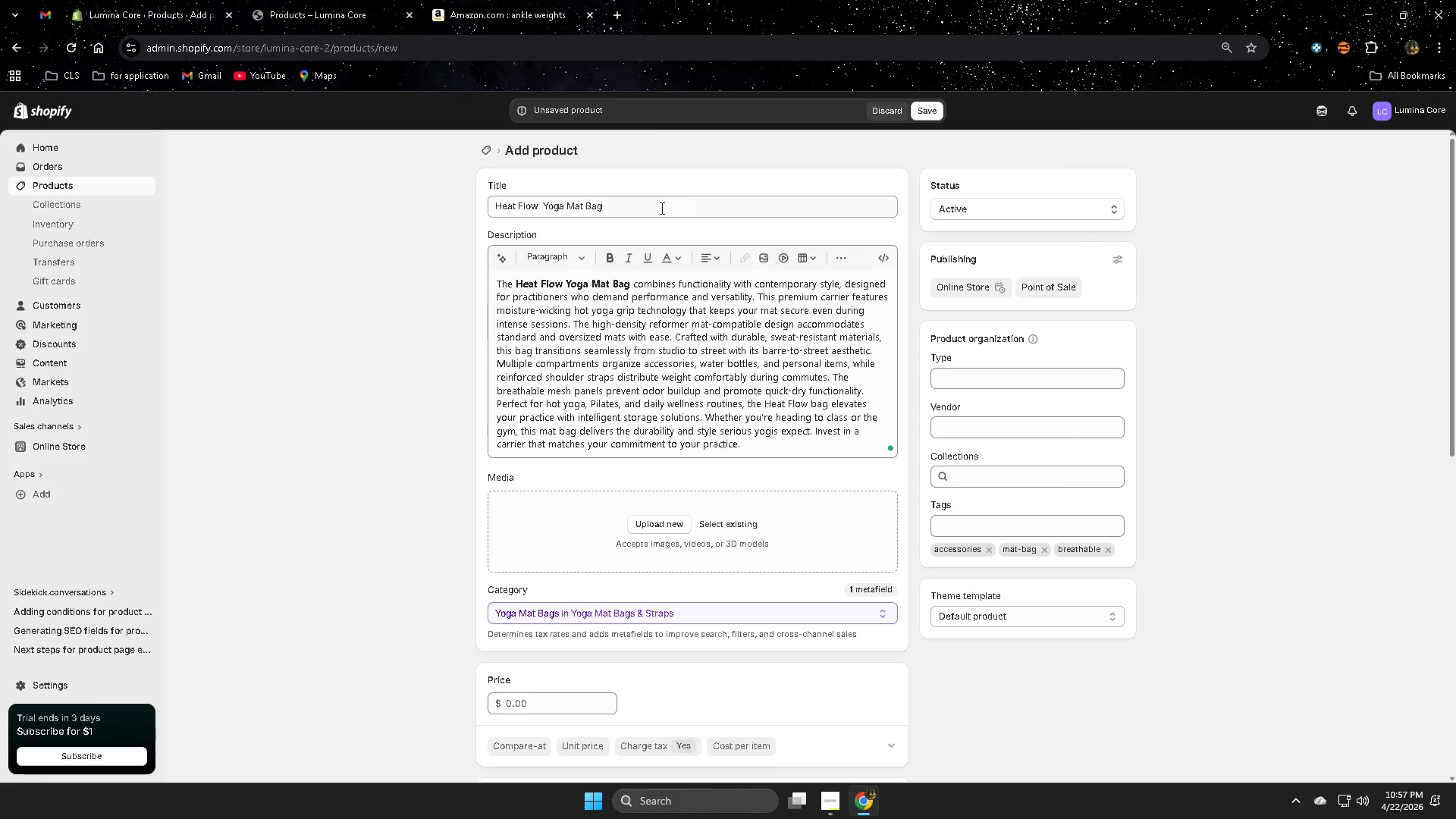 
double_click([660, 208])
 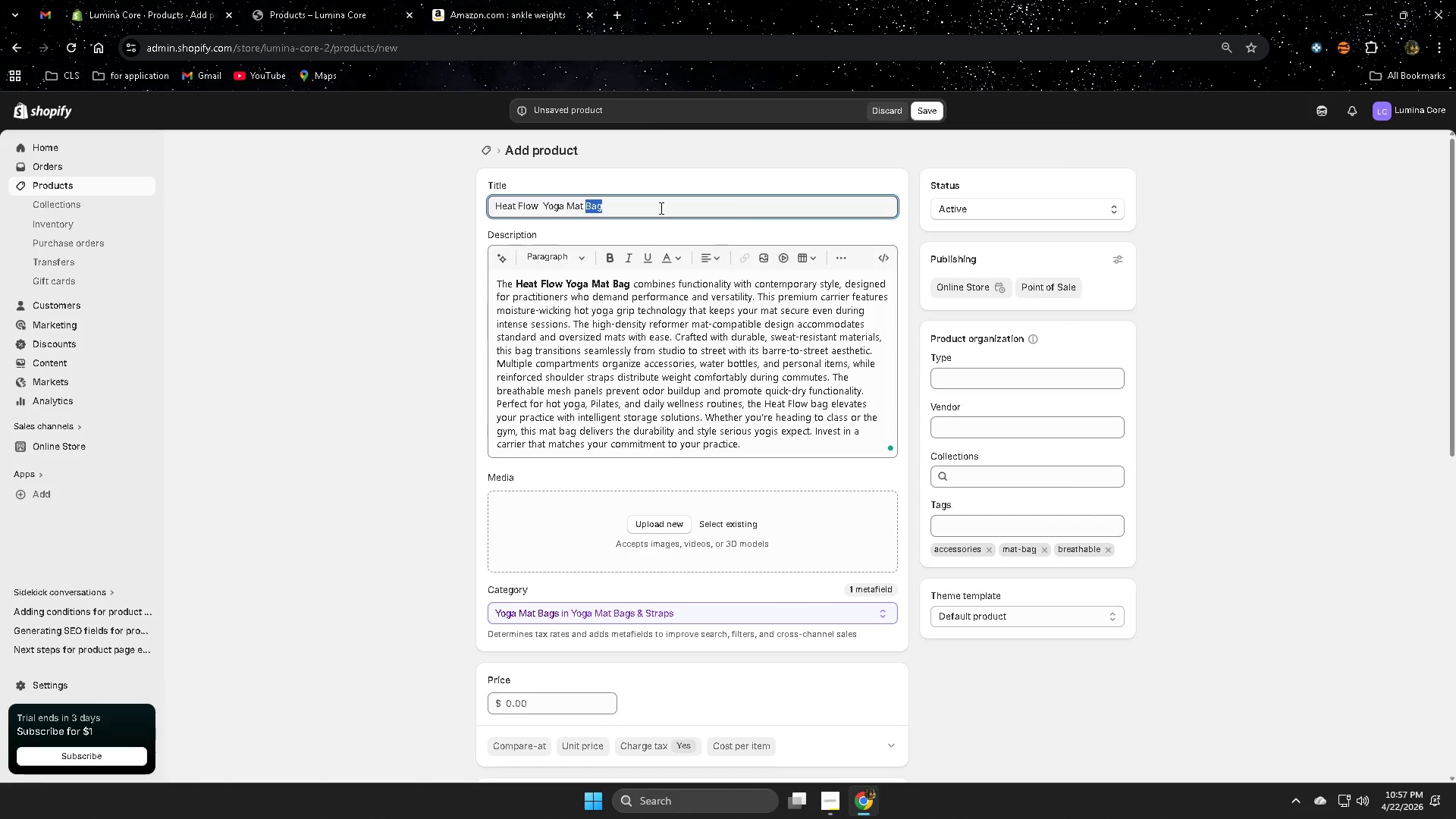 
triple_click([660, 208])
 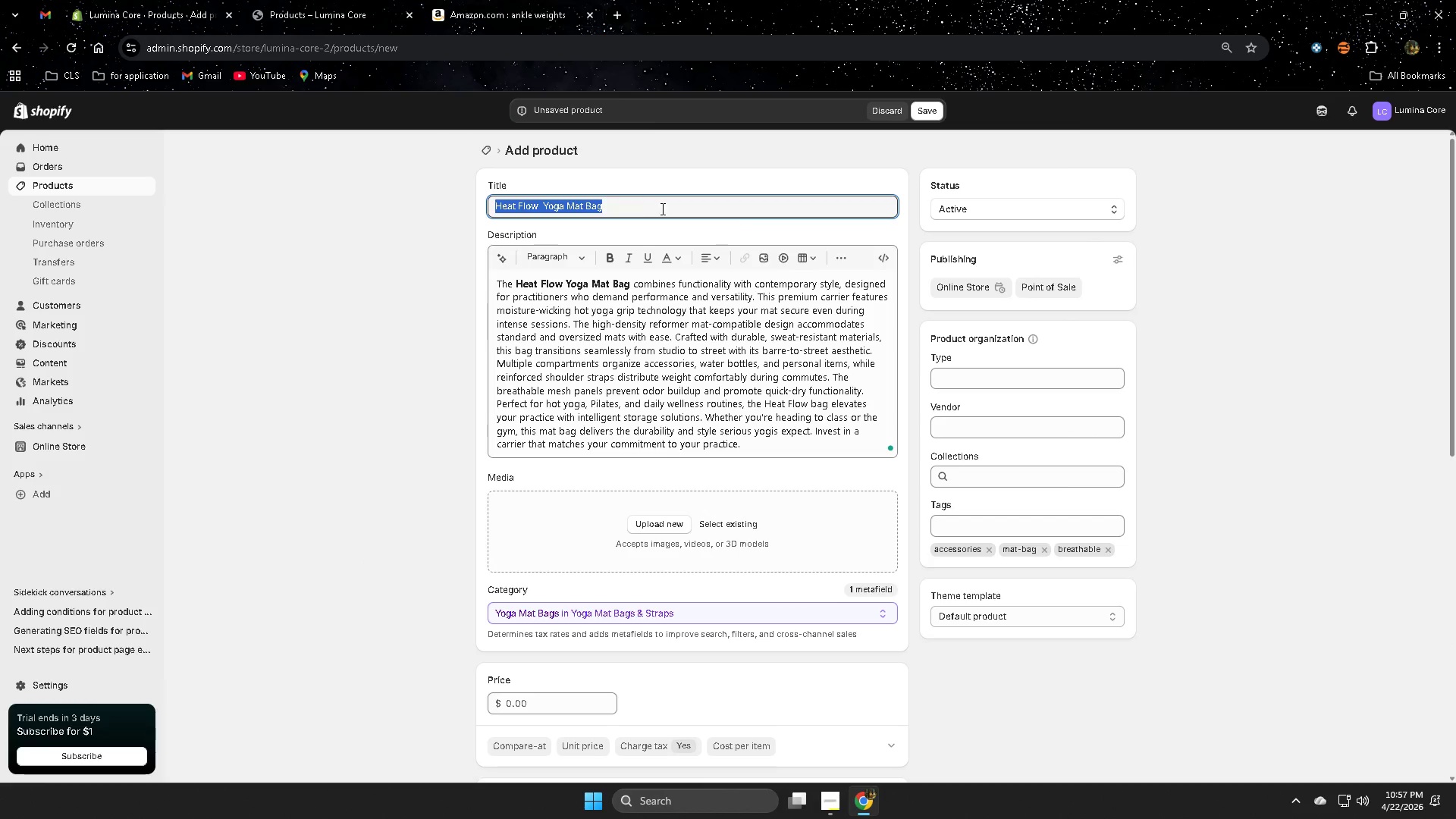 
key(Control+ControlLeft)
 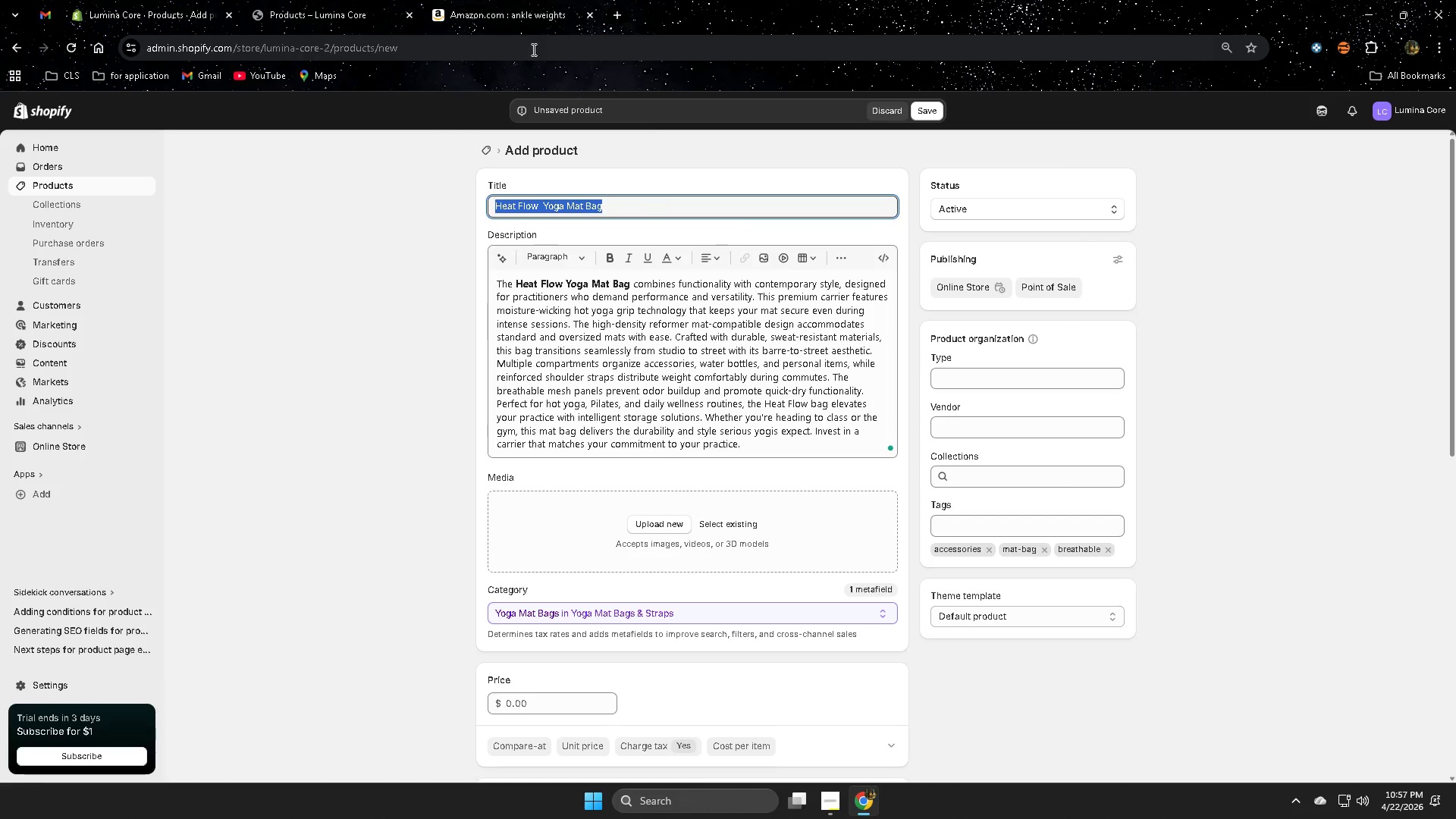 
key(Control+C)
 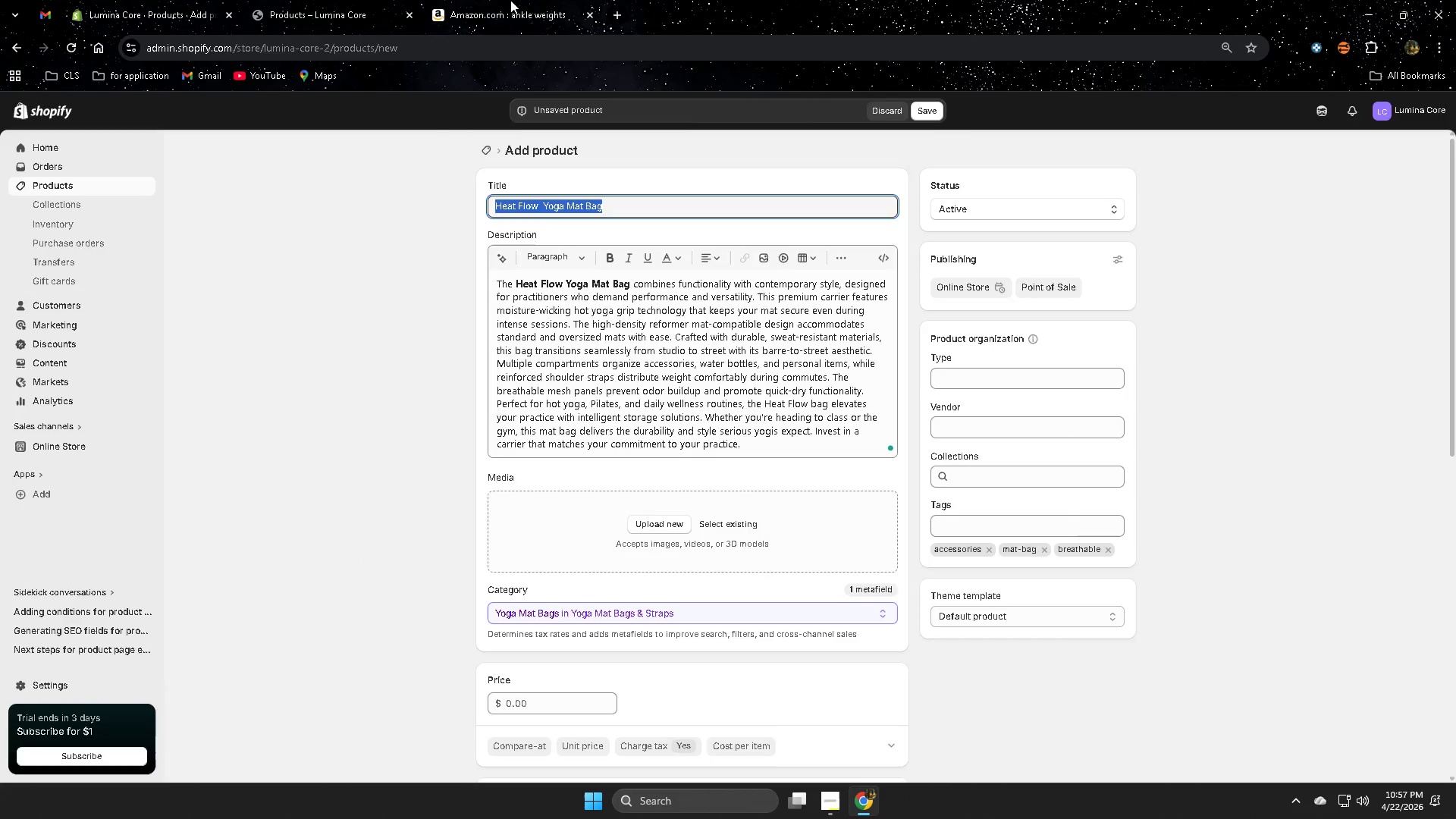 
left_click([508, 0])
 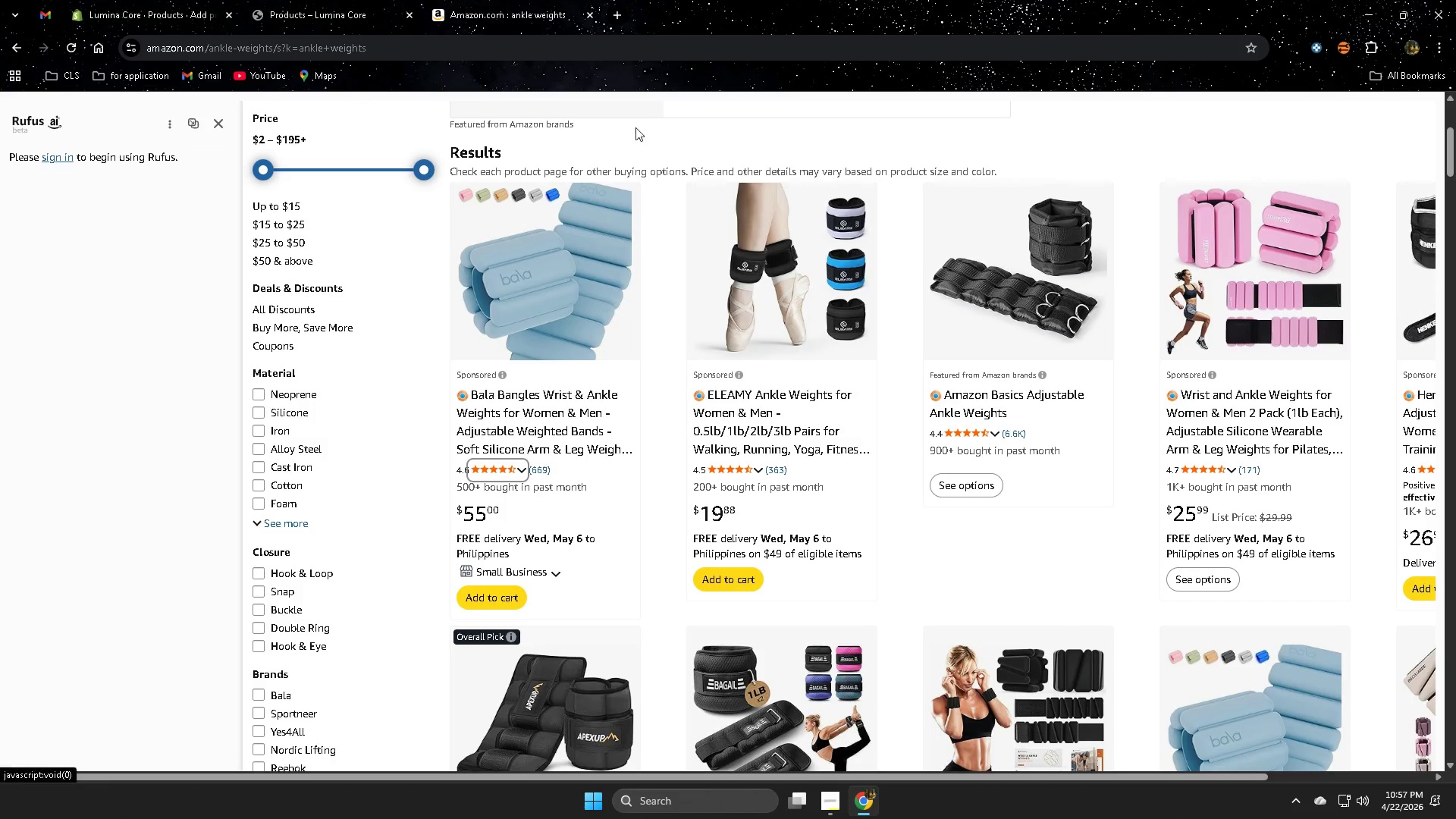 
scroll: coordinate [688, 328], scroll_direction: up, amount: 8.0
 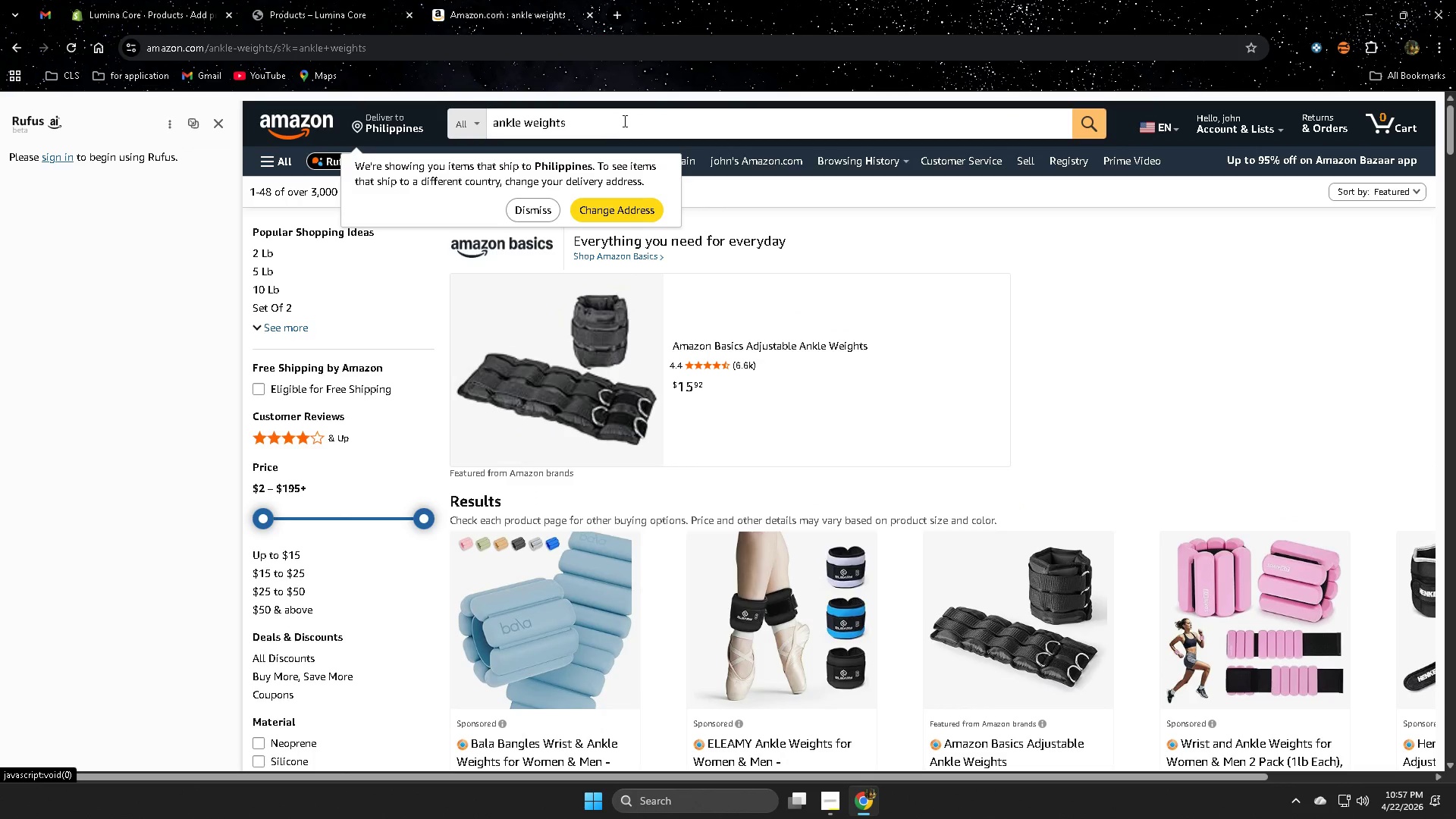 
double_click([623, 121])
 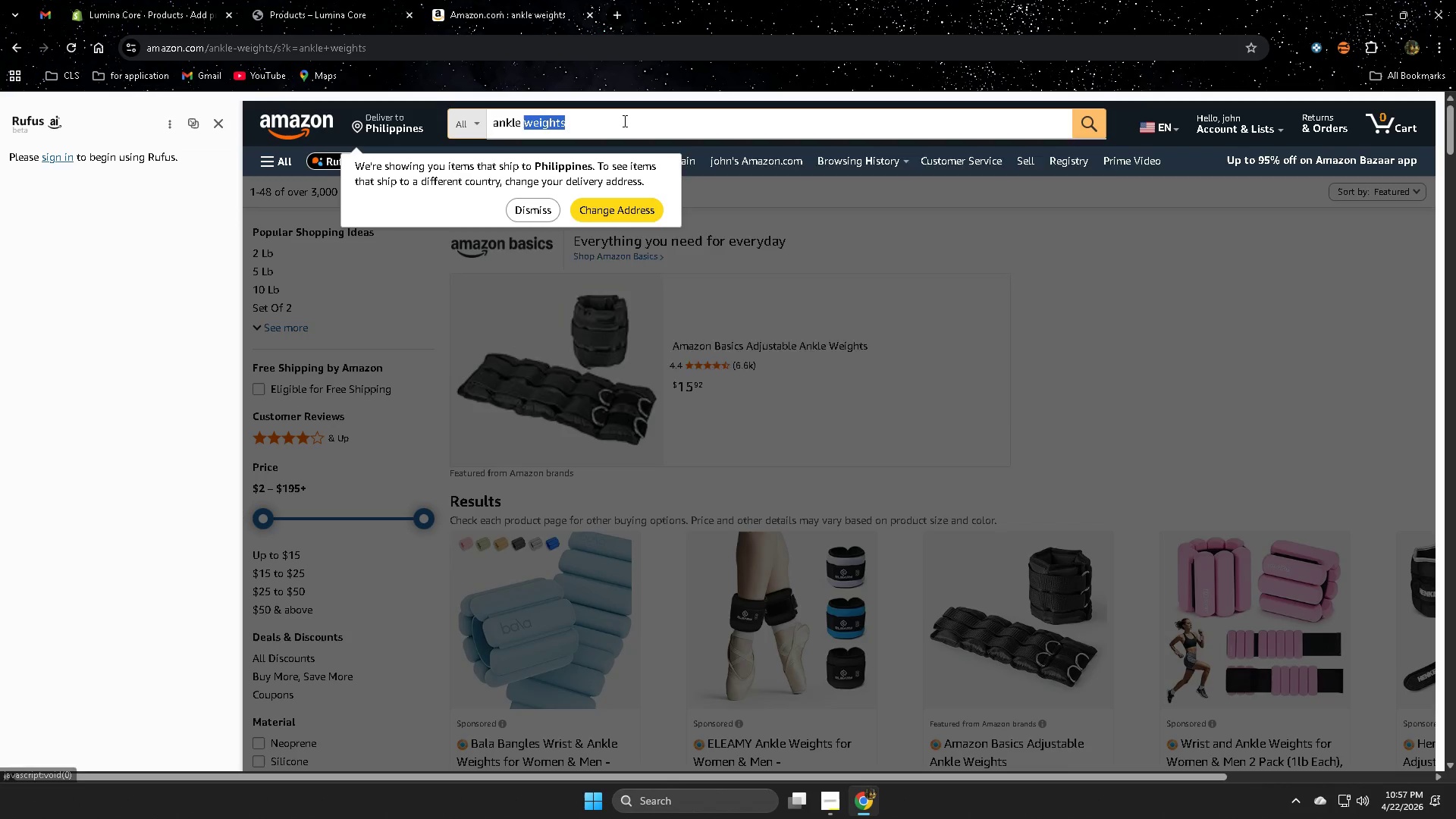 
triple_click([624, 121])
 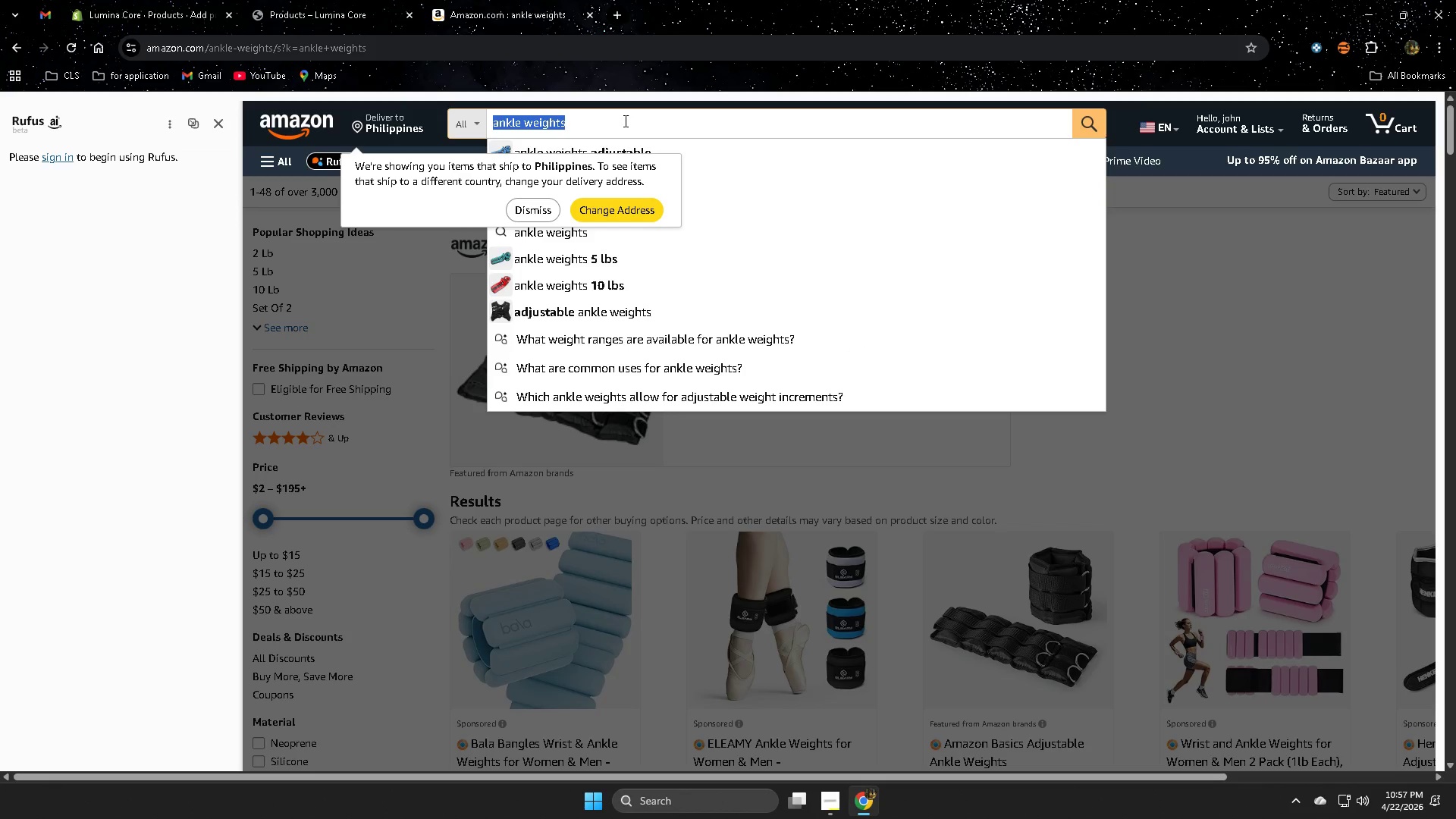 
key(Control+ControlLeft)
 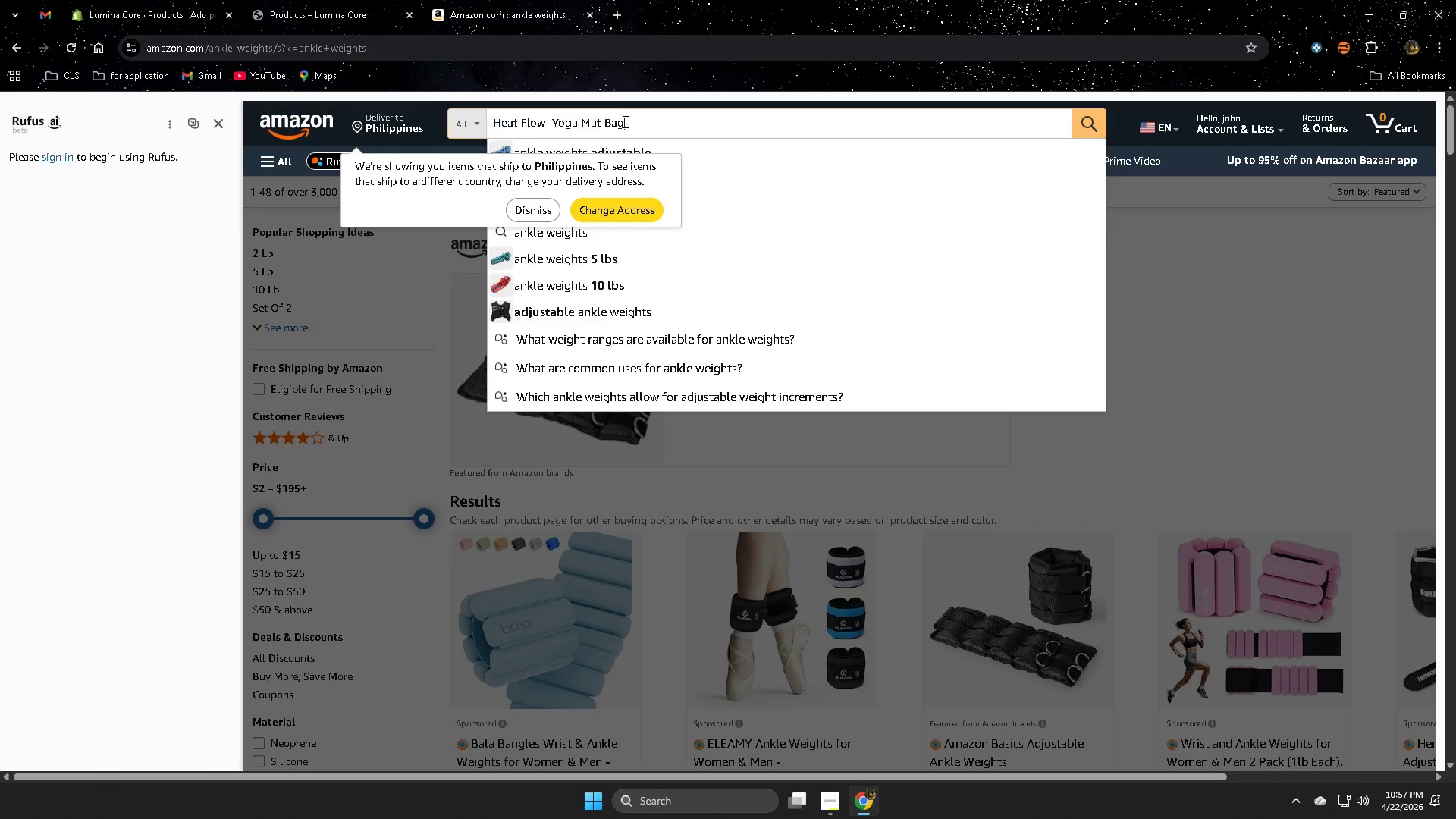 
key(Control+V)
 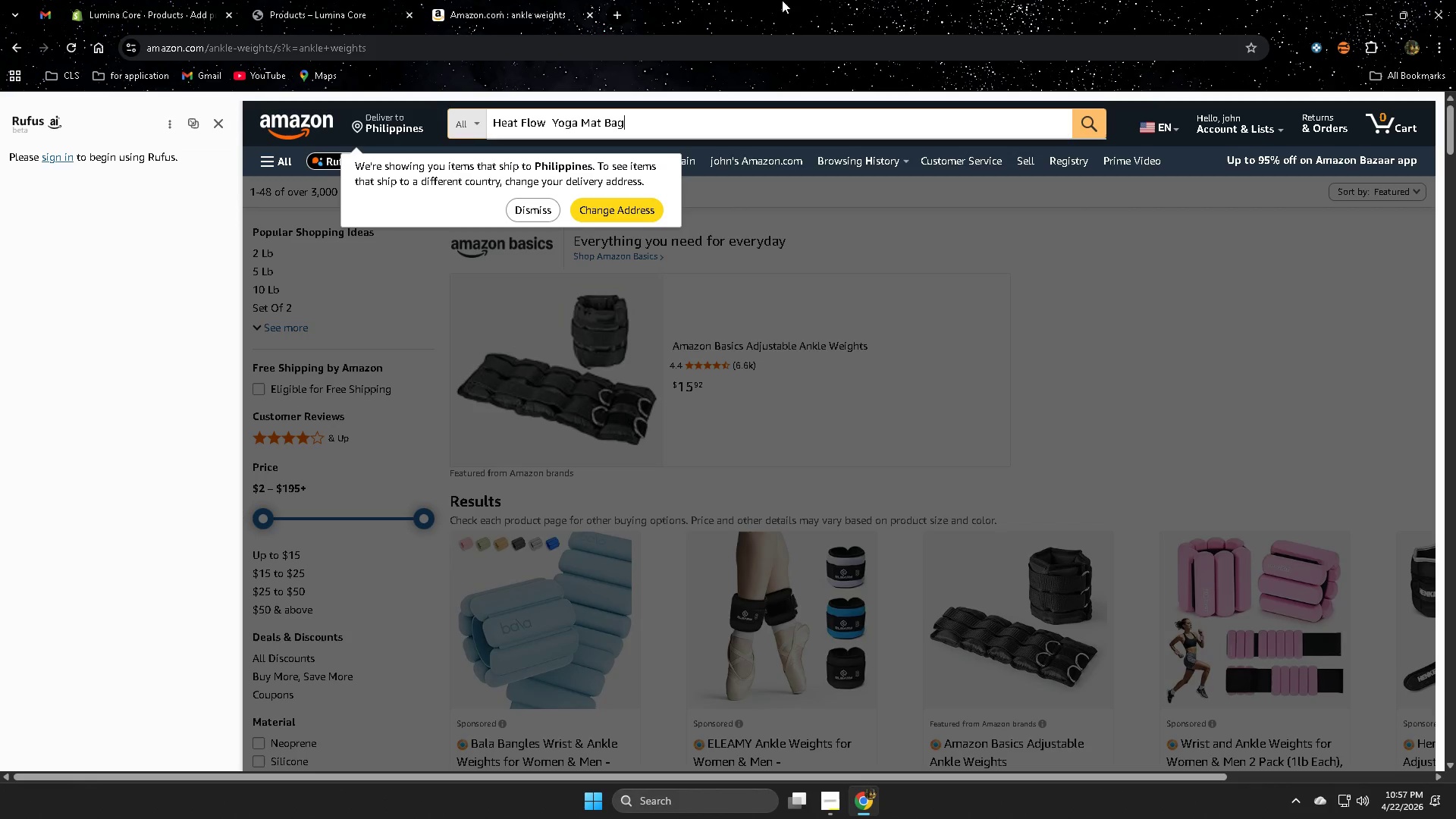 
left_click([786, 0])
 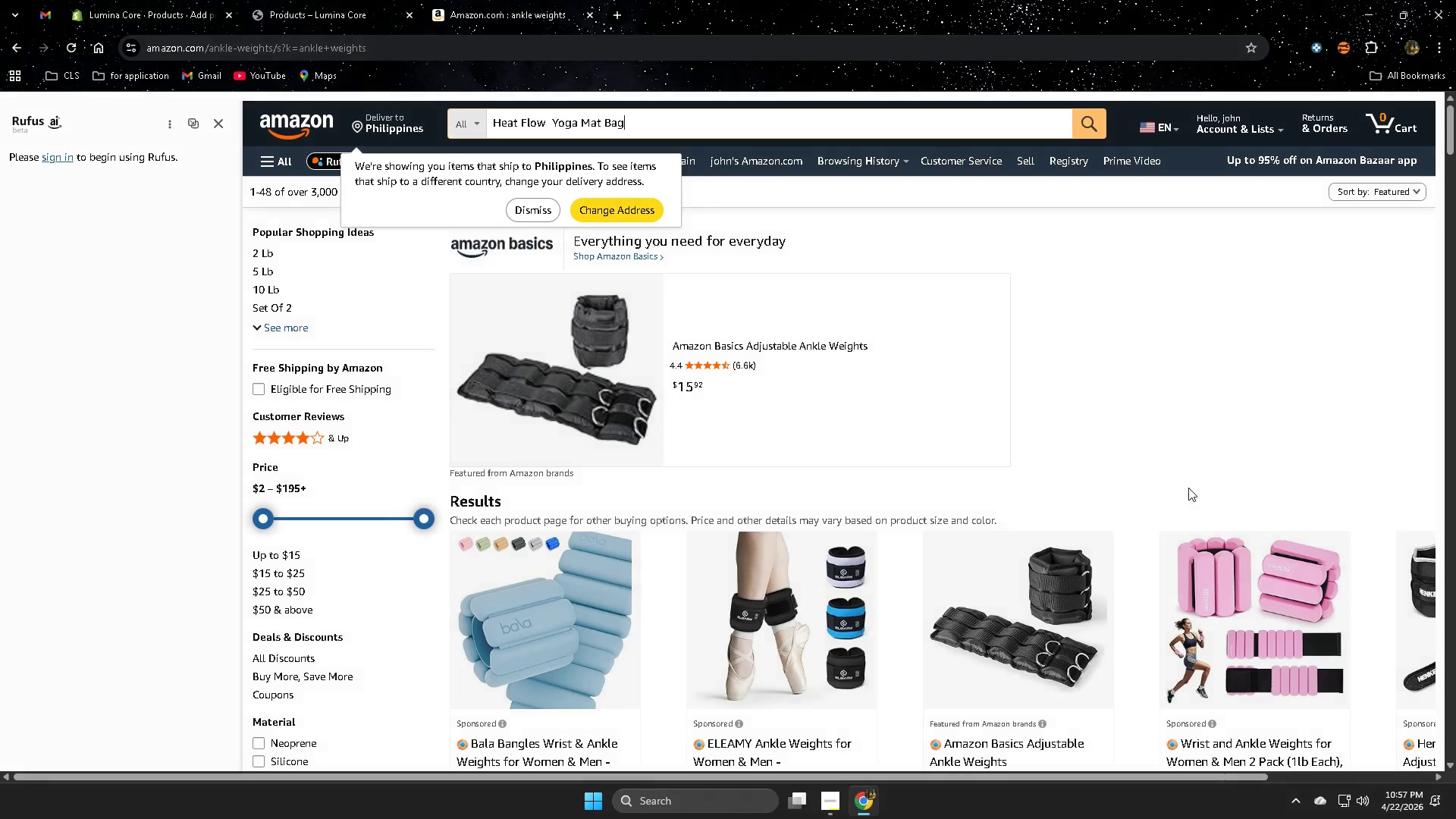 
left_click([1215, 451])
 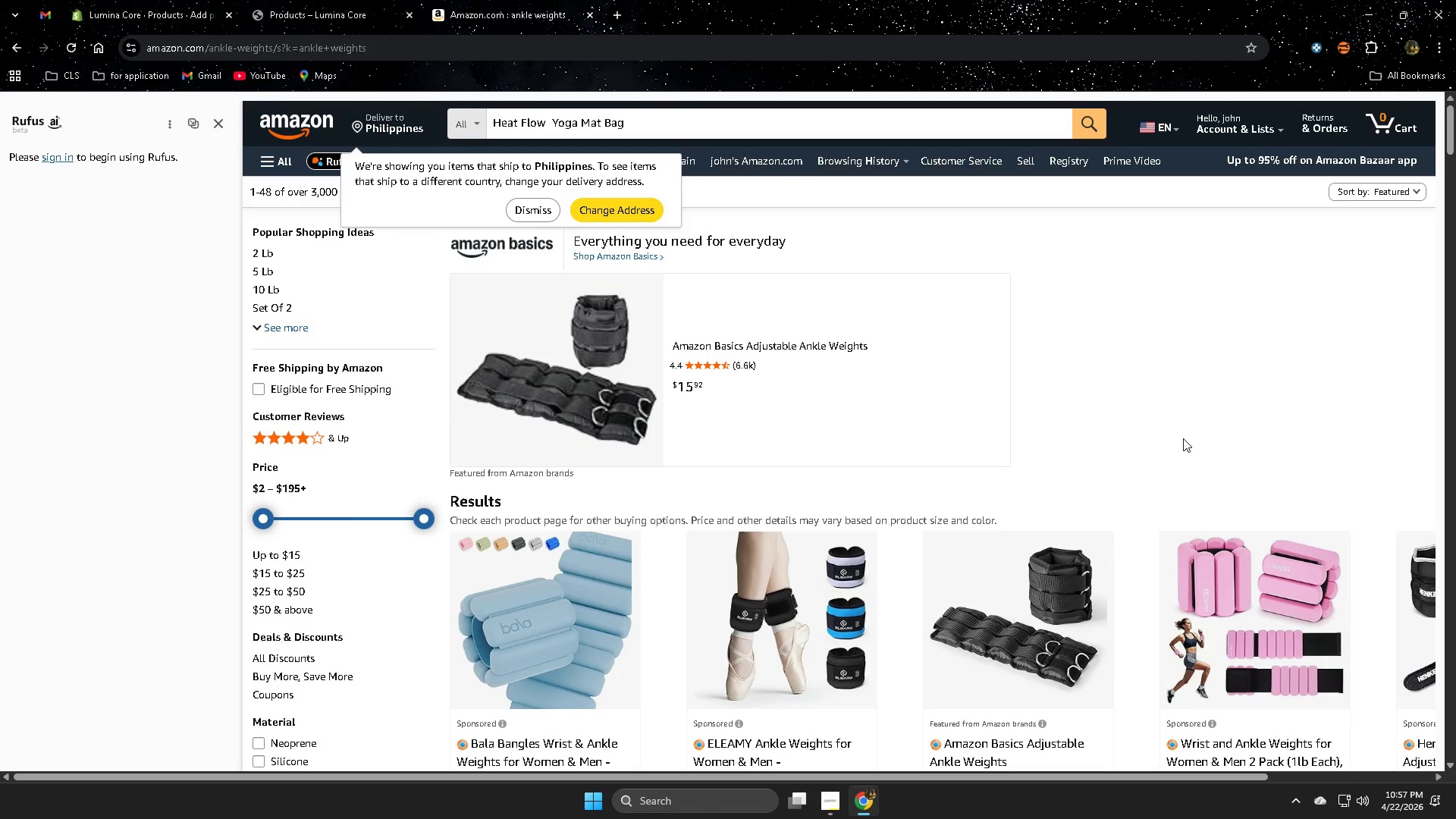 
scroll: coordinate [1182, 391], scroll_direction: down, amount: 2.0
 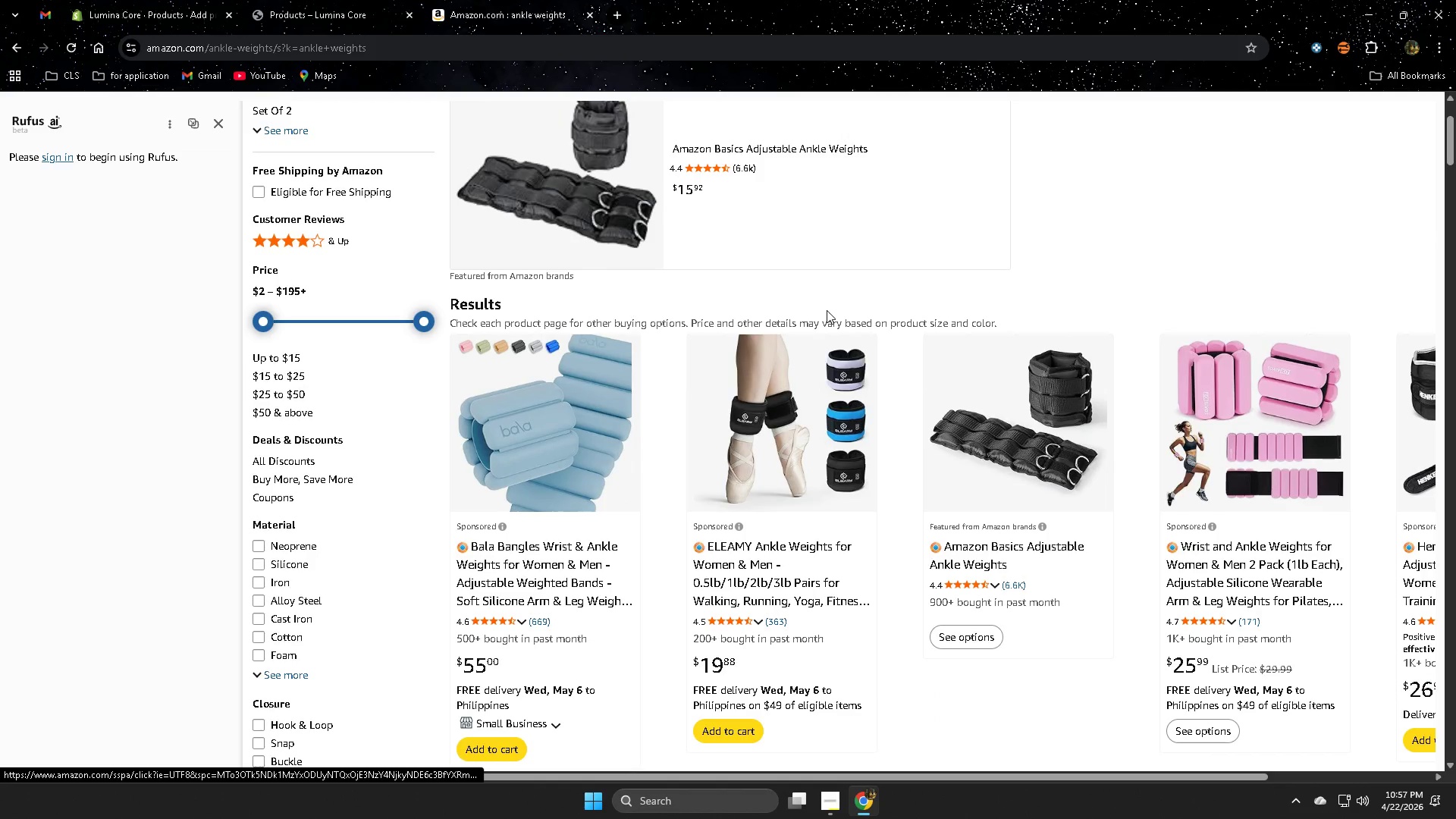 
scroll: coordinate [792, 307], scroll_direction: up, amount: 2.0
 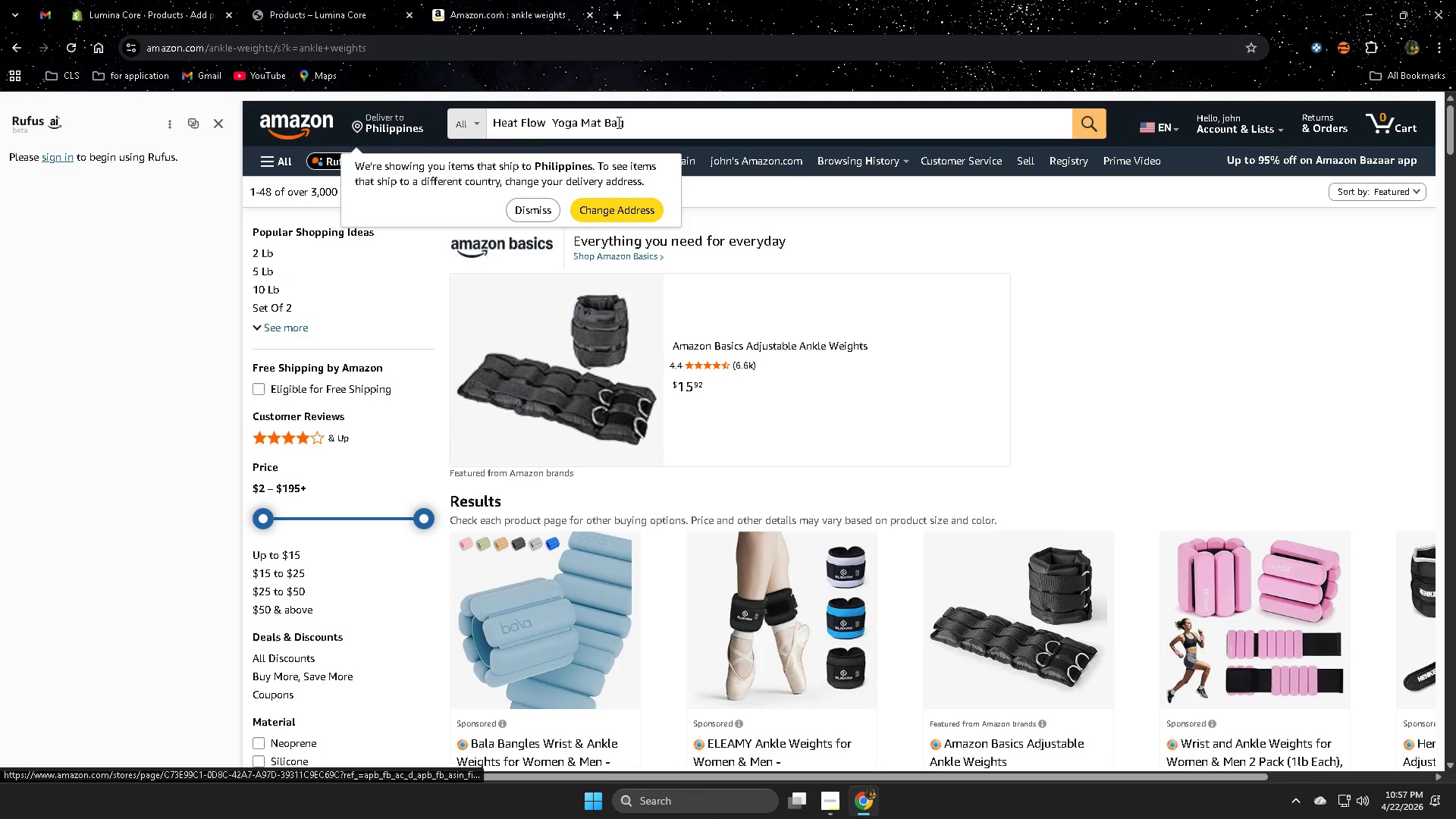 
left_click([676, 121])
 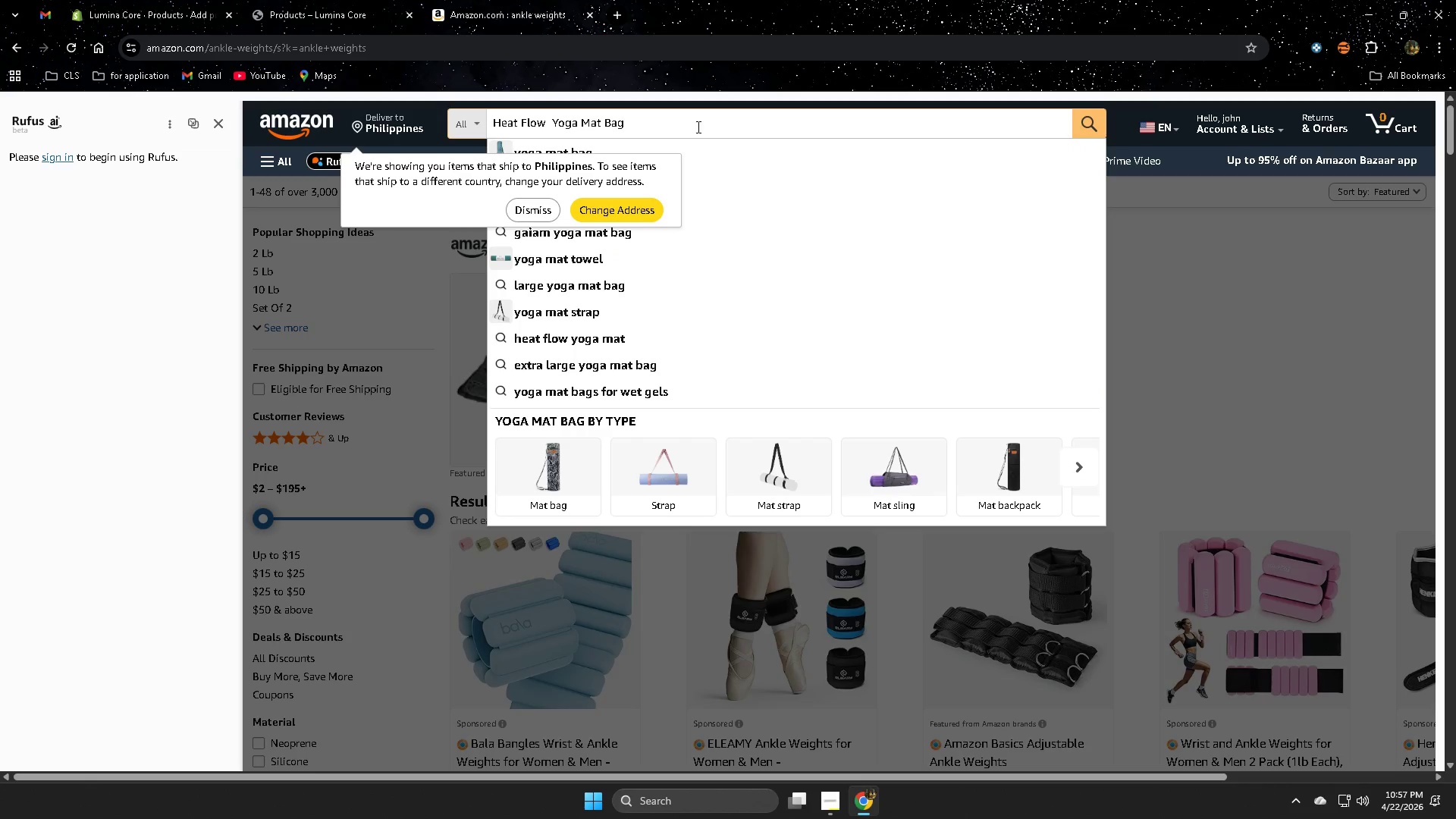 
key(Enter)
 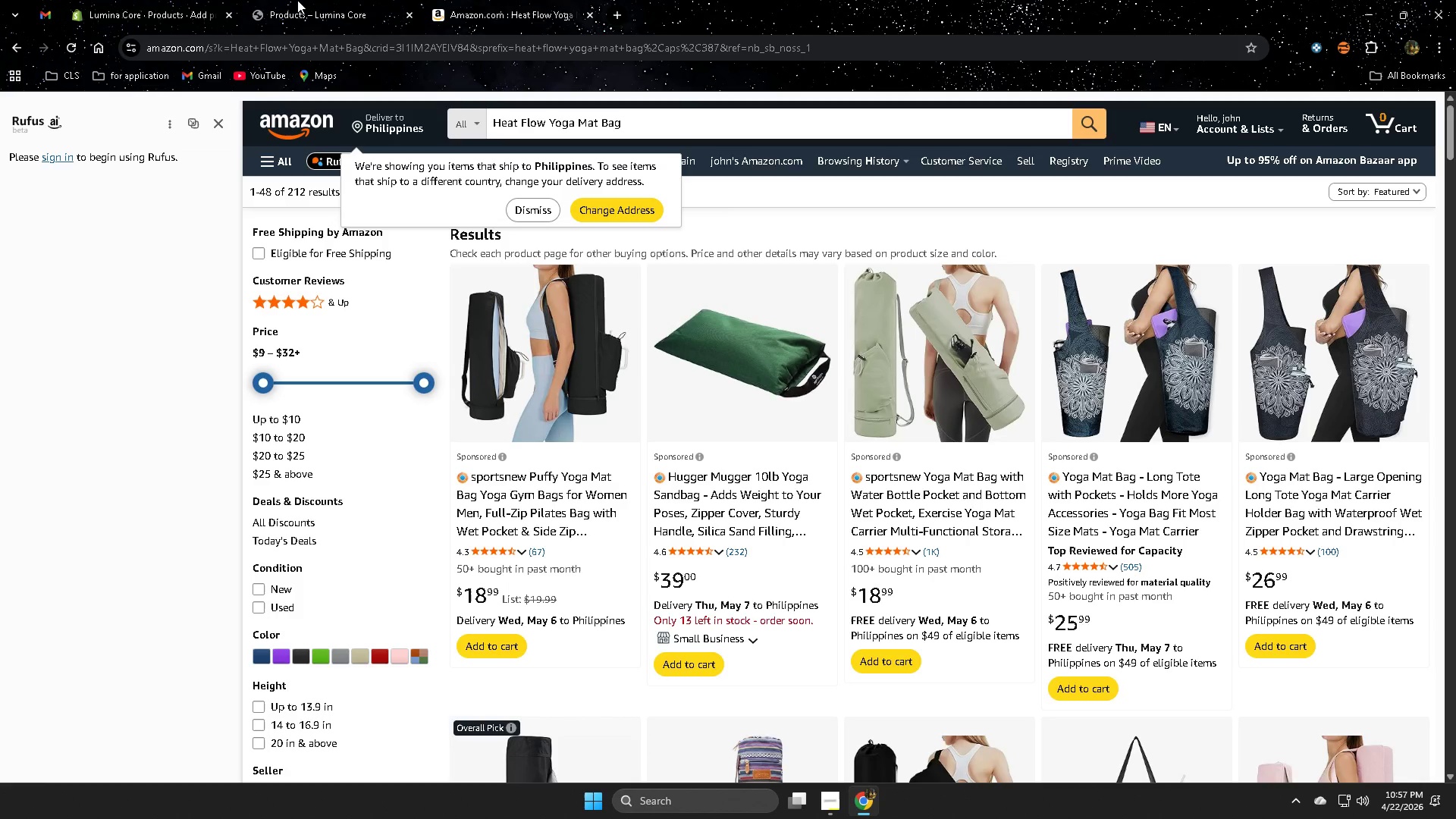 
wait(6.09)
 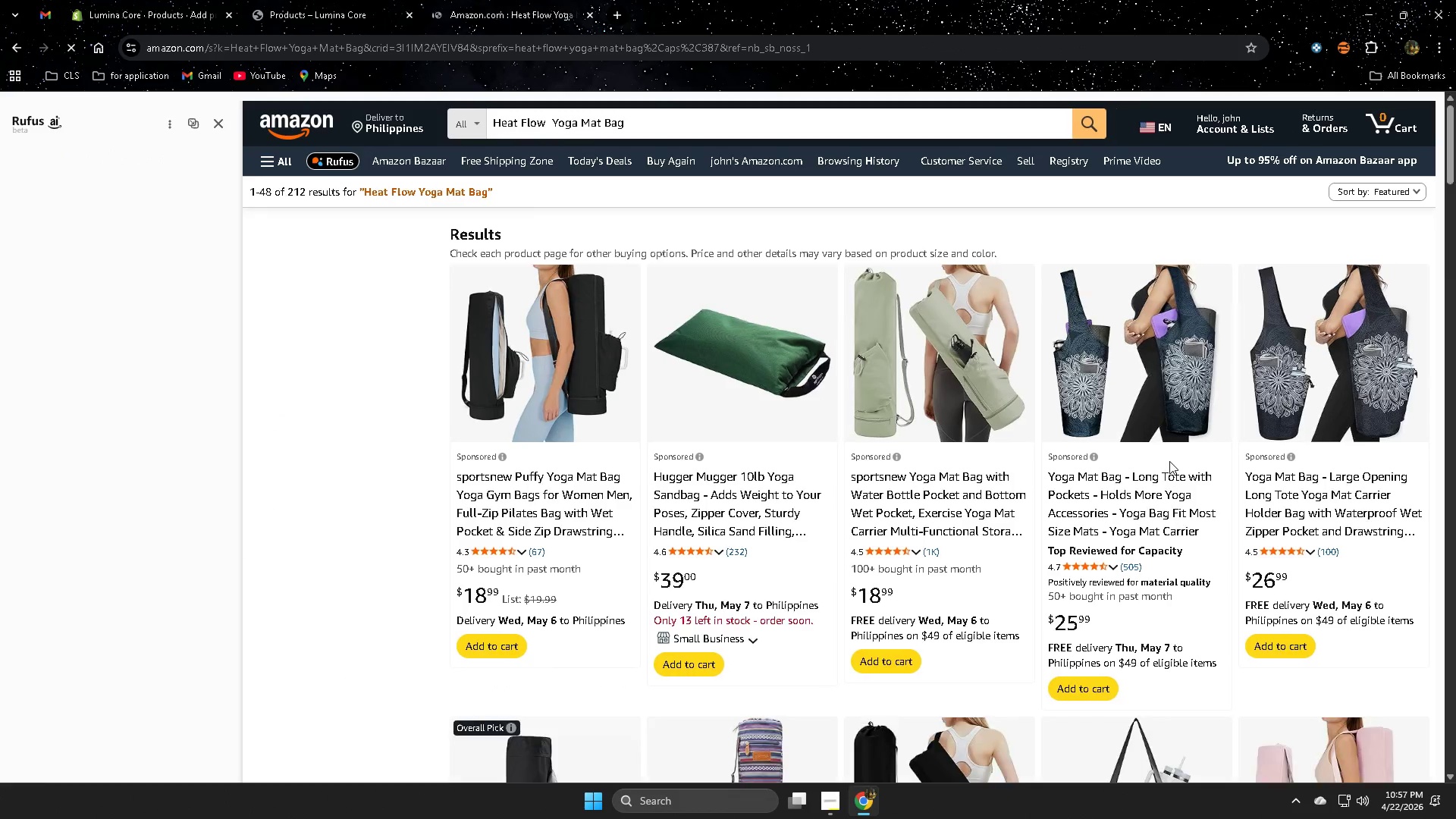 
left_click([297, 0])
 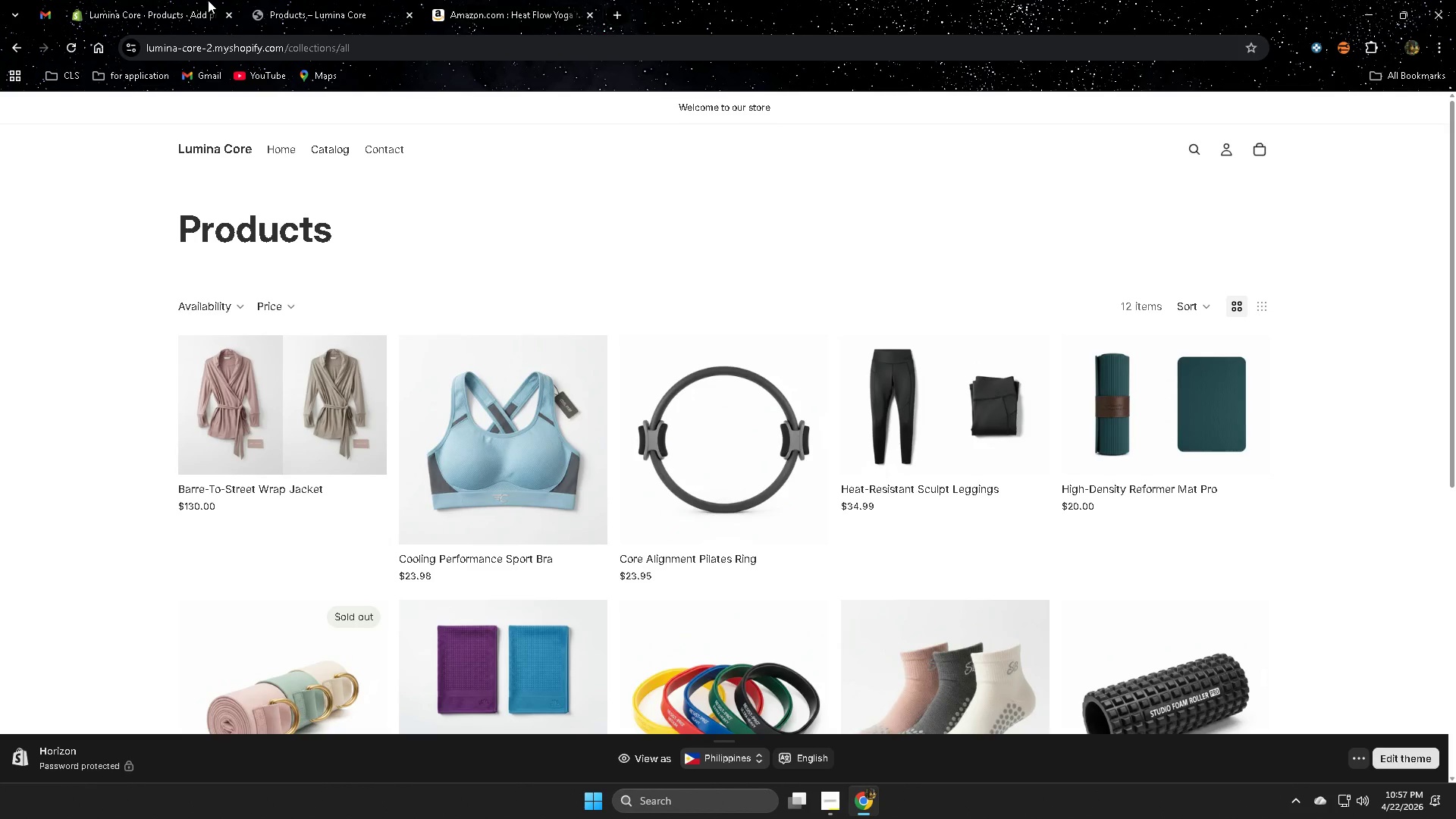 
left_click([148, 0])
 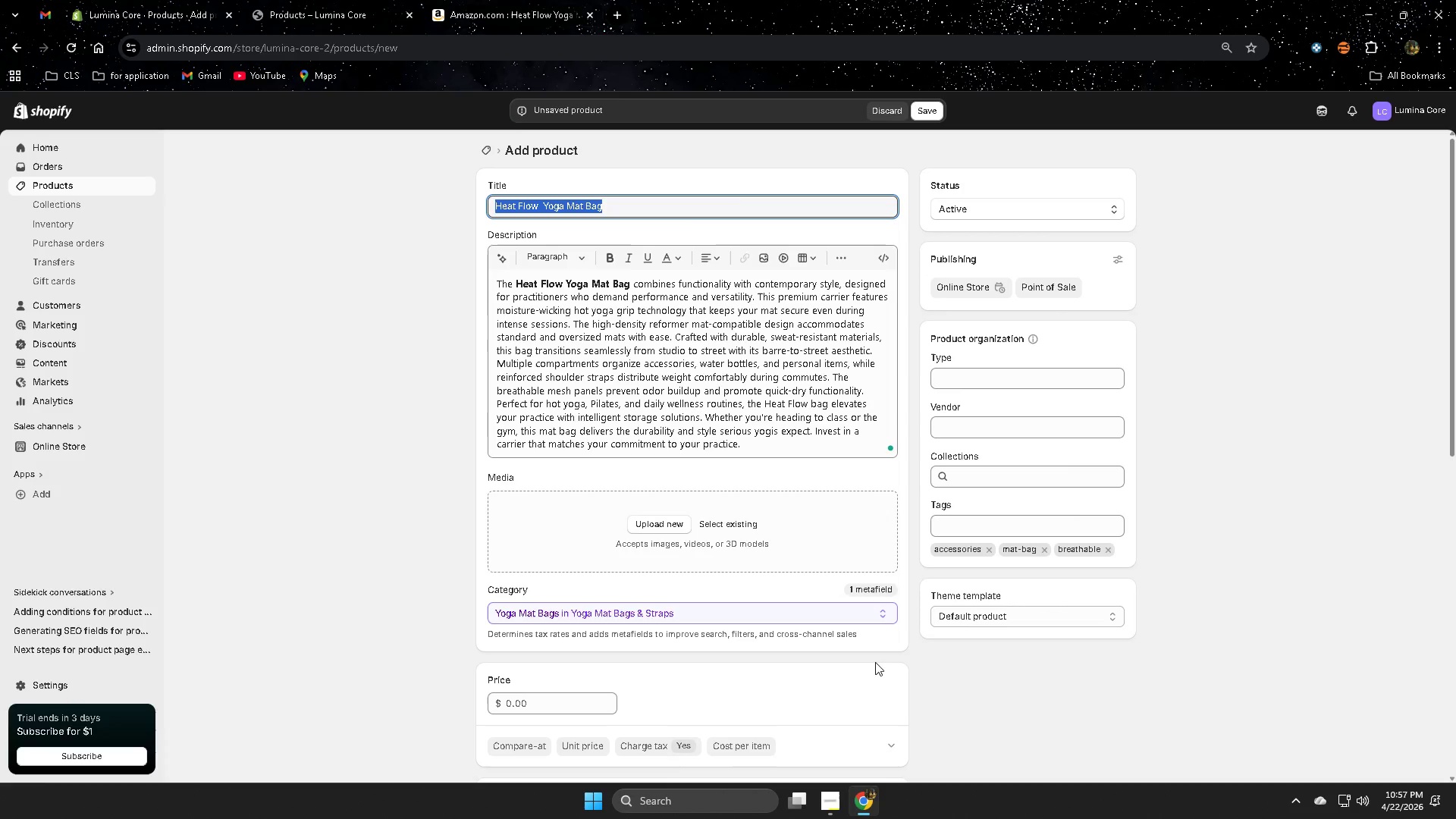 
left_click([525, 0])
 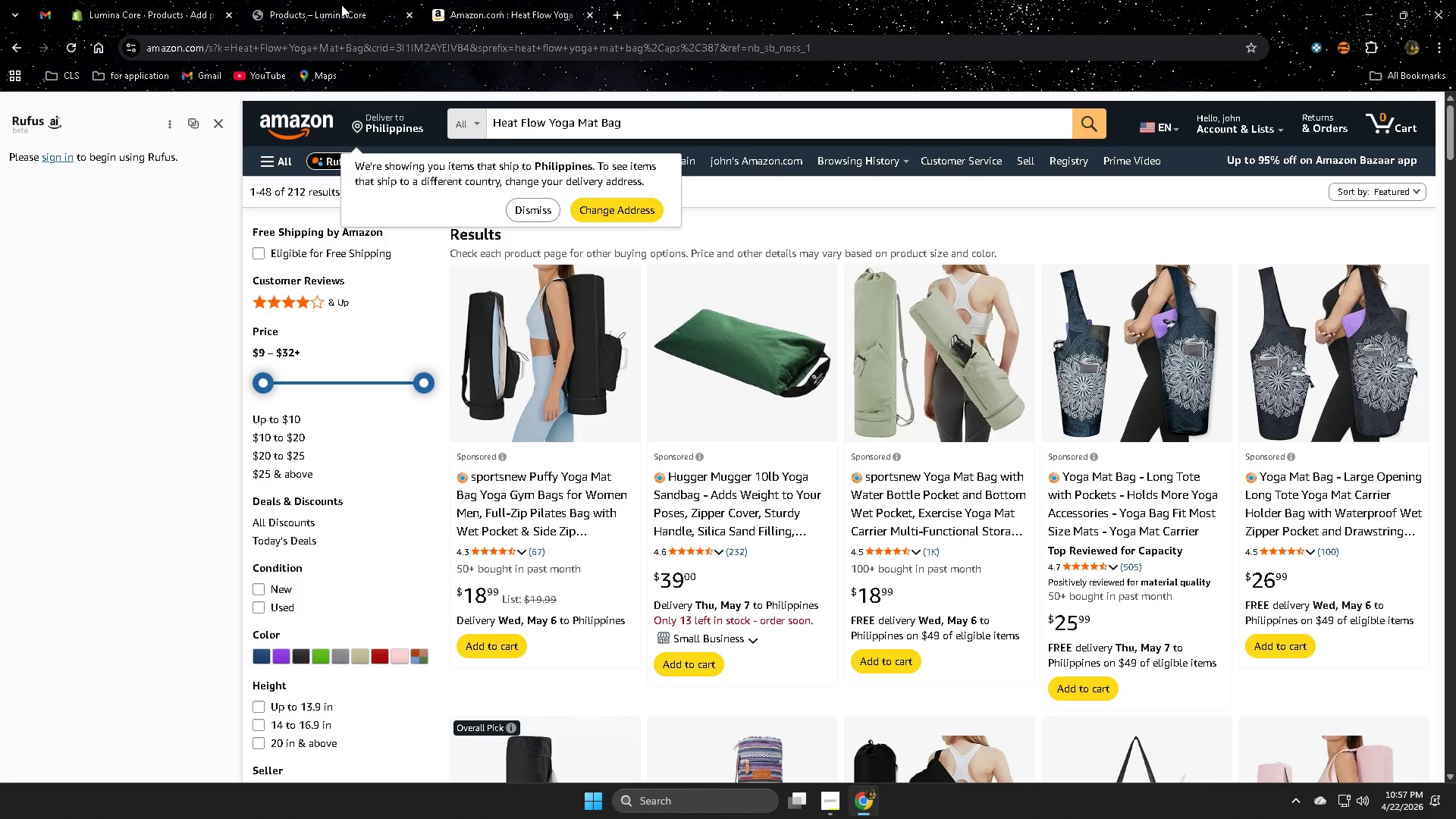 
left_click([341, 5])
 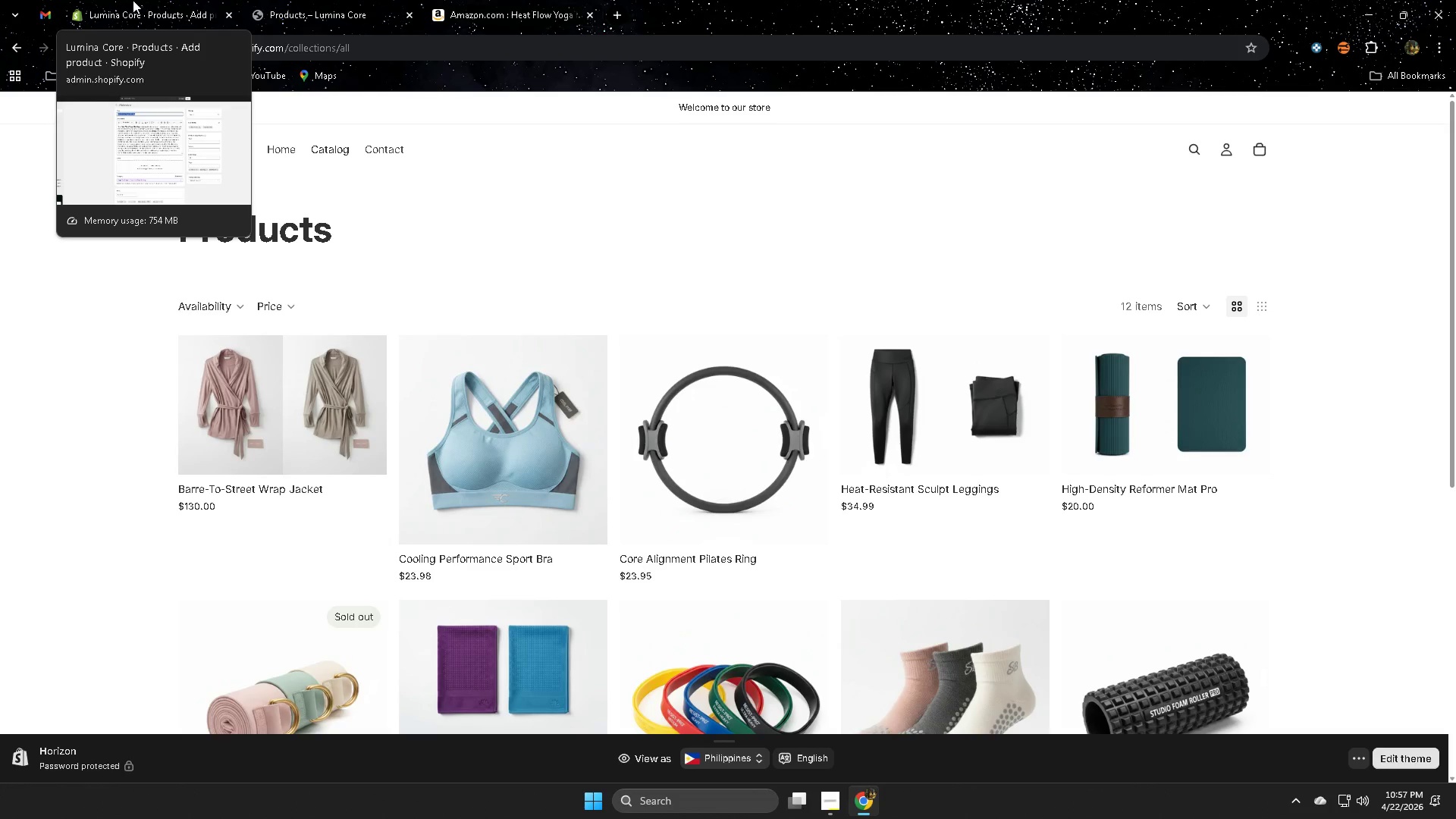 
left_click([158, 0])
 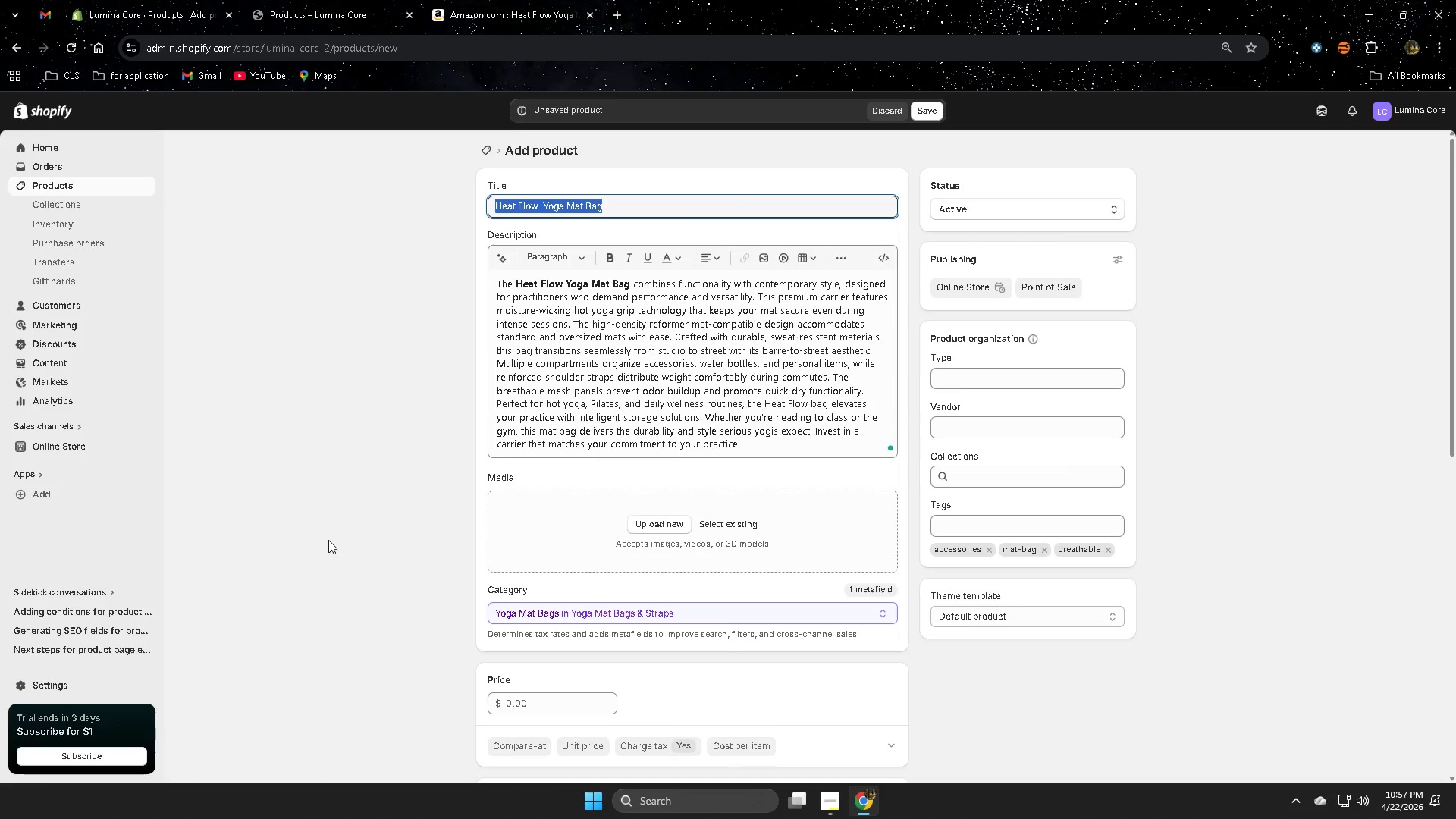 
wait(15.86)
 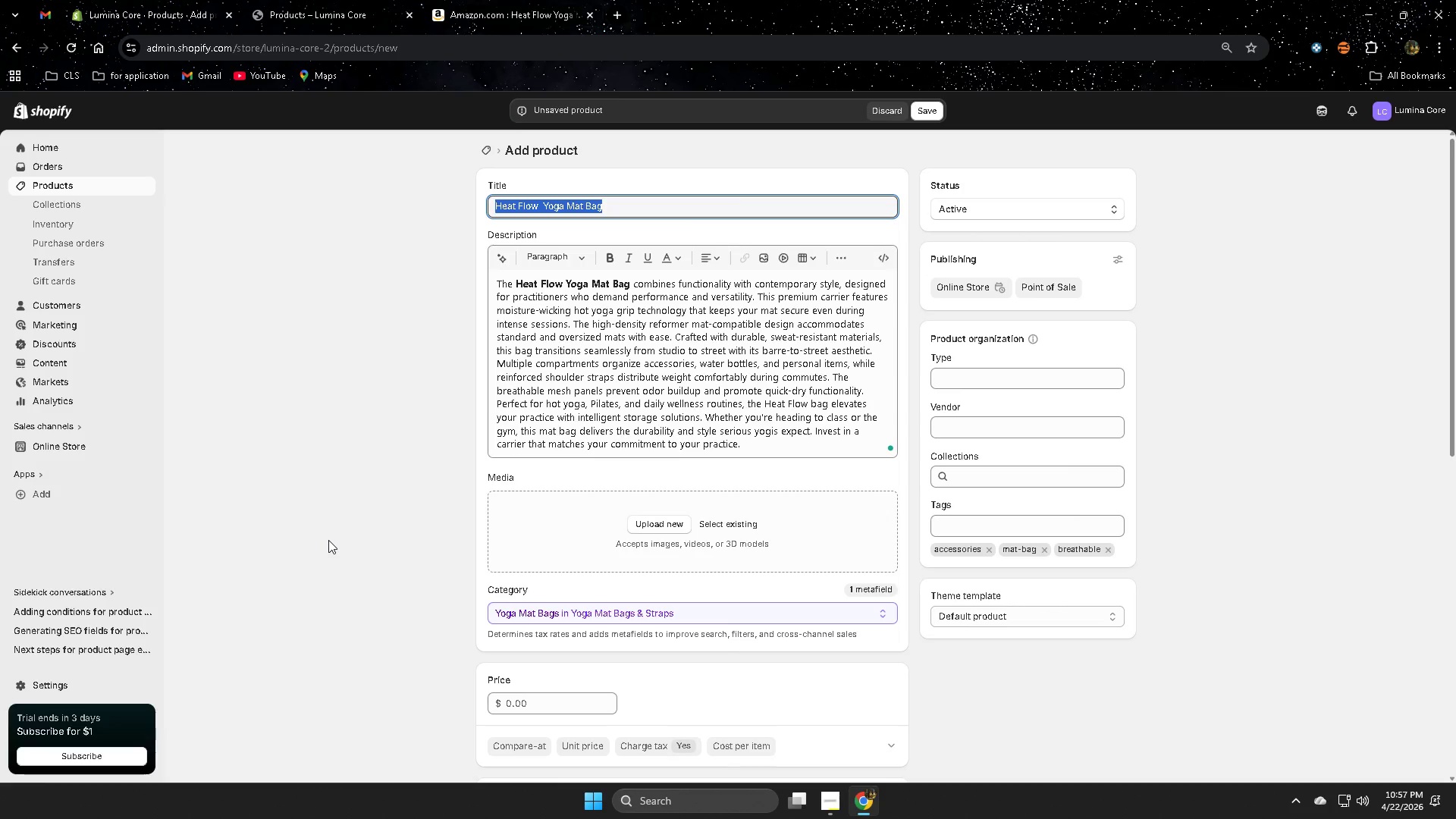 
left_click([401, 562])
 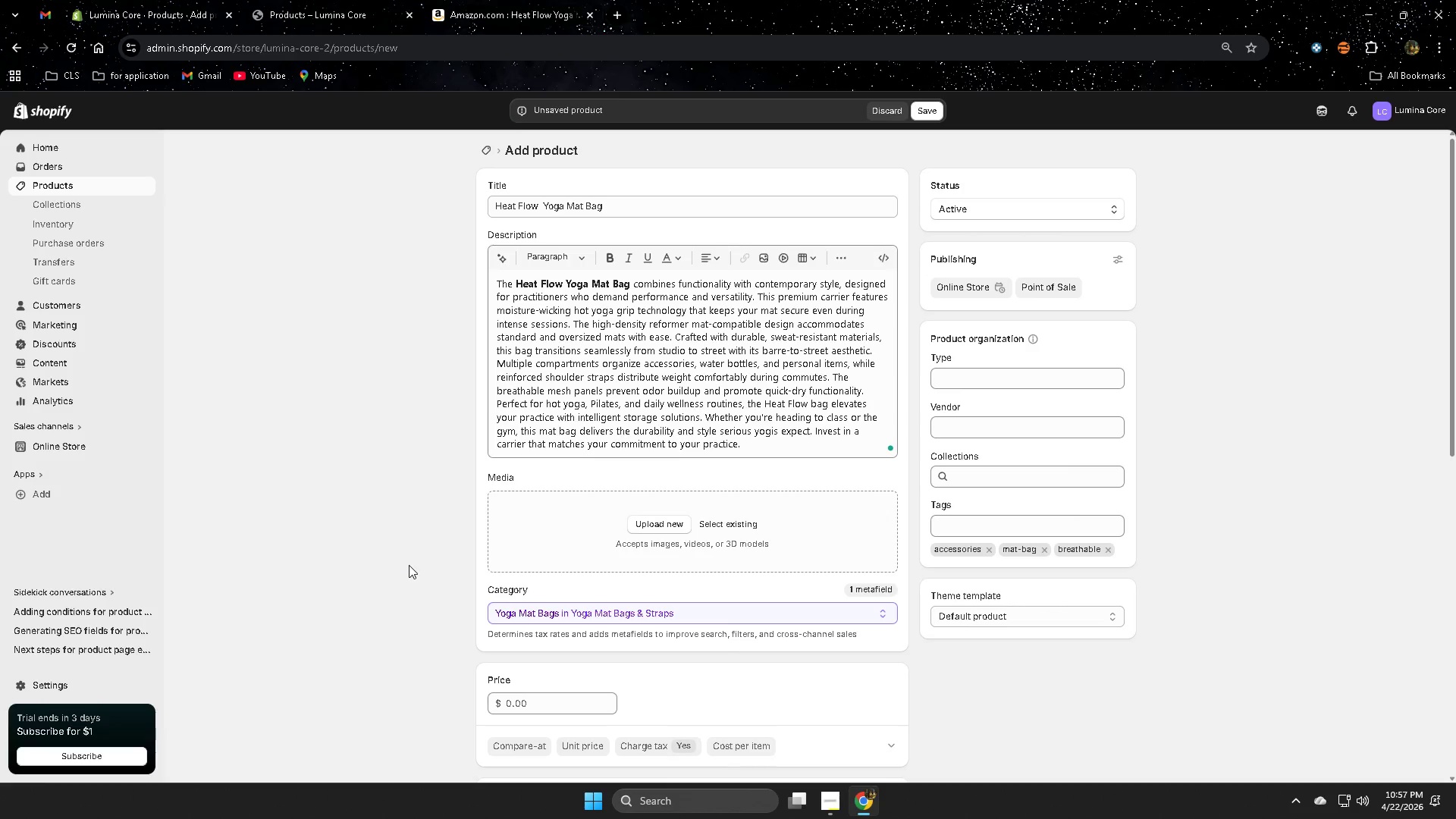 
scroll: coordinate [407, 566], scroll_direction: down, amount: 3.0
 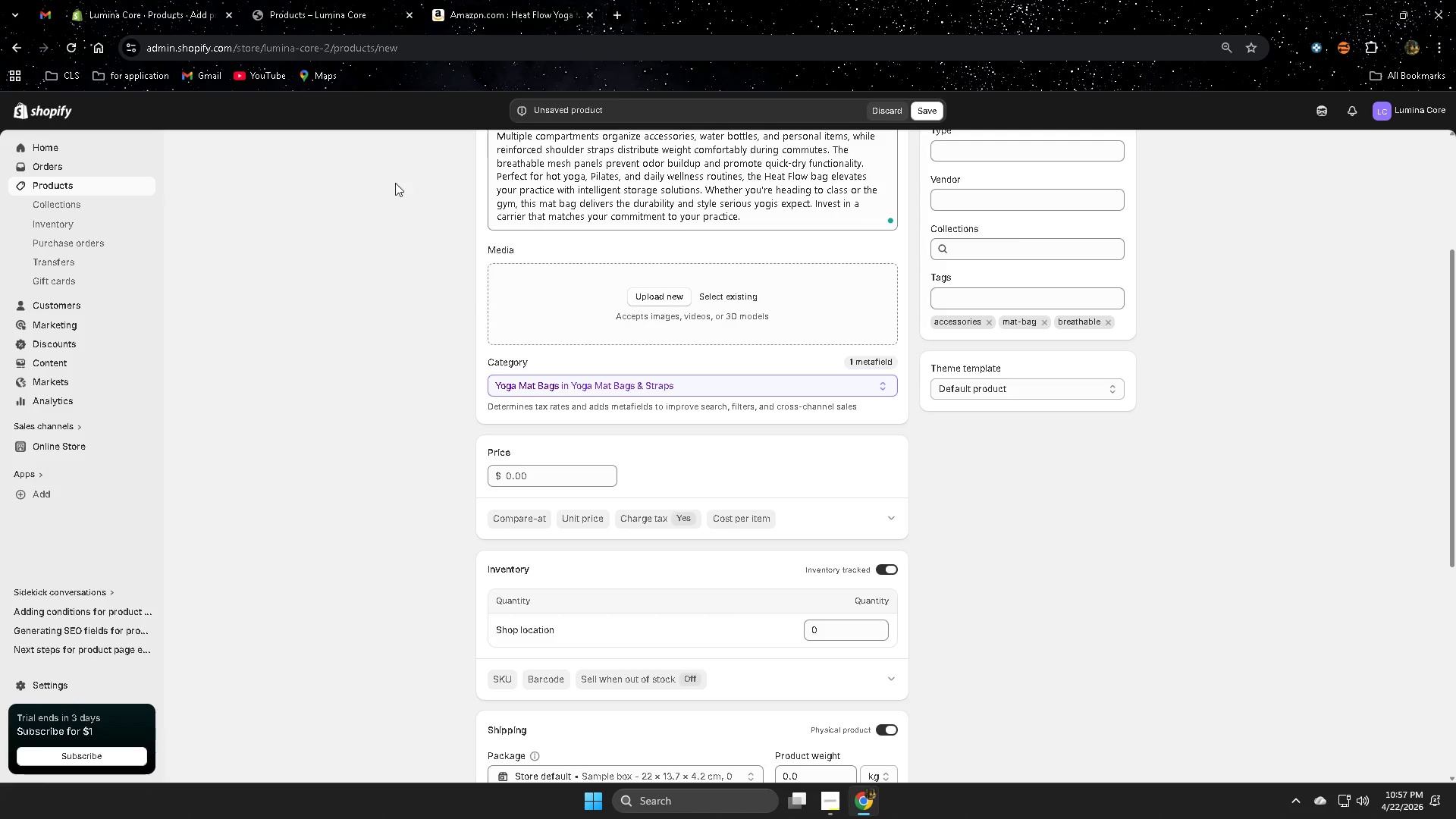 
wait(7.38)
 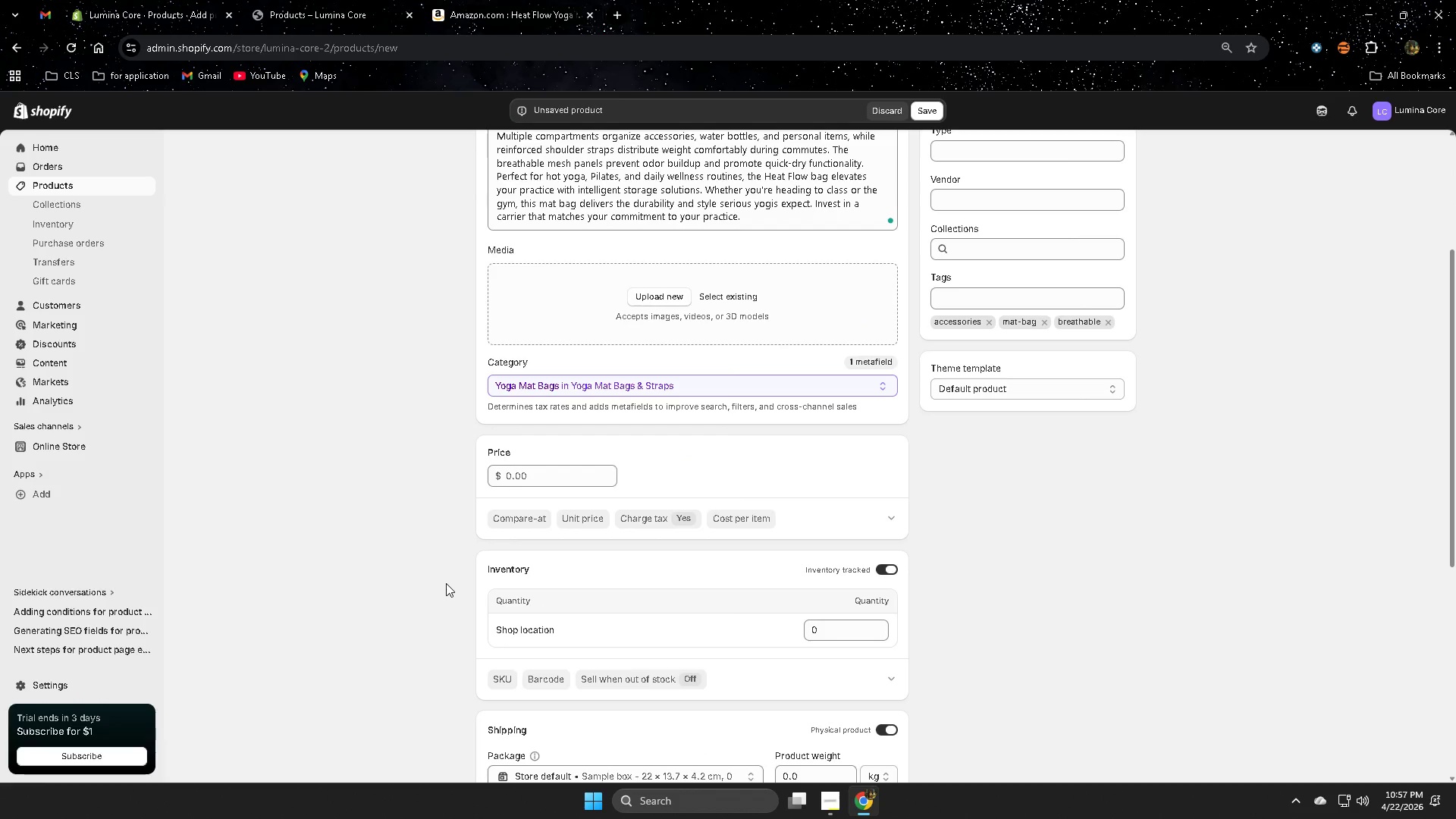 
left_click([152, 0])
 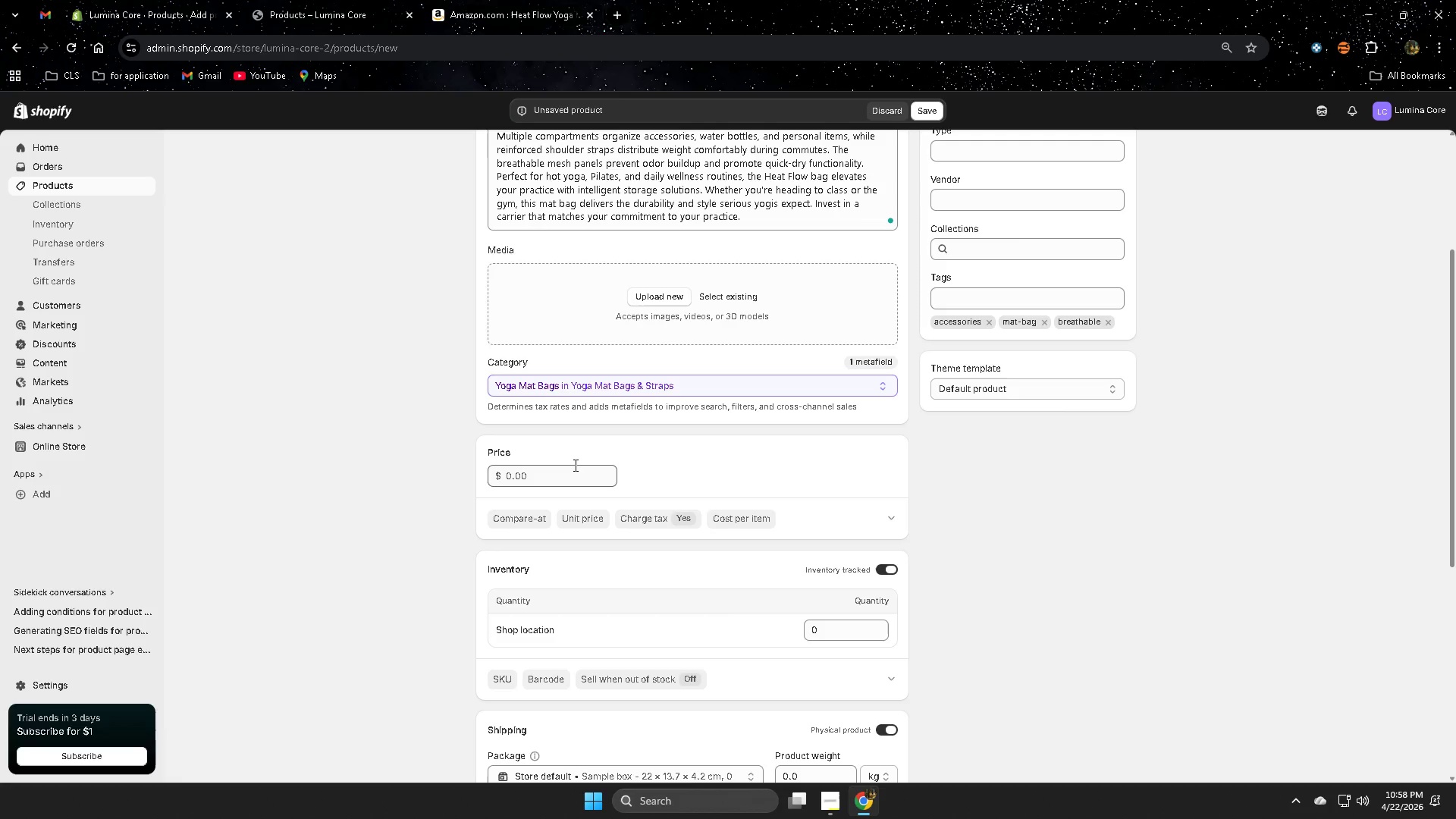 
left_click([573, 474])
 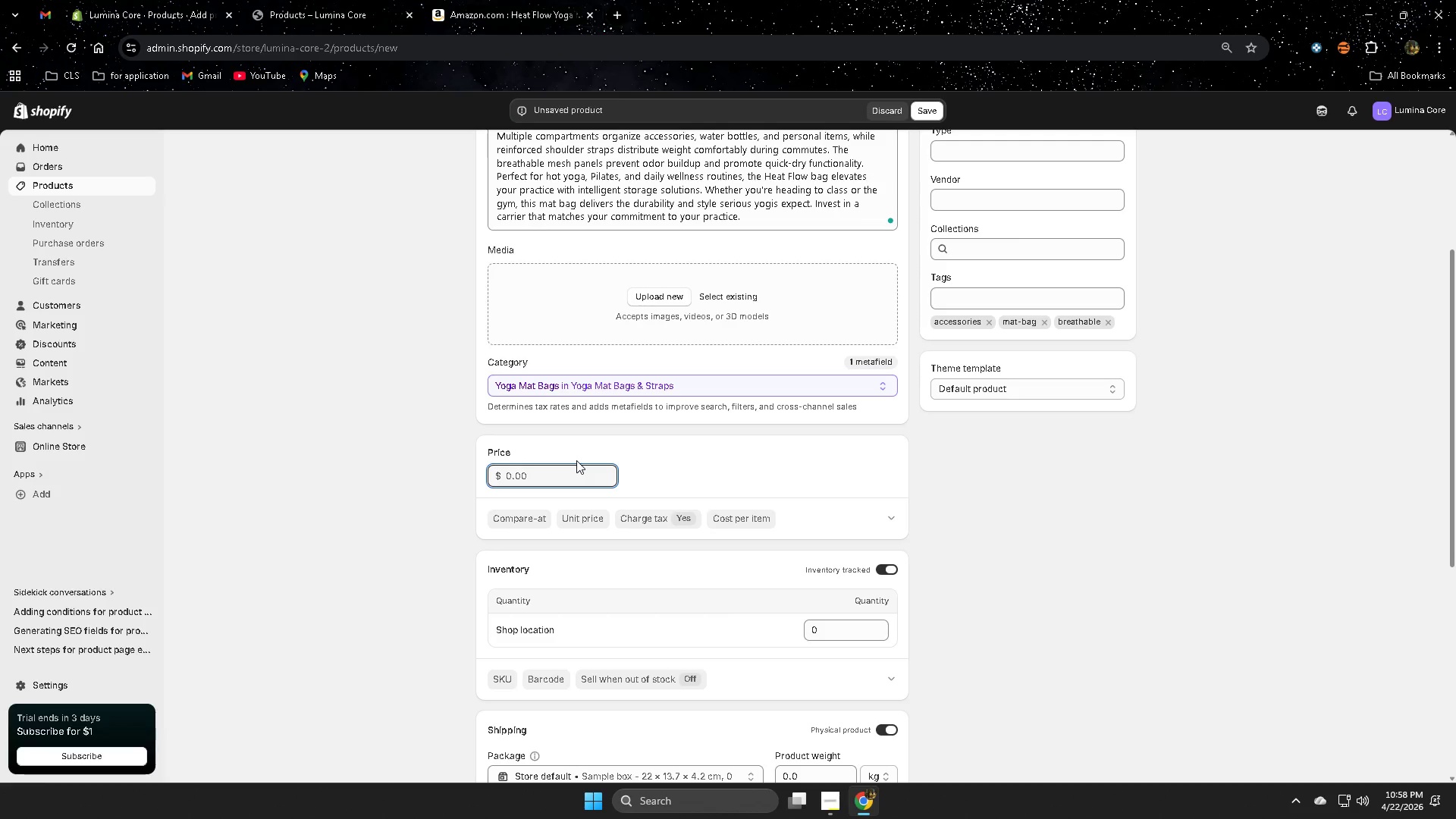 
key(Numpad1)
 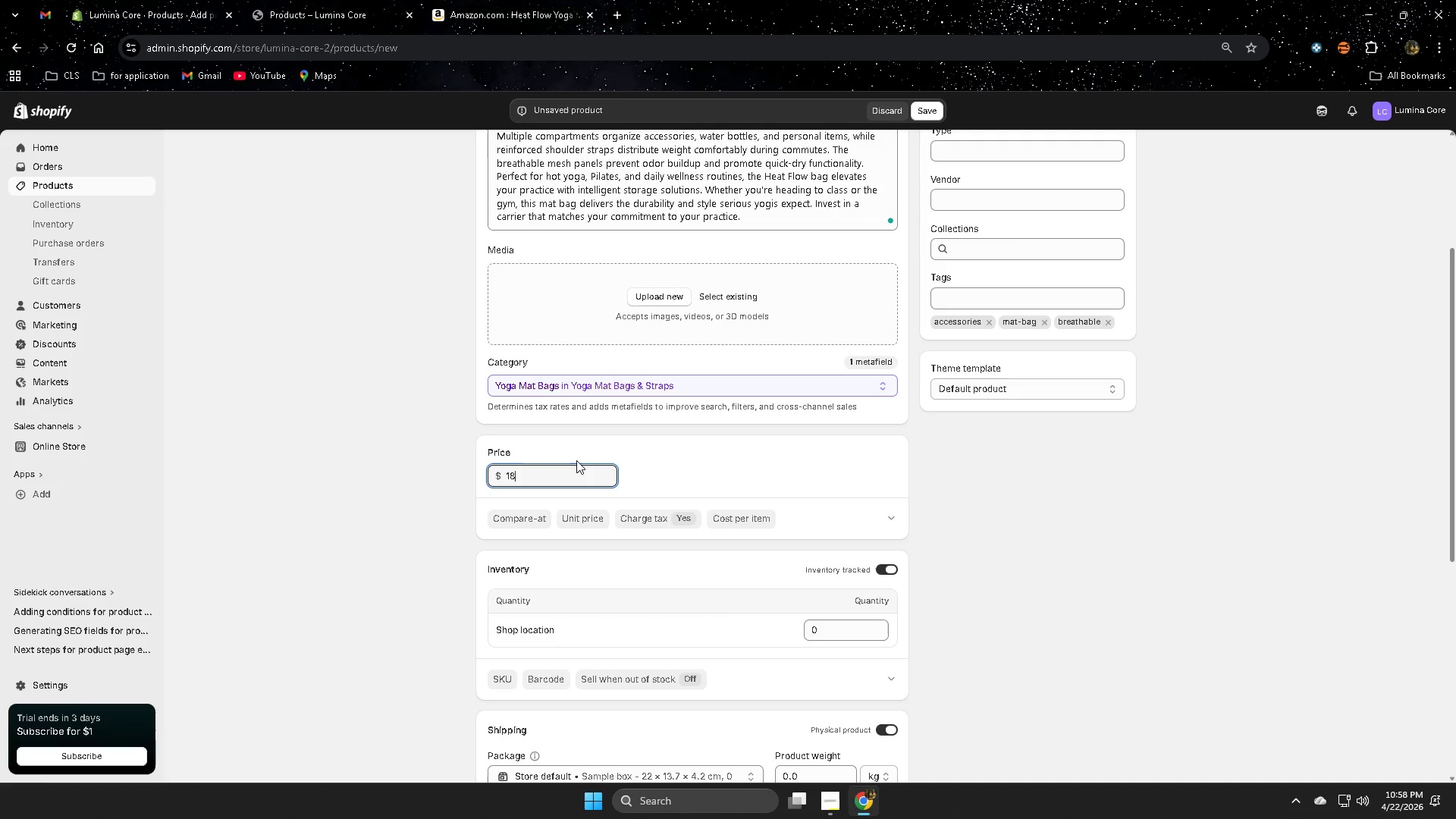 
key(Numpad8)
 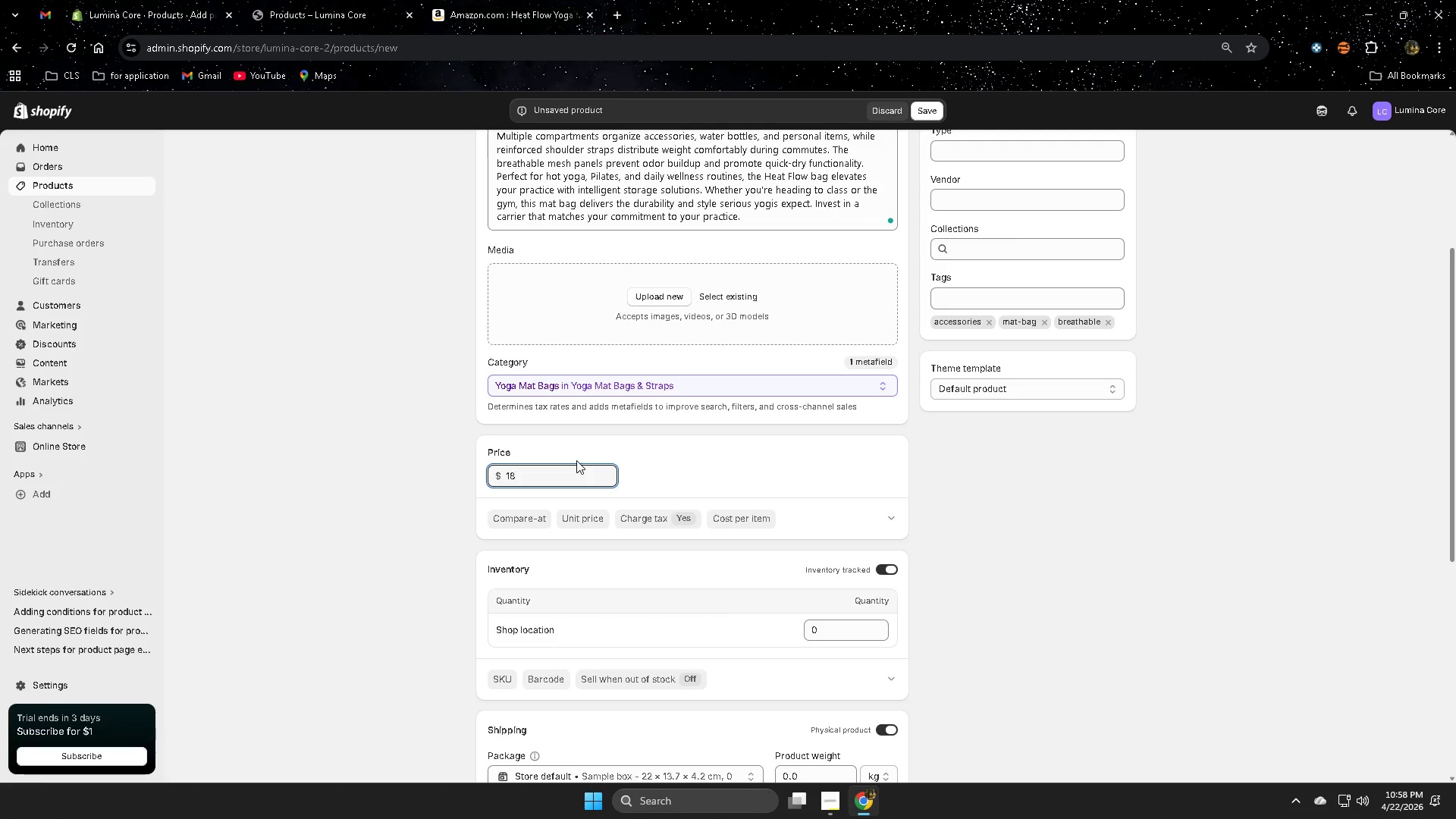 
key(NumpadDecimal)
 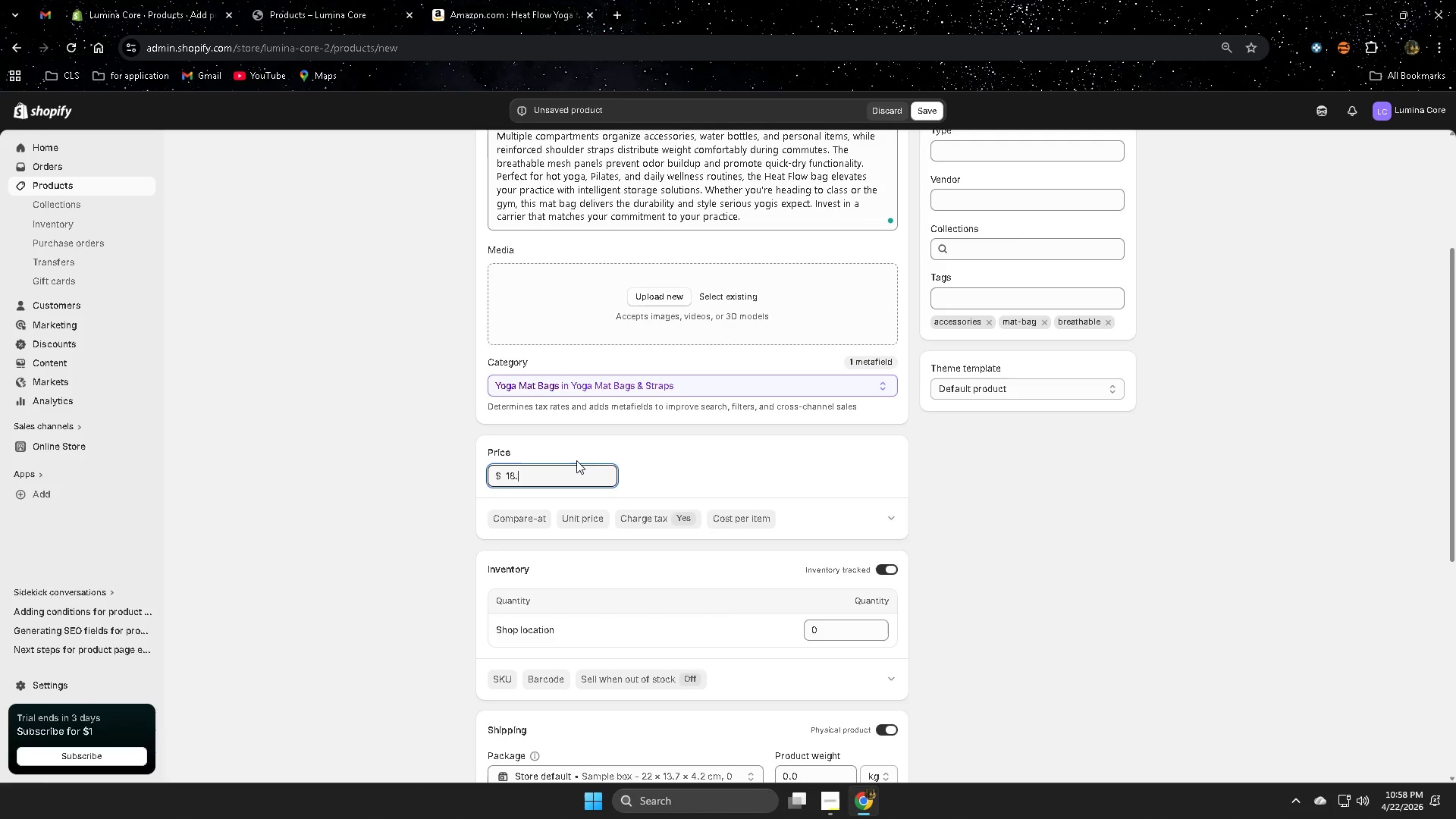 
key(Numpad9)
 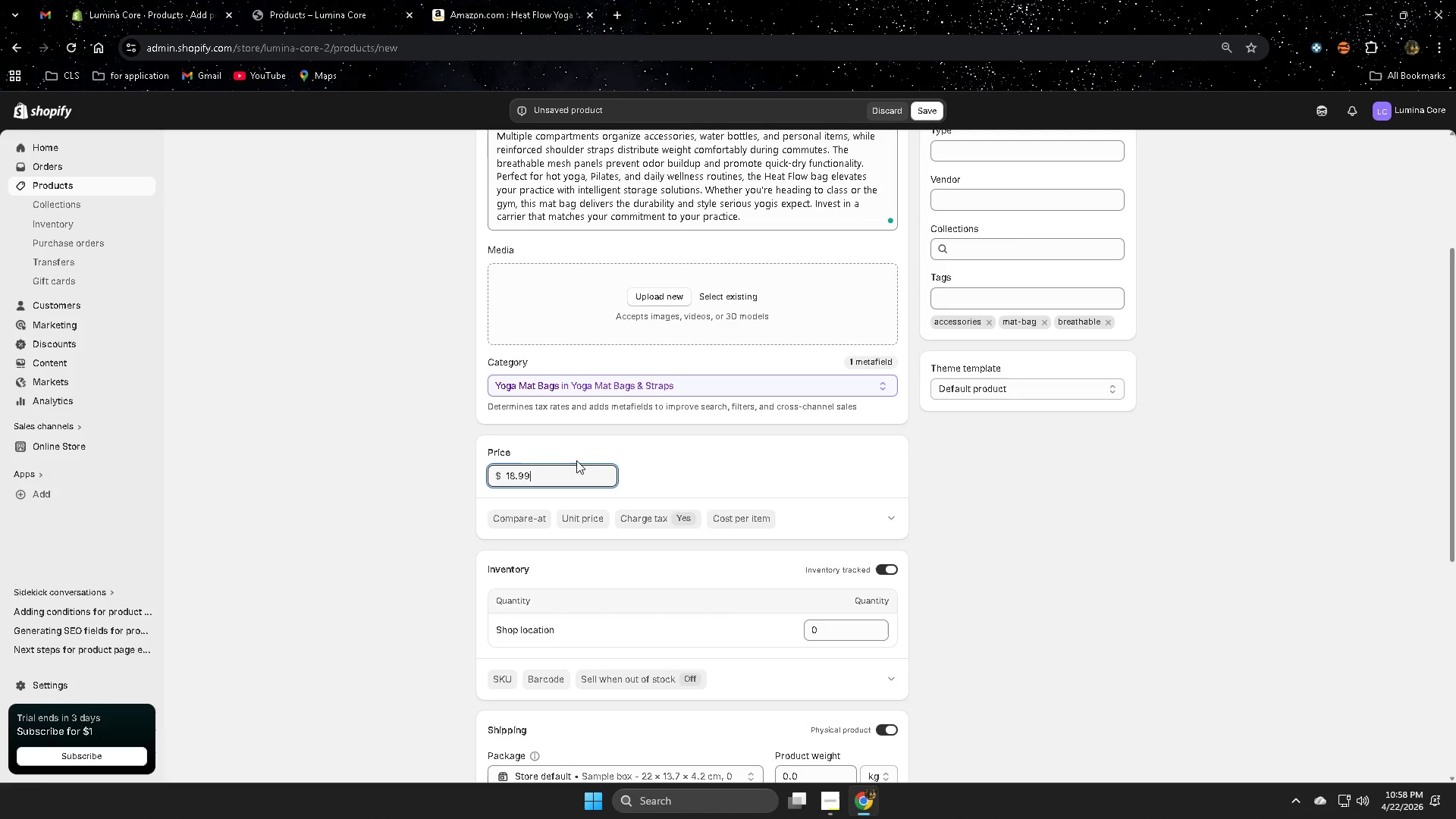 
key(Numpad9)
 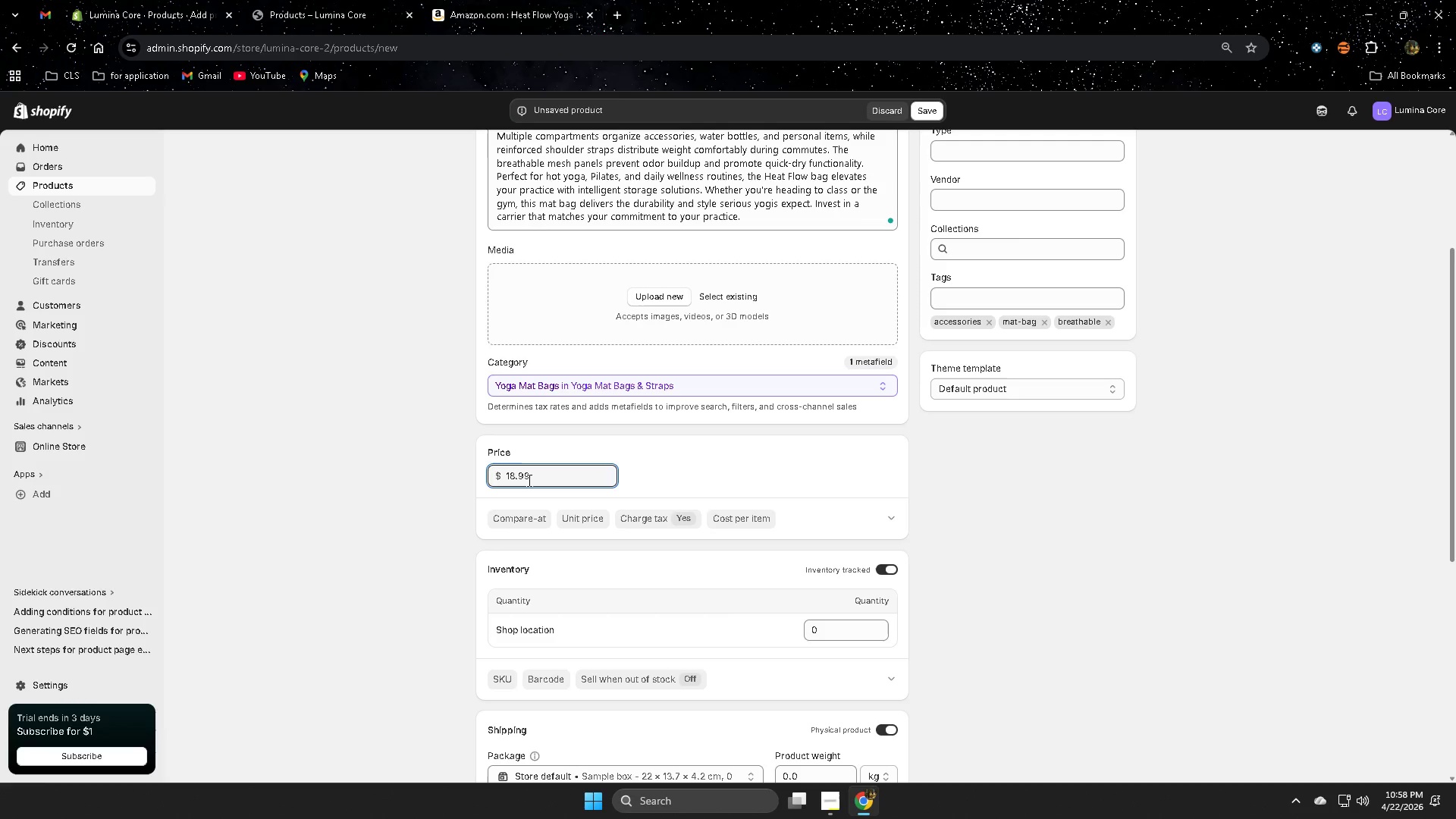 
left_click_drag(start_coordinate=[367, 538], to_coordinate=[371, 536])
 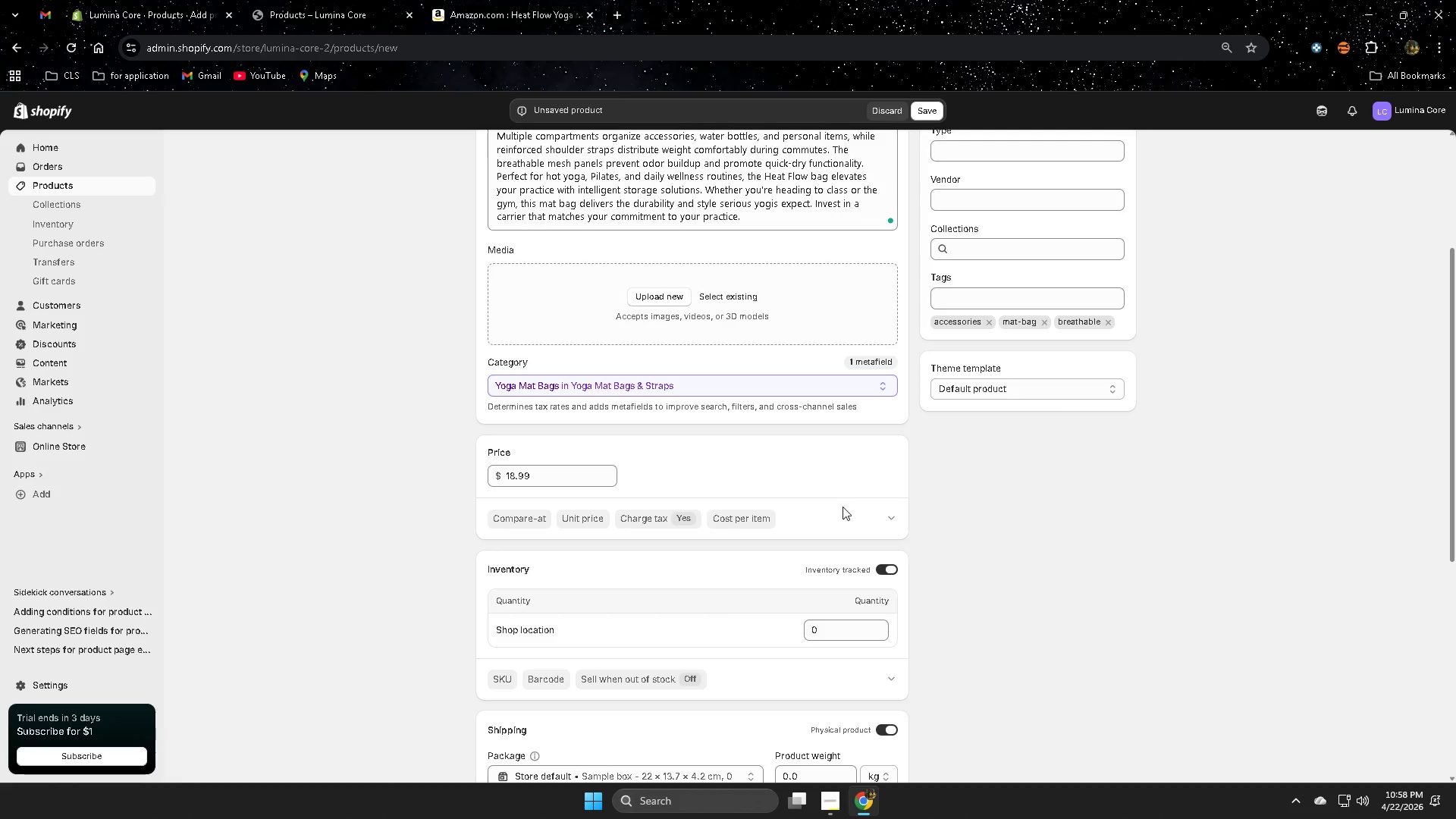 
left_click([846, 630])
 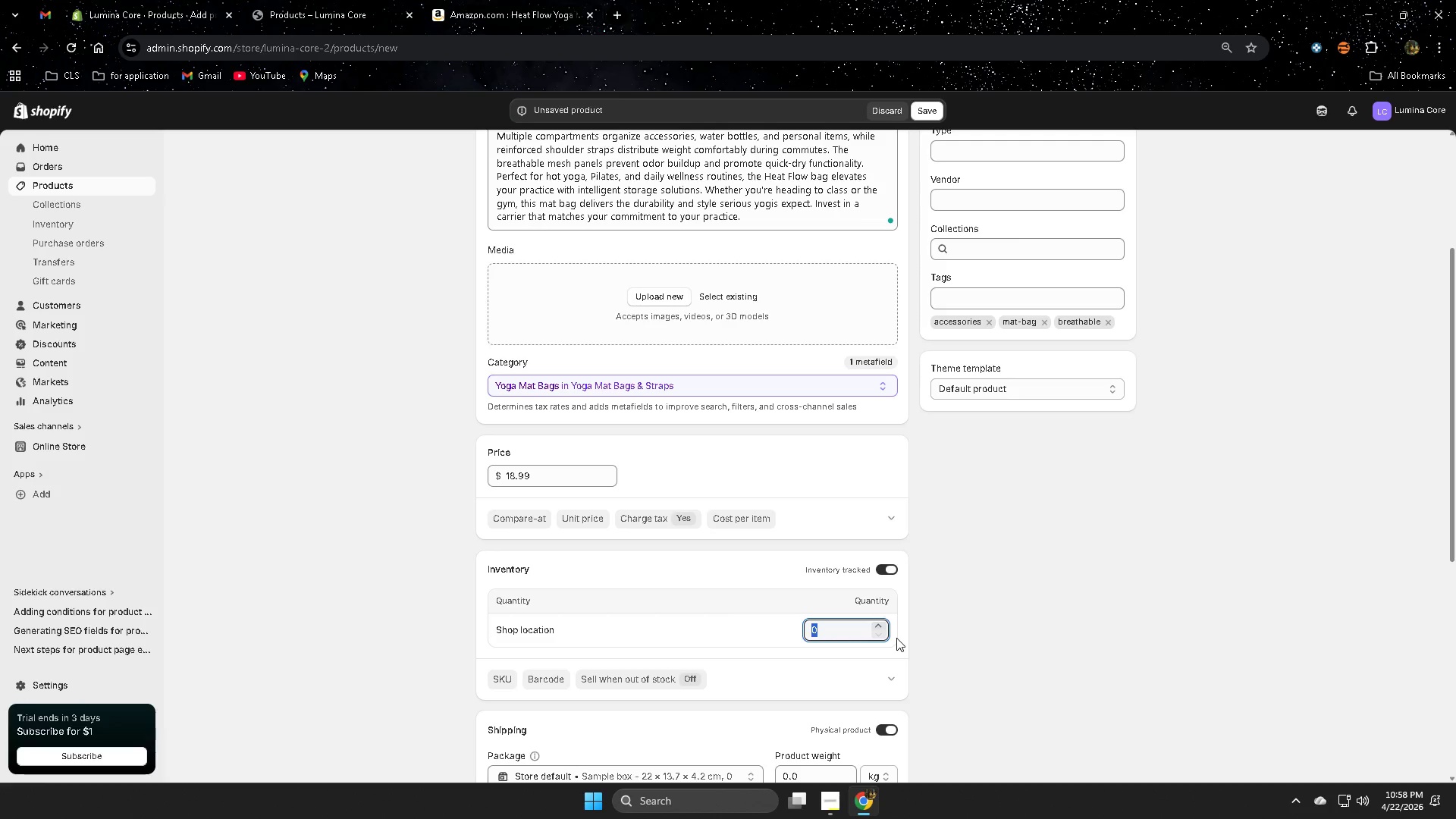 
key(Numpad3)
 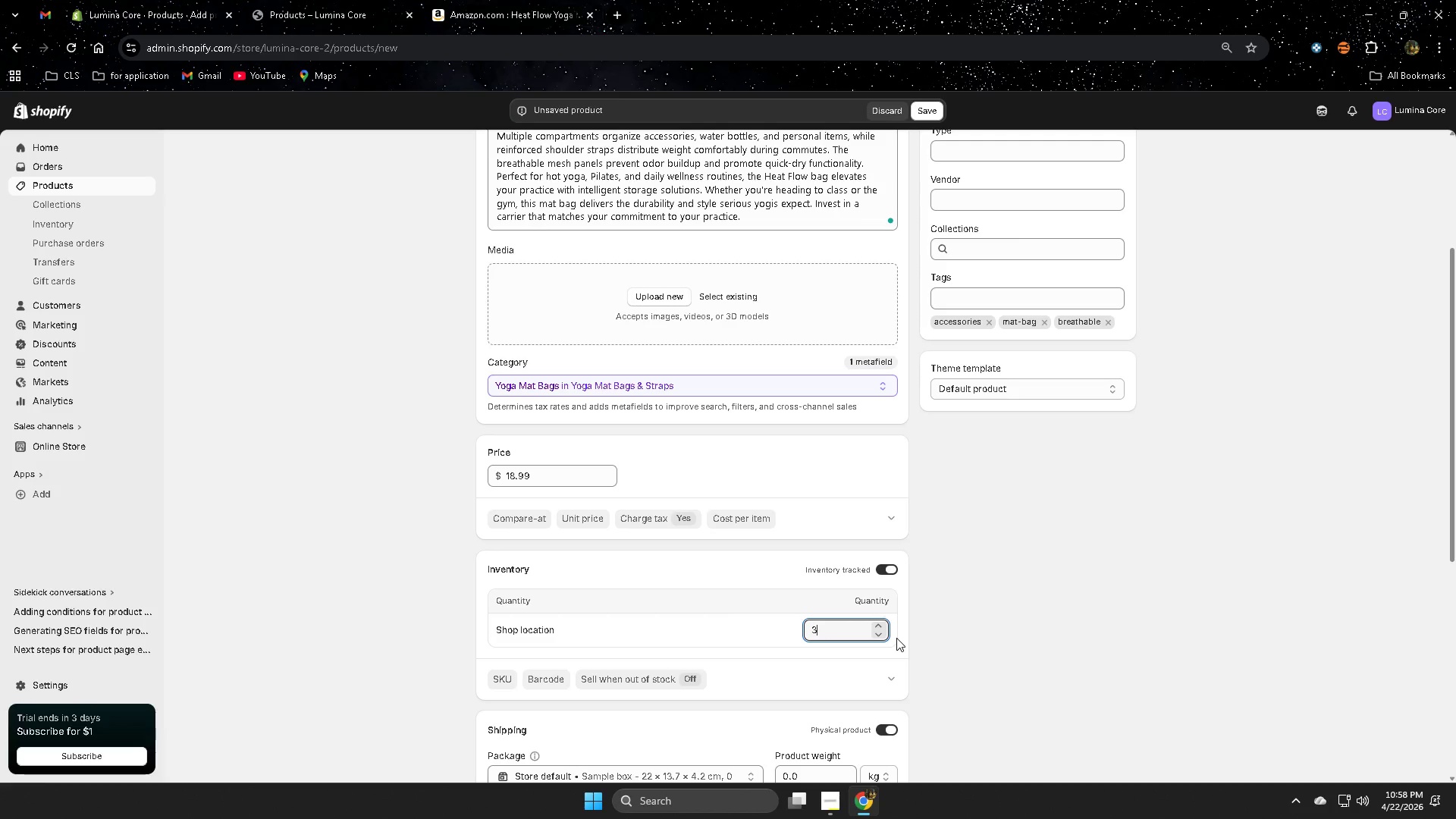 
key(Numpad0)
 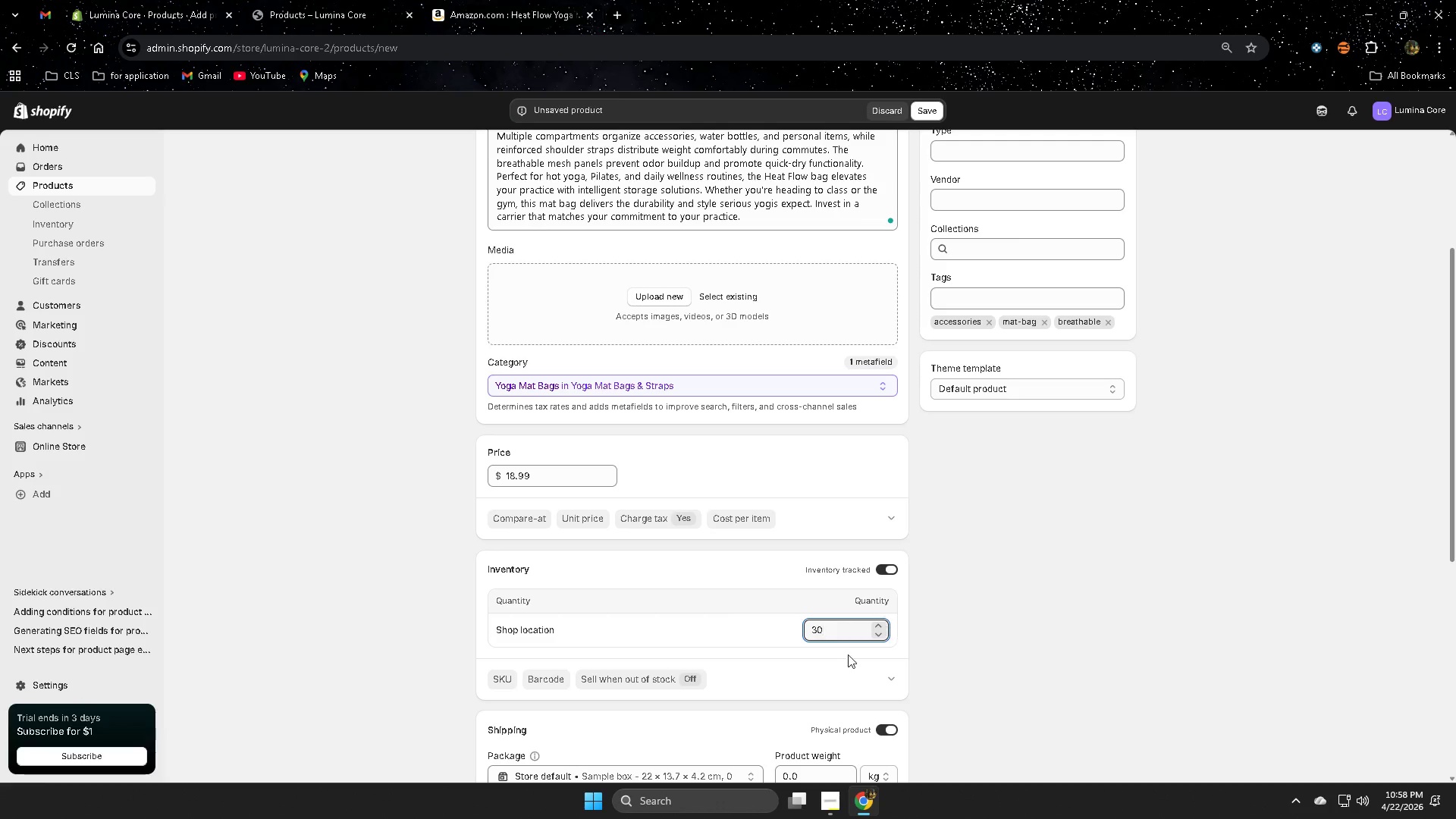 
left_click([1097, 653])
 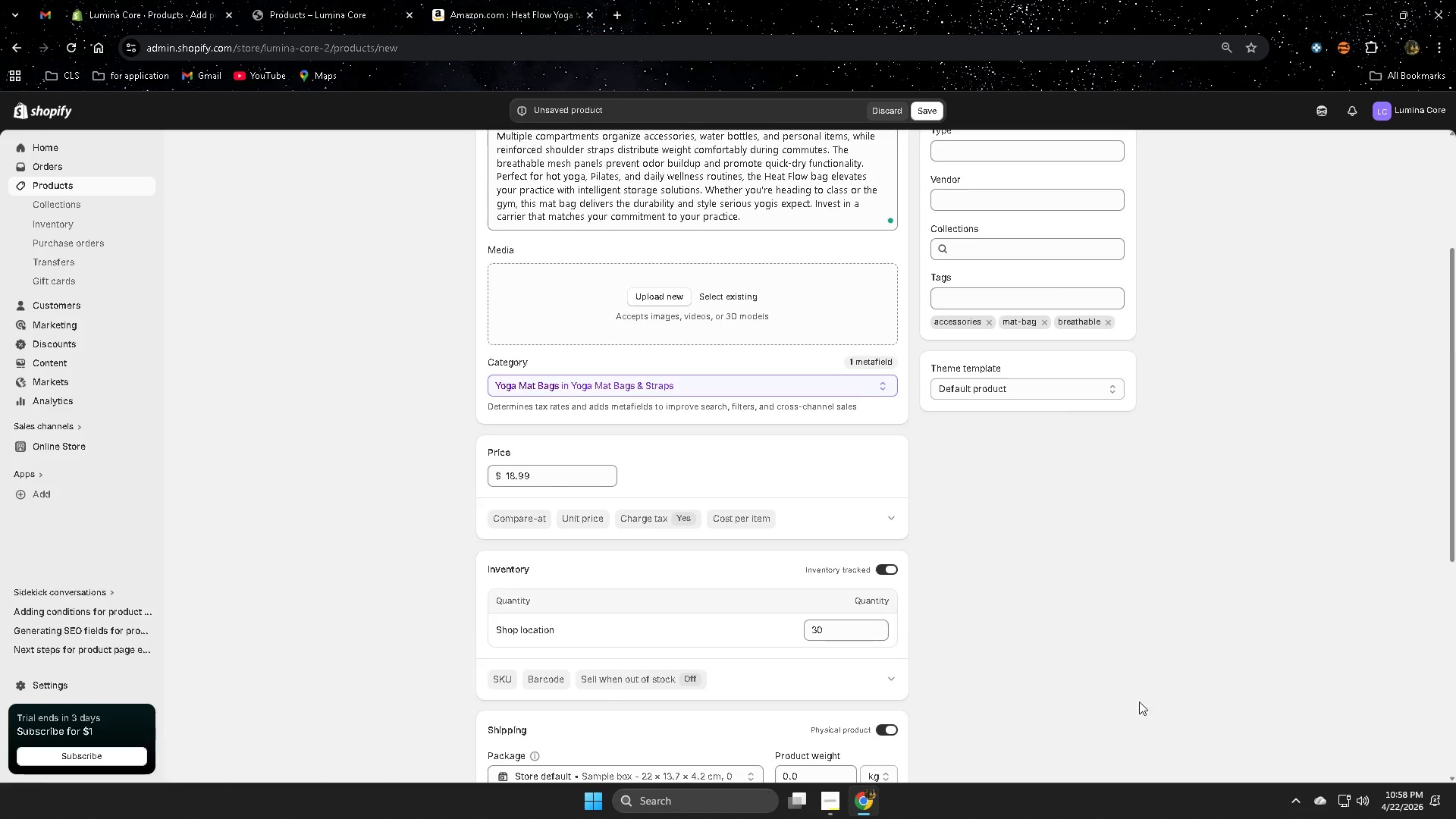 
scroll: coordinate [1082, 720], scroll_direction: down, amount: 6.0
 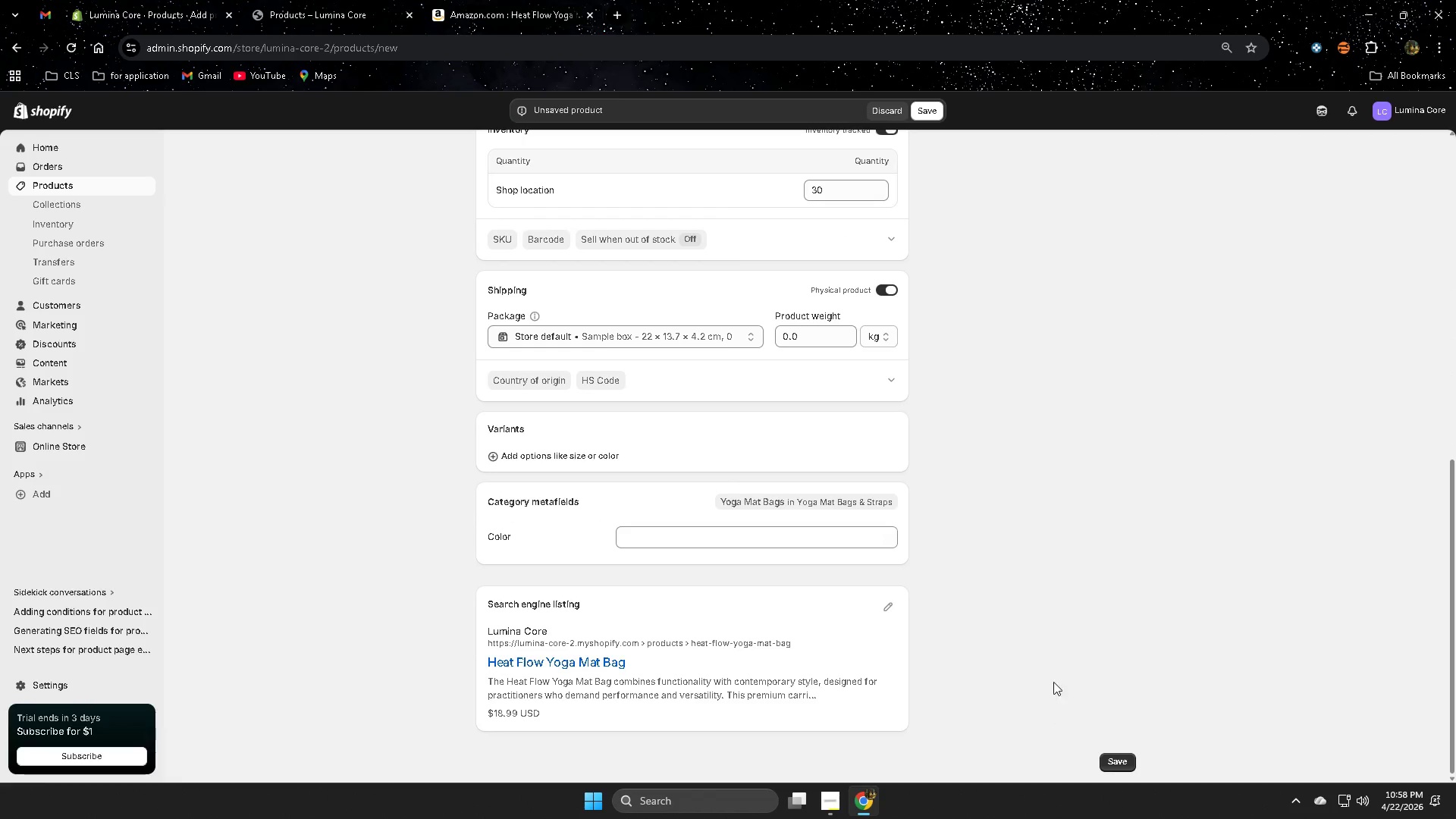 
scroll: coordinate [1086, 616], scroll_direction: up, amount: 9.0
 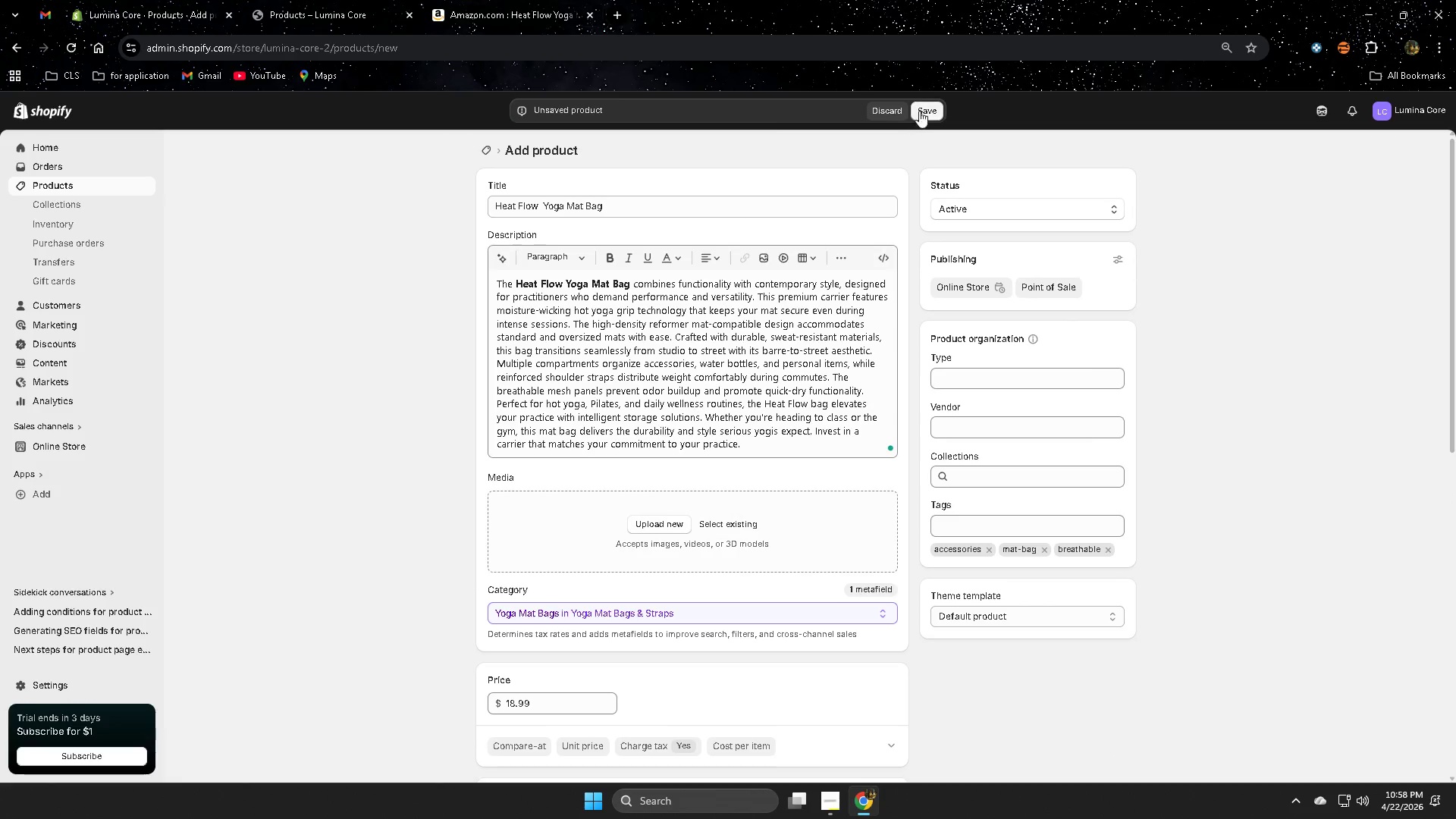 
left_click([931, 109])
 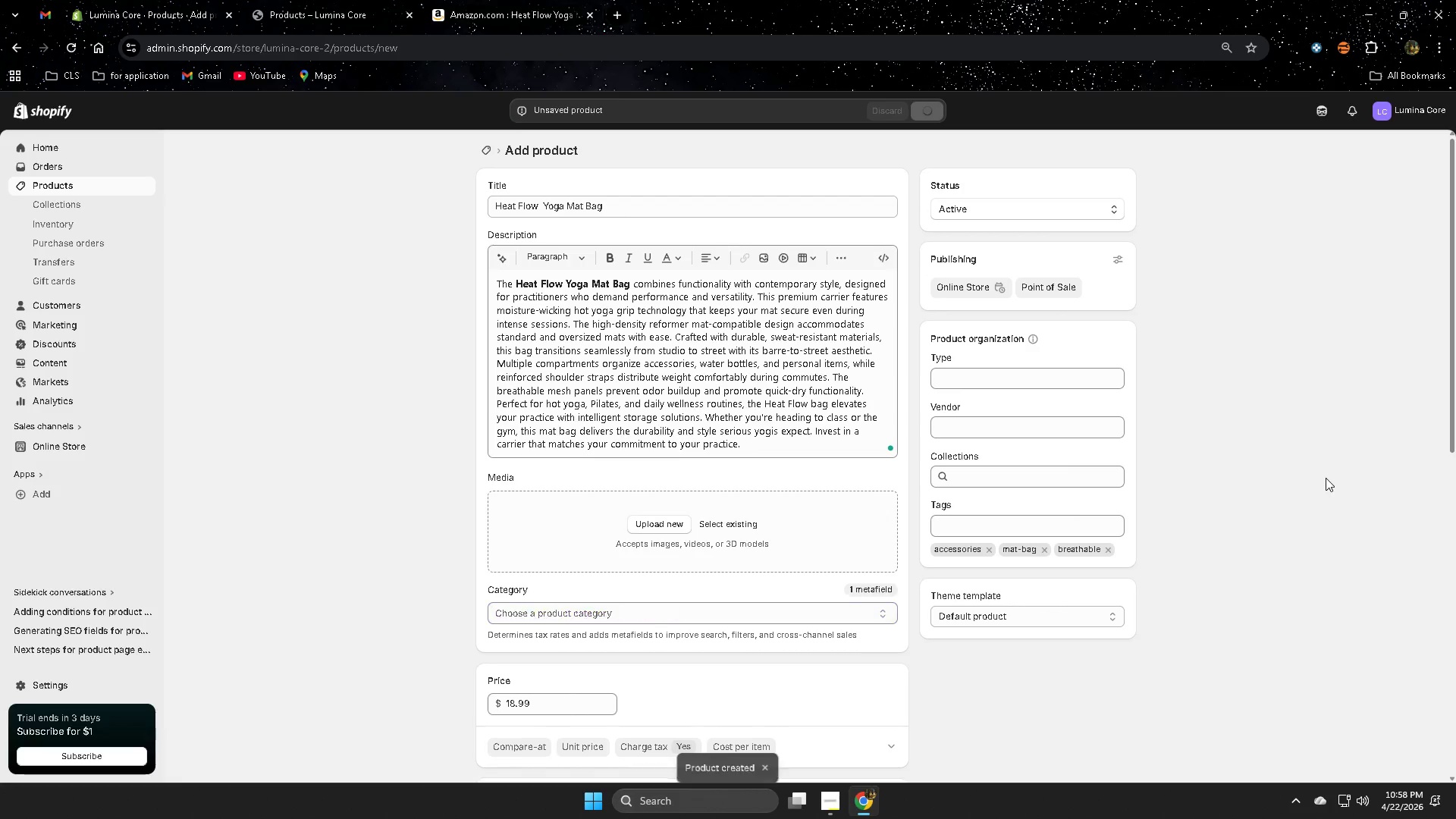 
scroll: coordinate [1258, 551], scroll_direction: down, amount: 13.0
 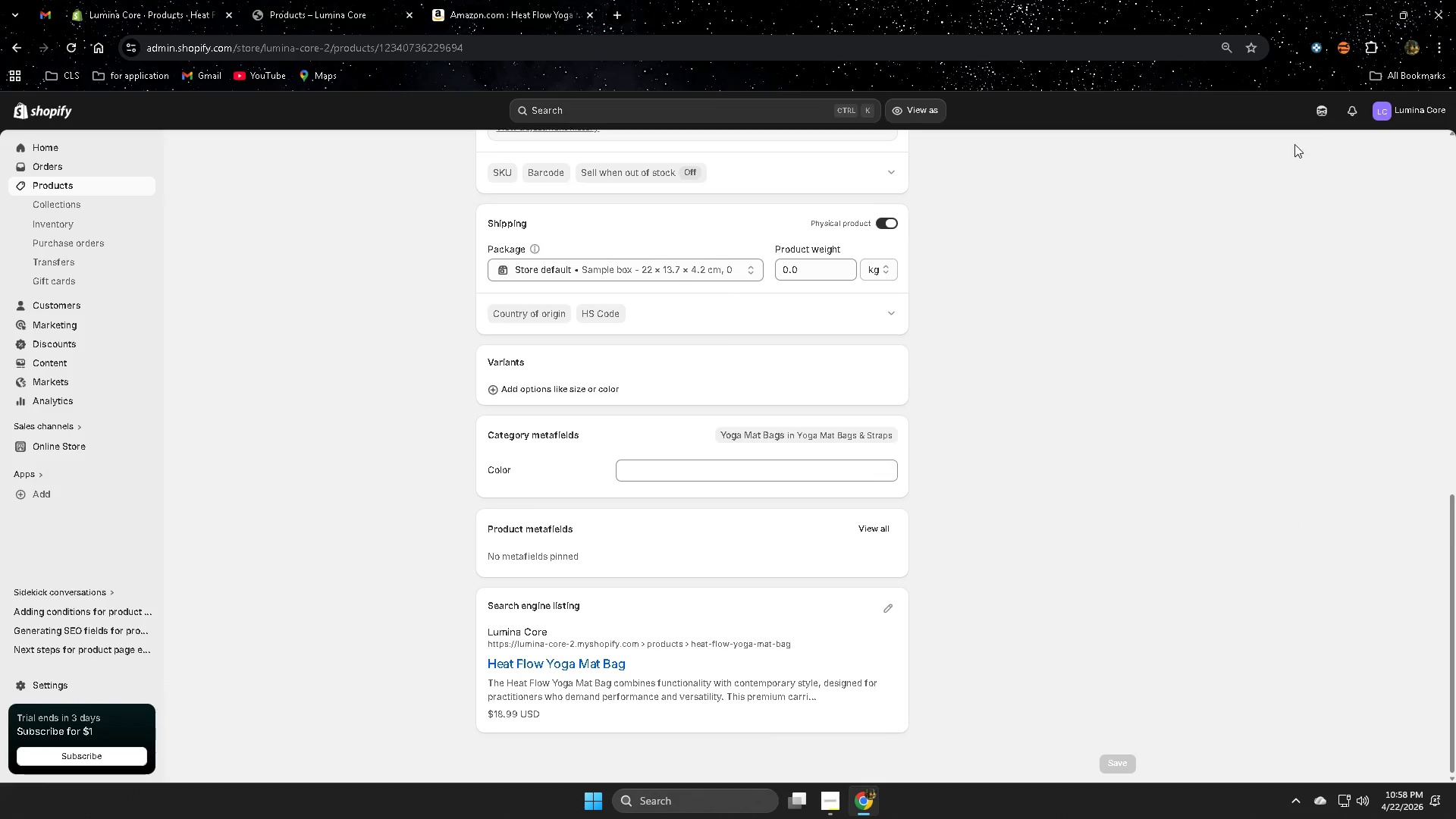 
left_click([1326, 114])
 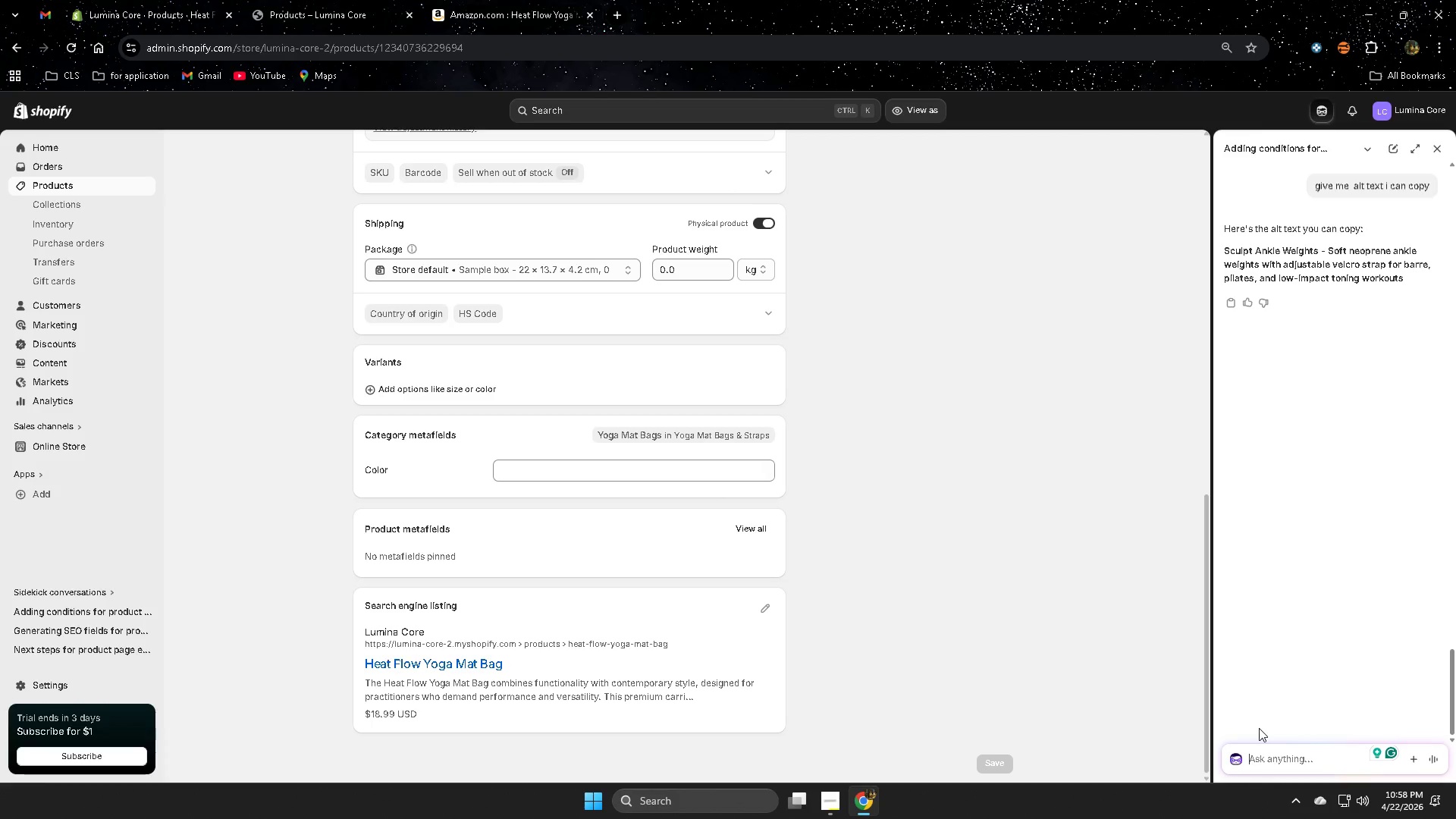 
wait(6.31)
 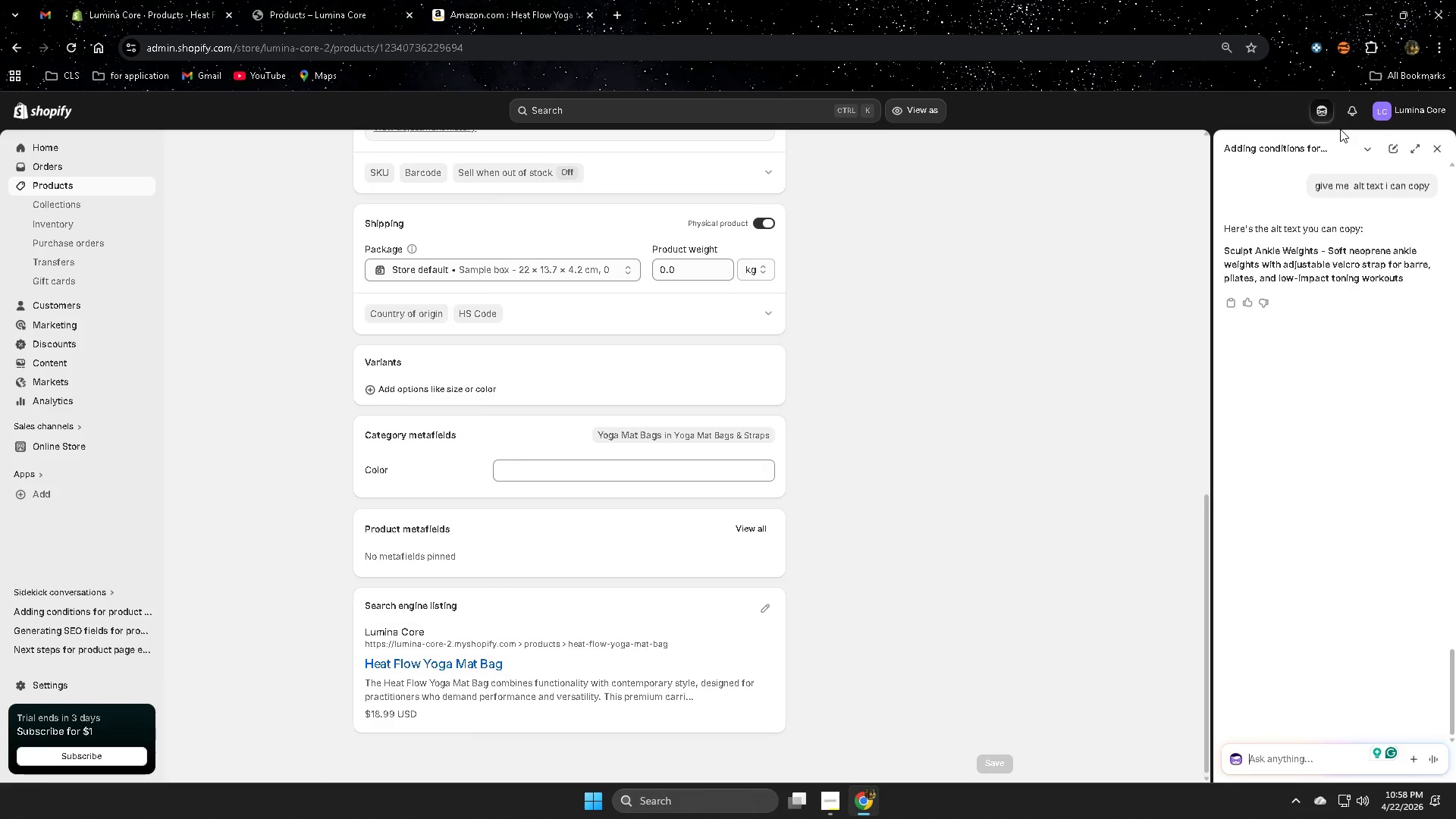 
type(next )
 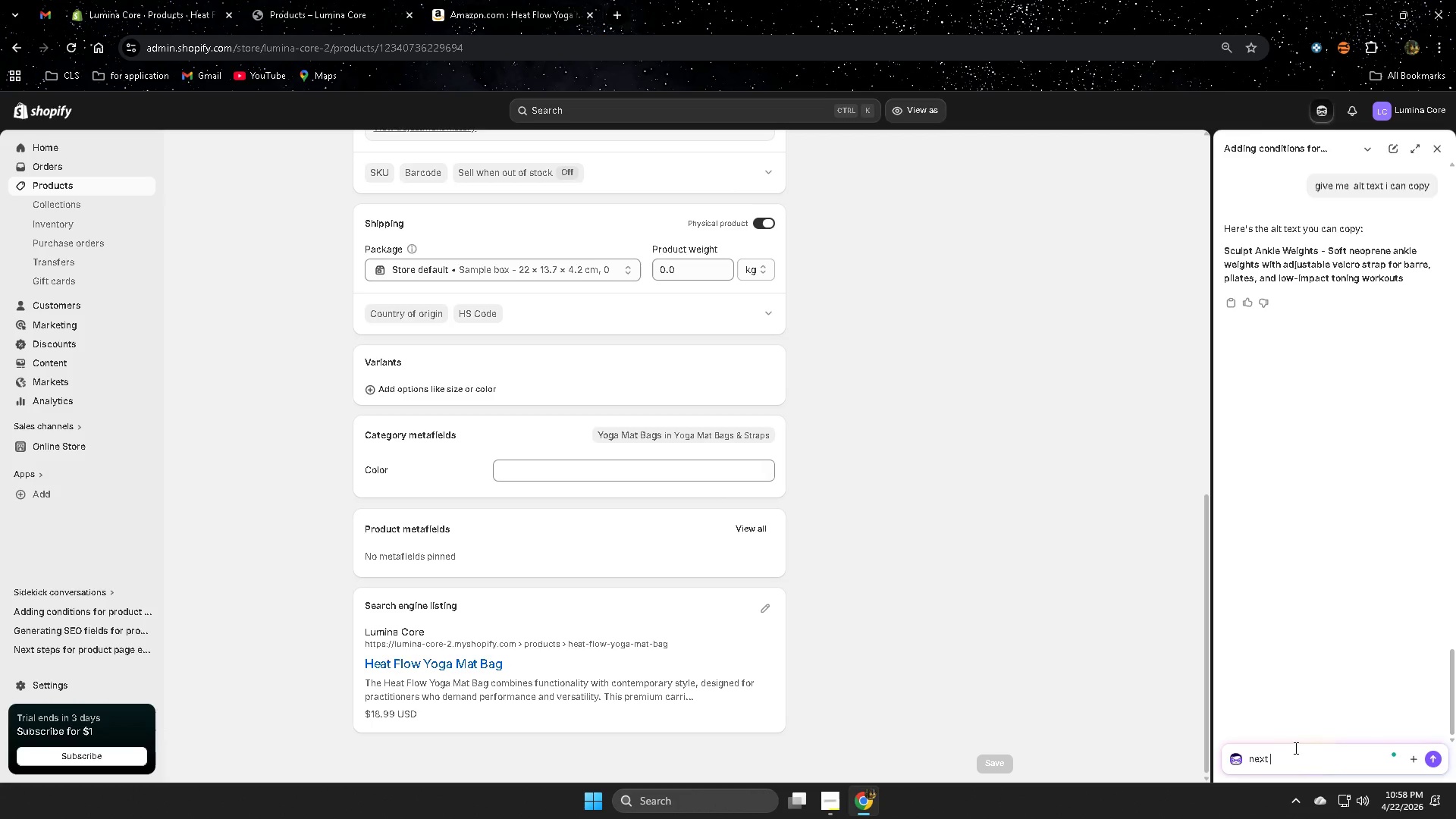 
hold_key(key=ControlLeft, duration=0.36)
 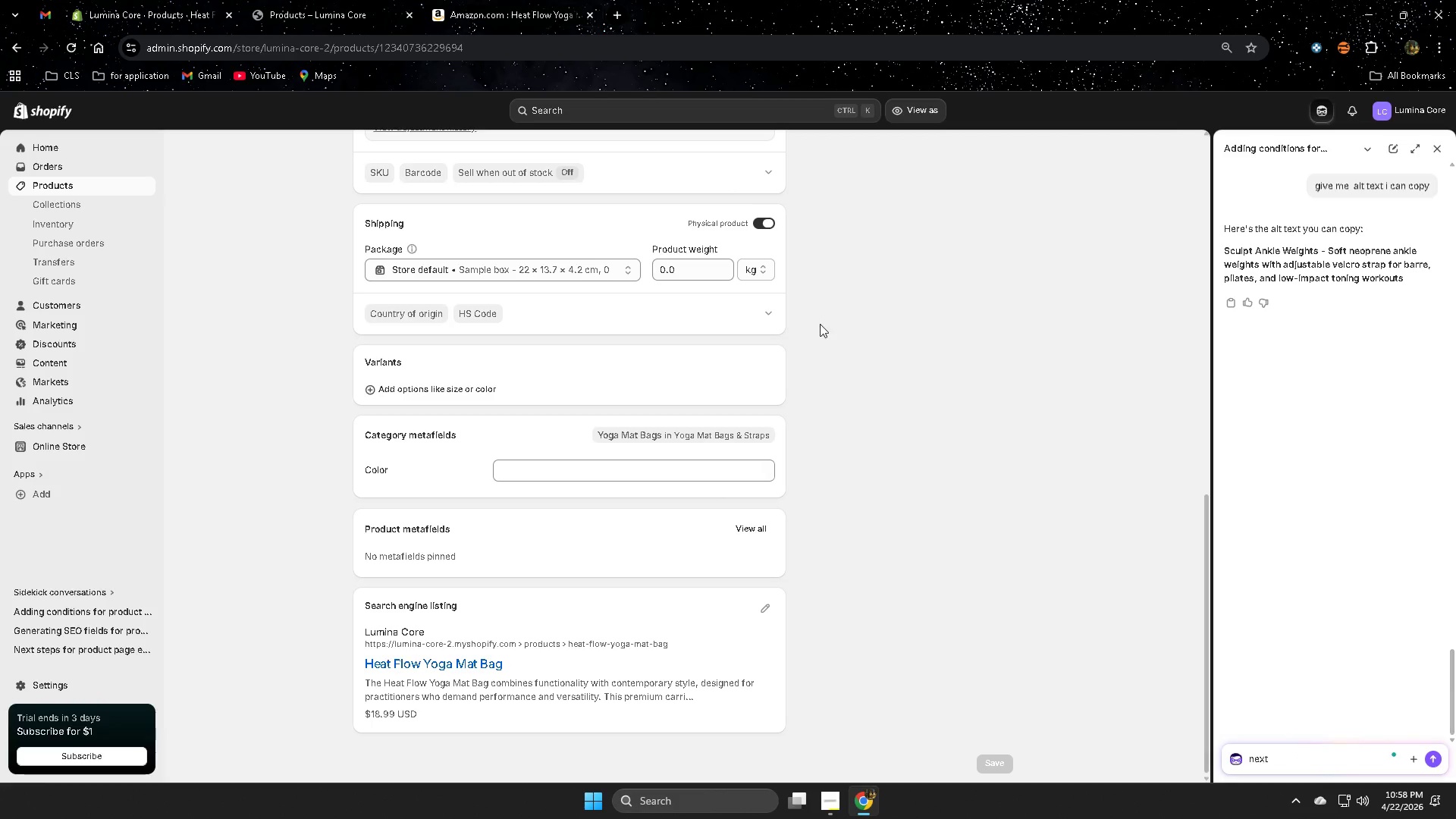 
scroll: coordinate [594, 388], scroll_direction: up, amount: 14.0
 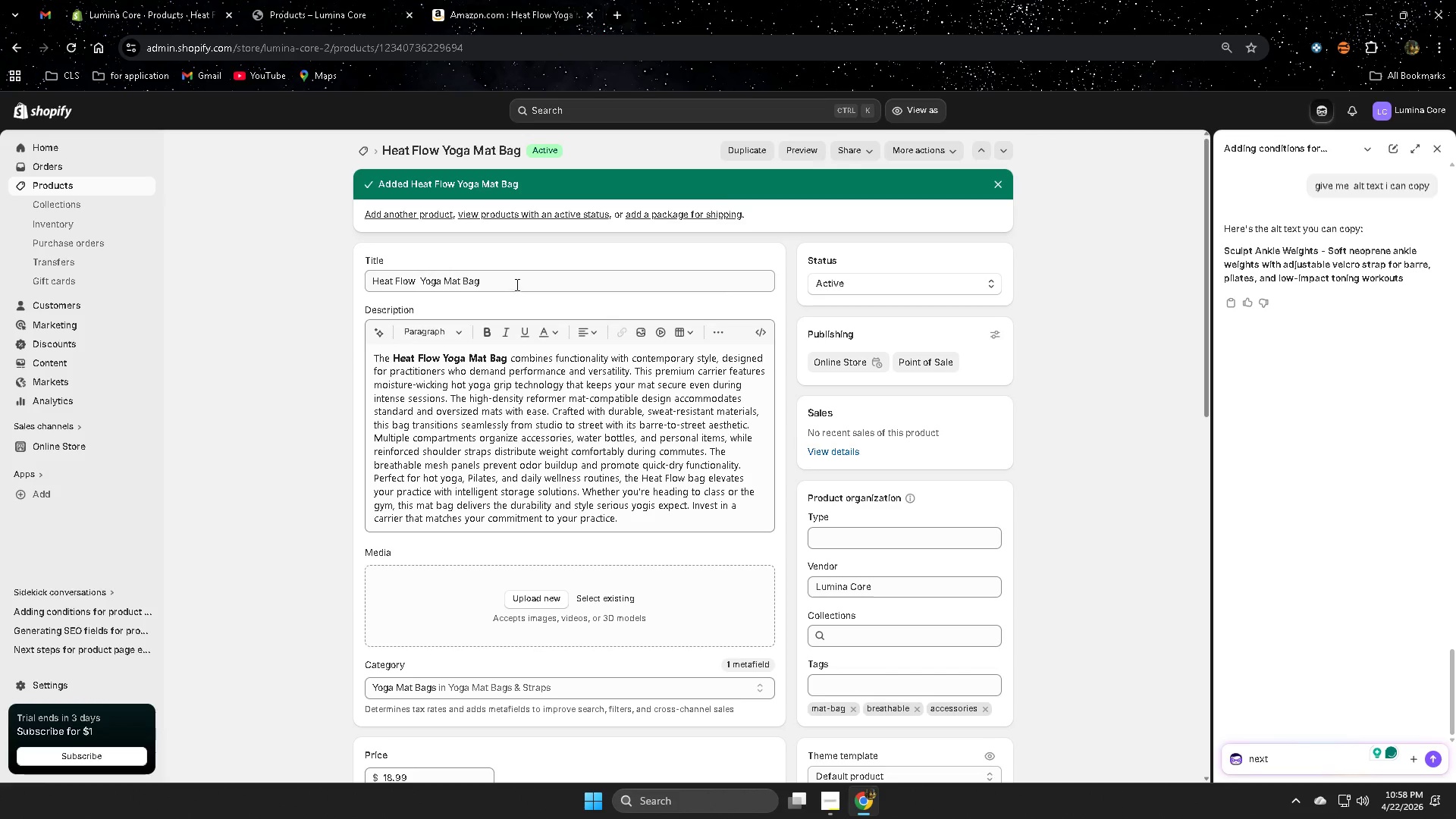 
double_click([516, 284])
 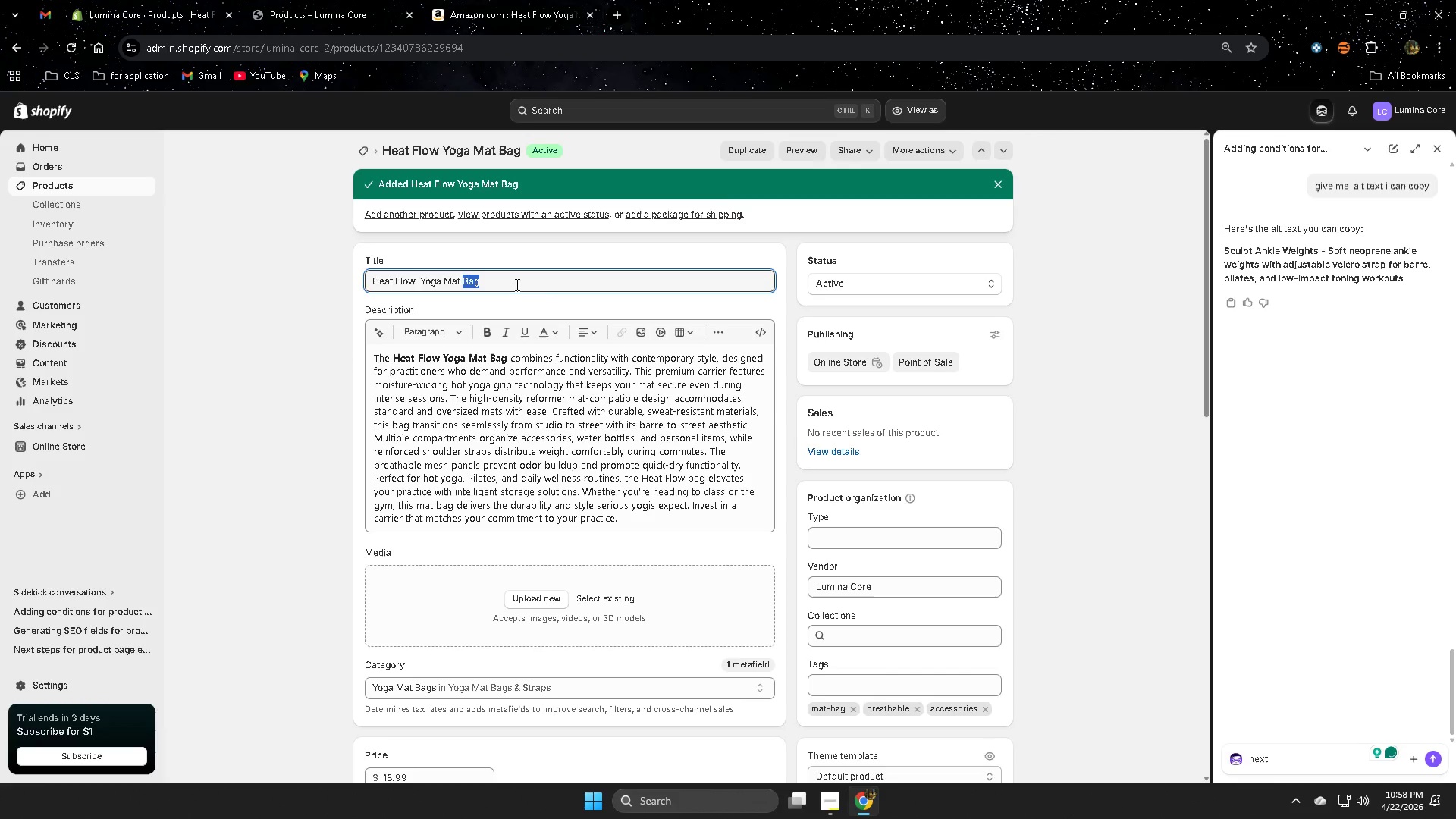 
triple_click([516, 284])
 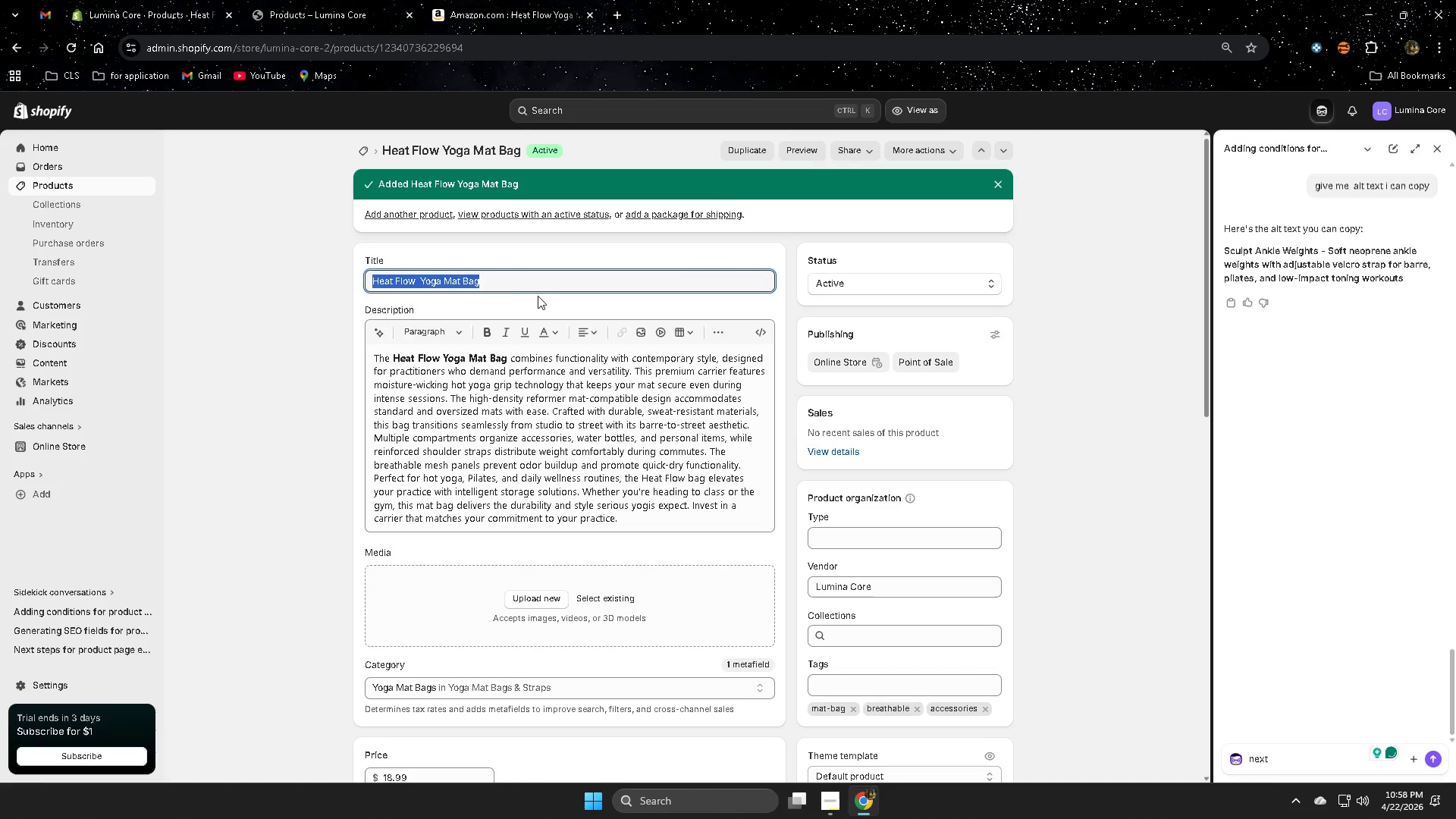 
key(Control+ControlLeft)
 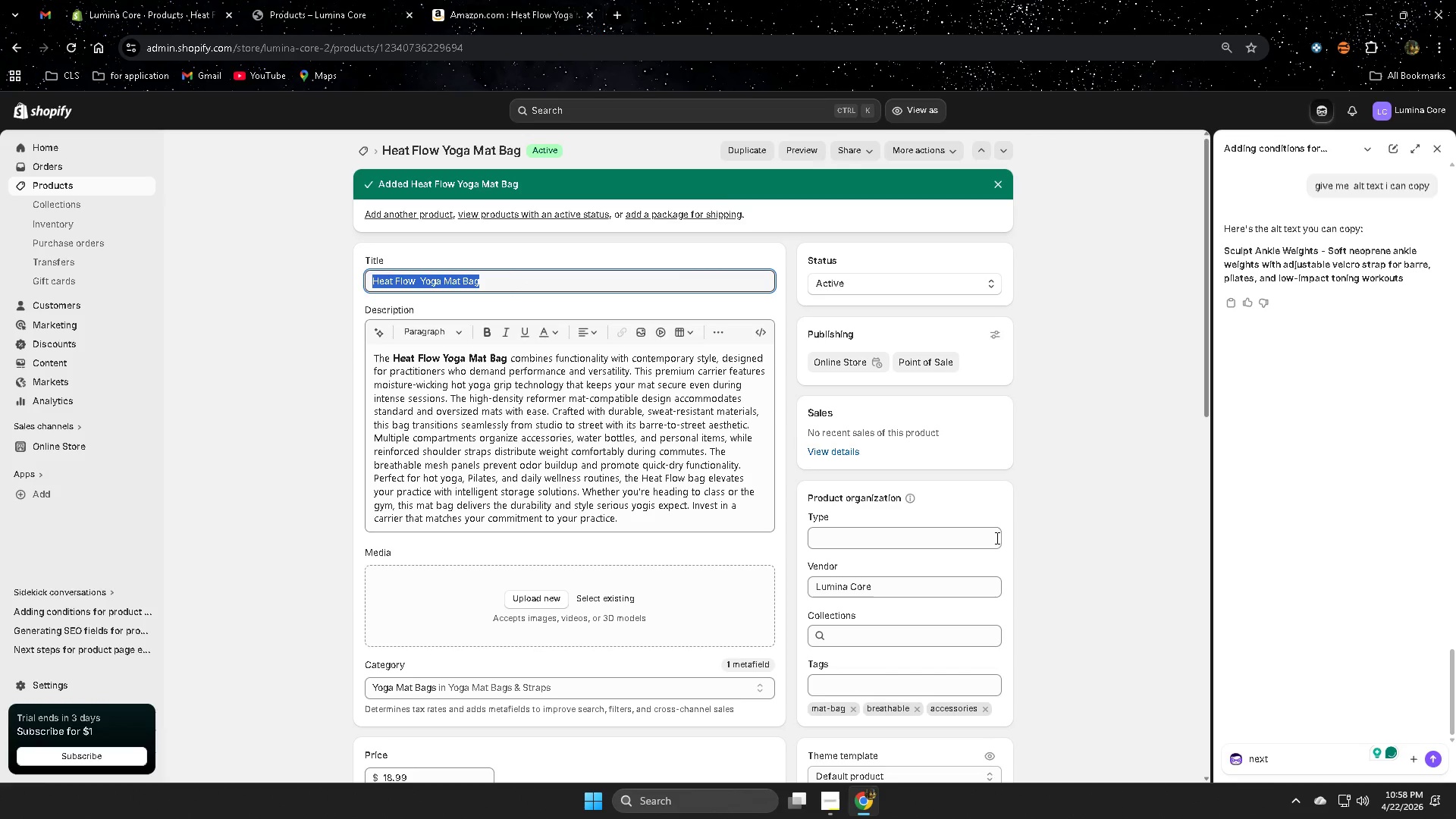 
key(Control+C)
 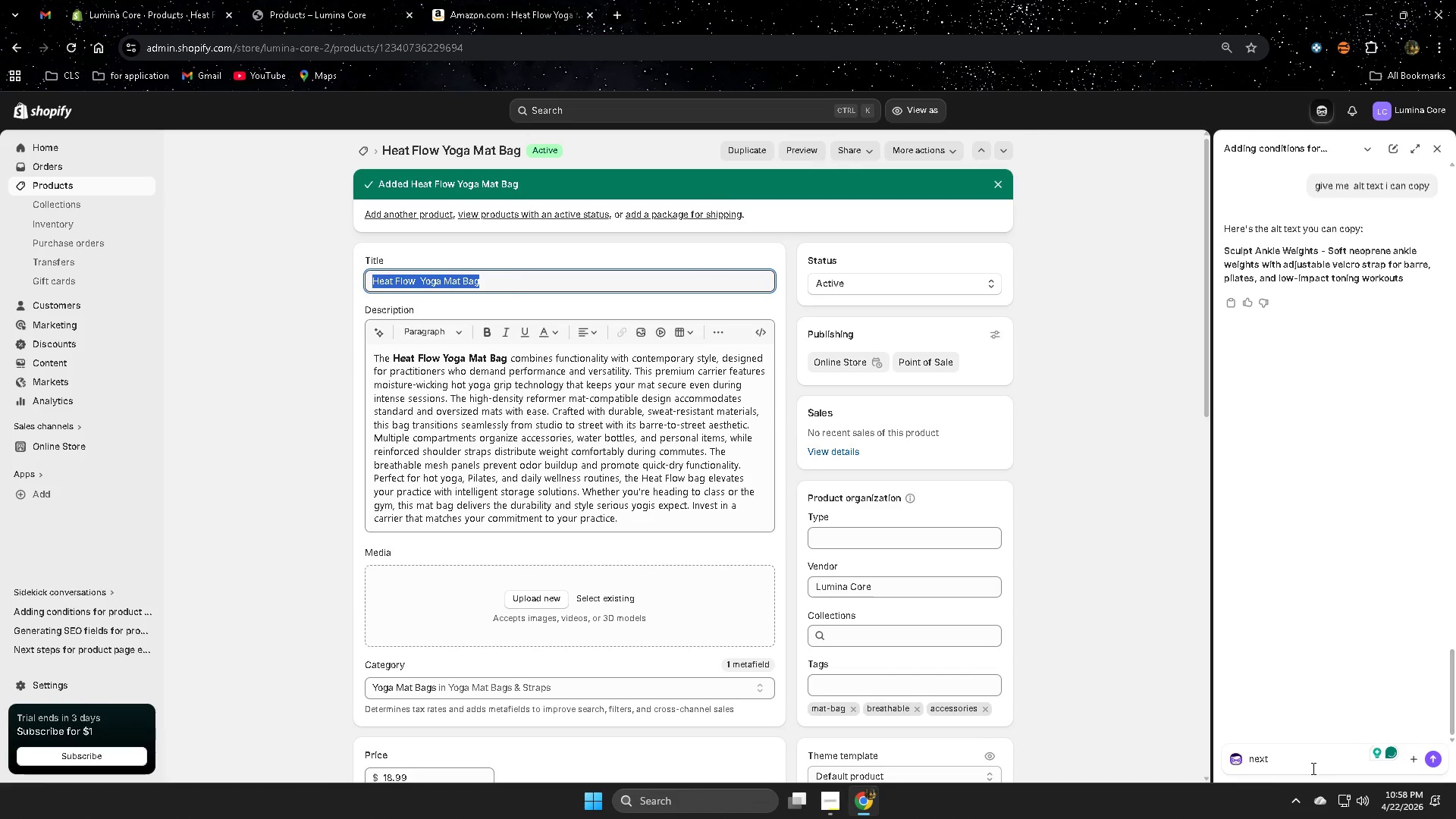 
left_click([1312, 768])
 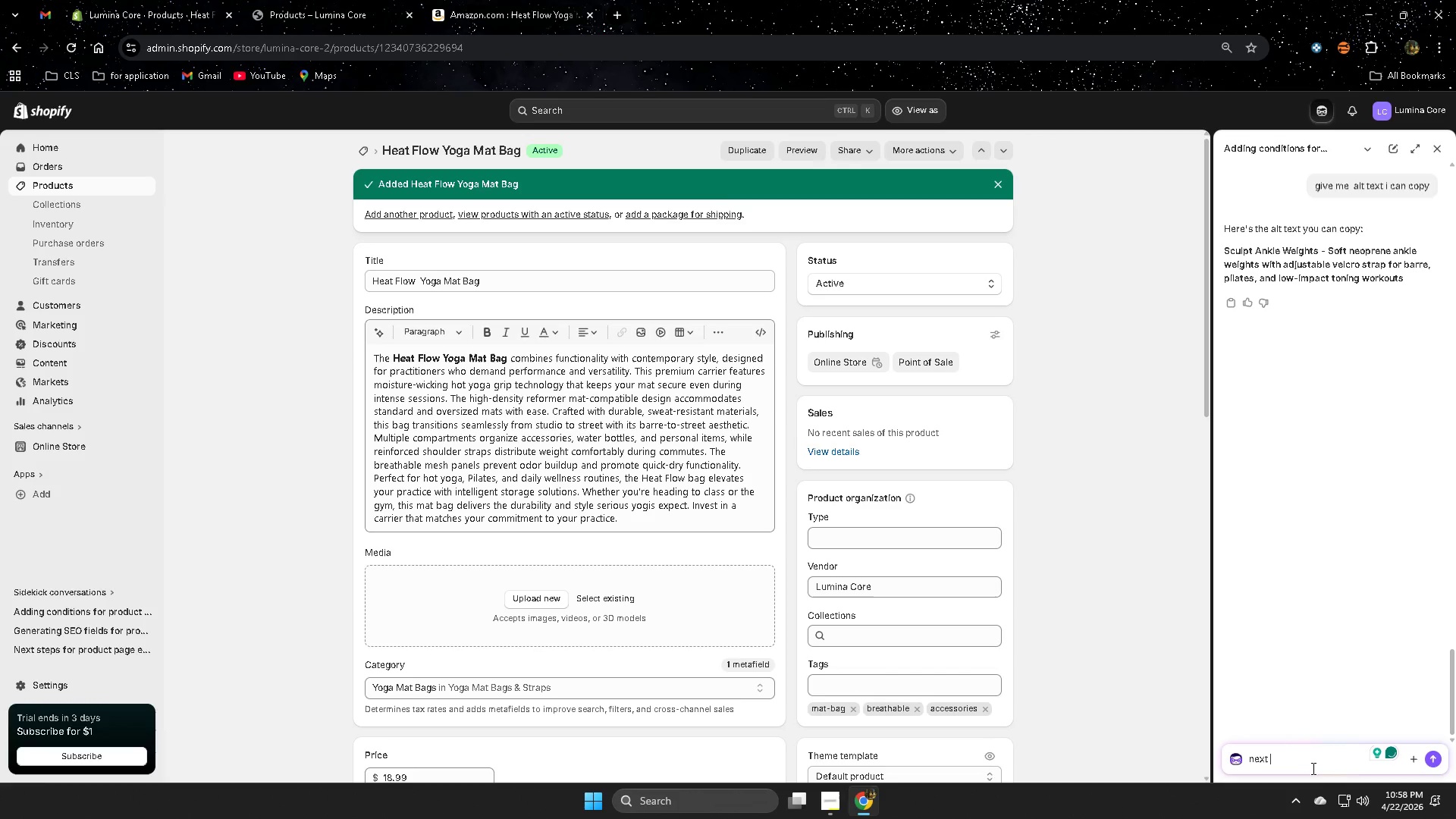 
key(Control+ControlLeft)
 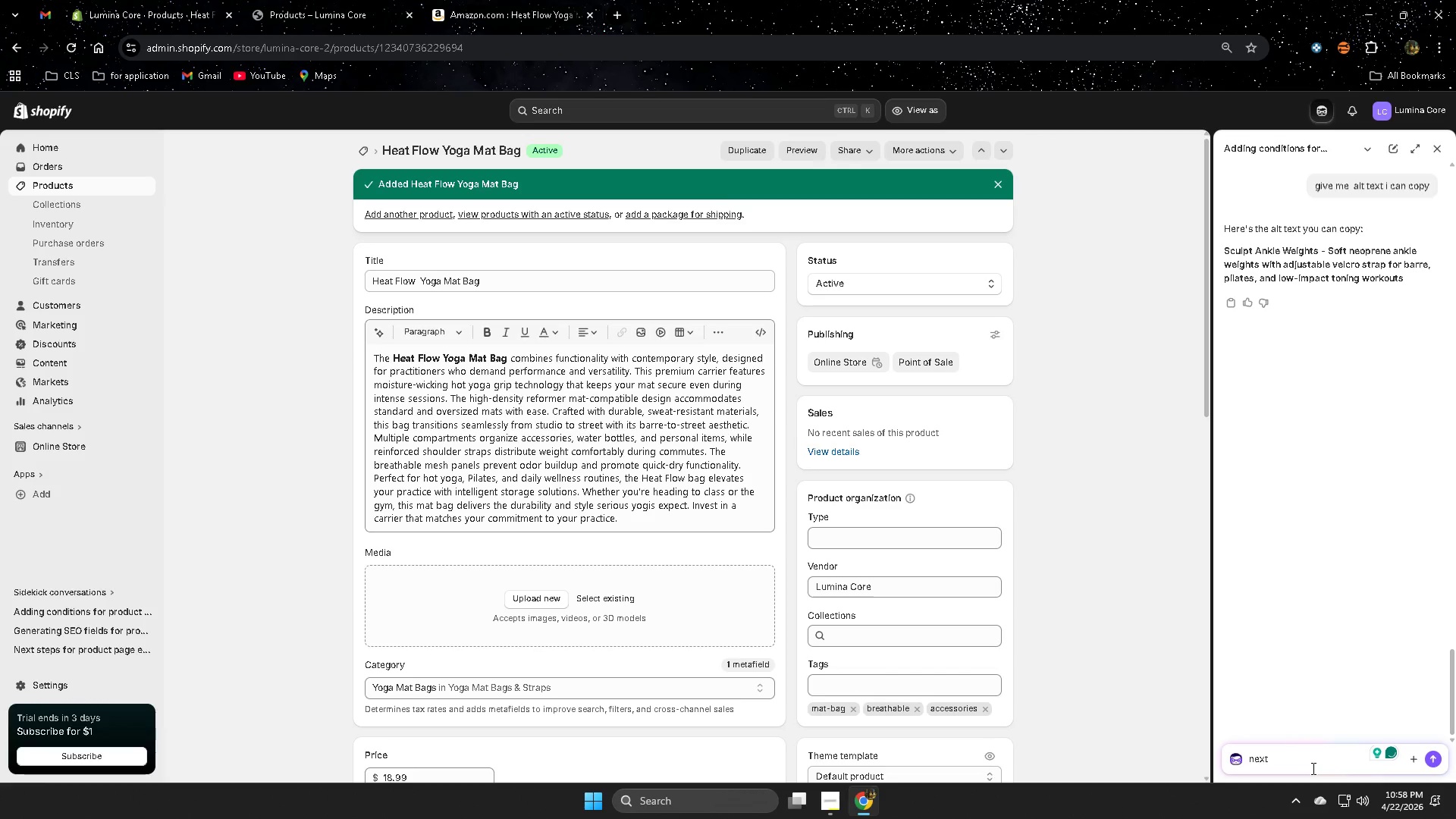 
key(Control+V)
 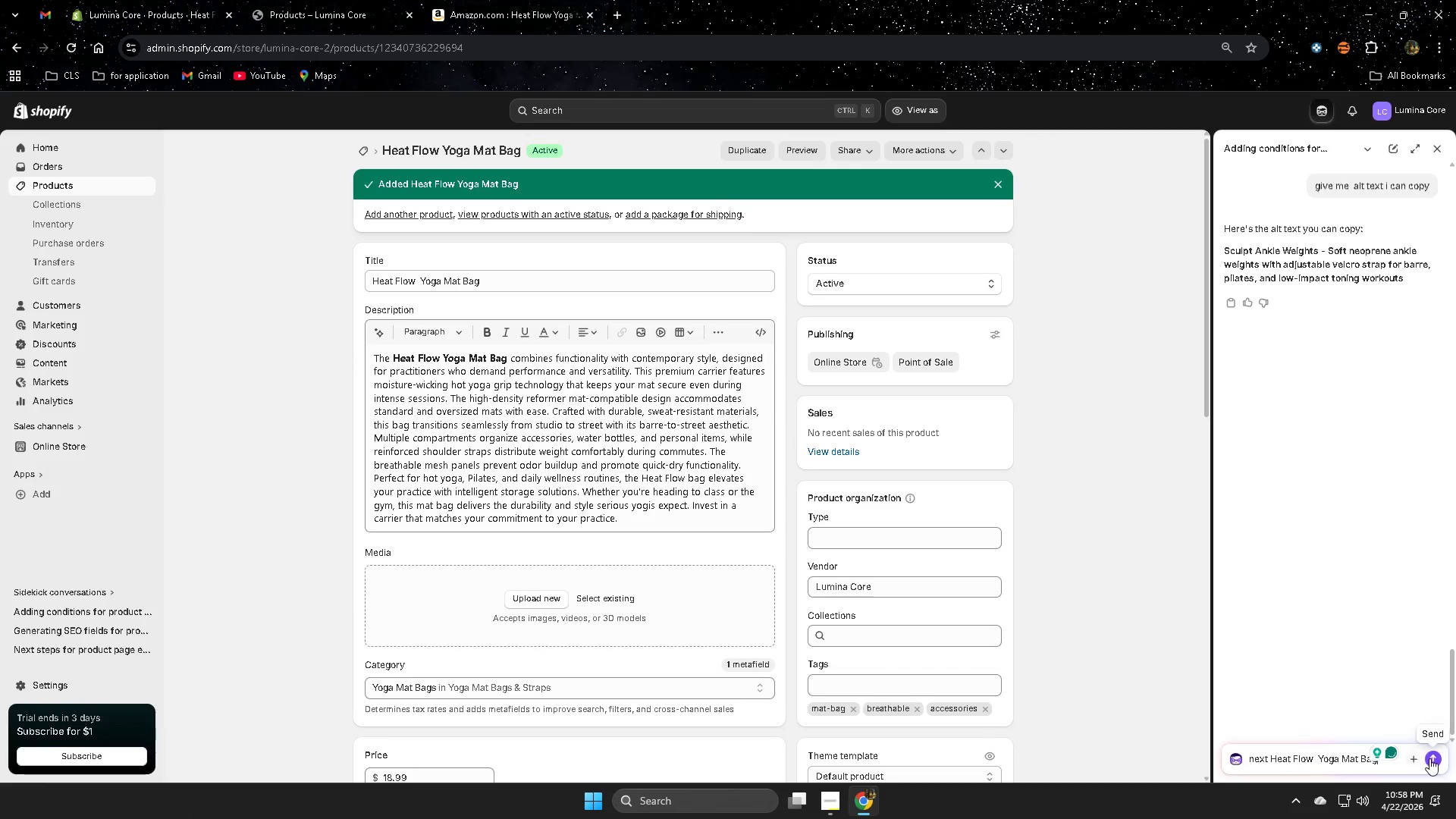 
left_click([1431, 758])
 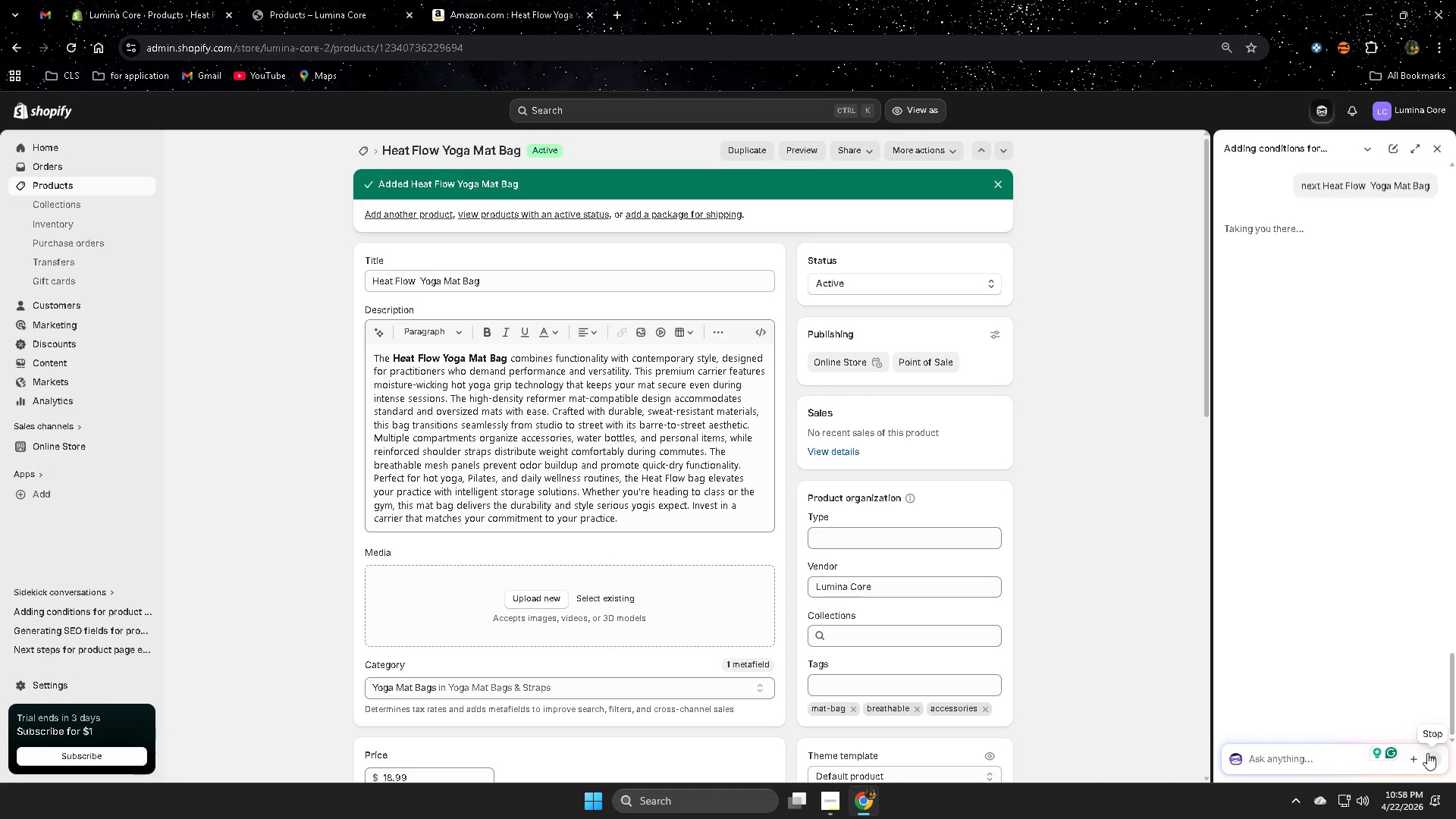 
wait(13.08)
 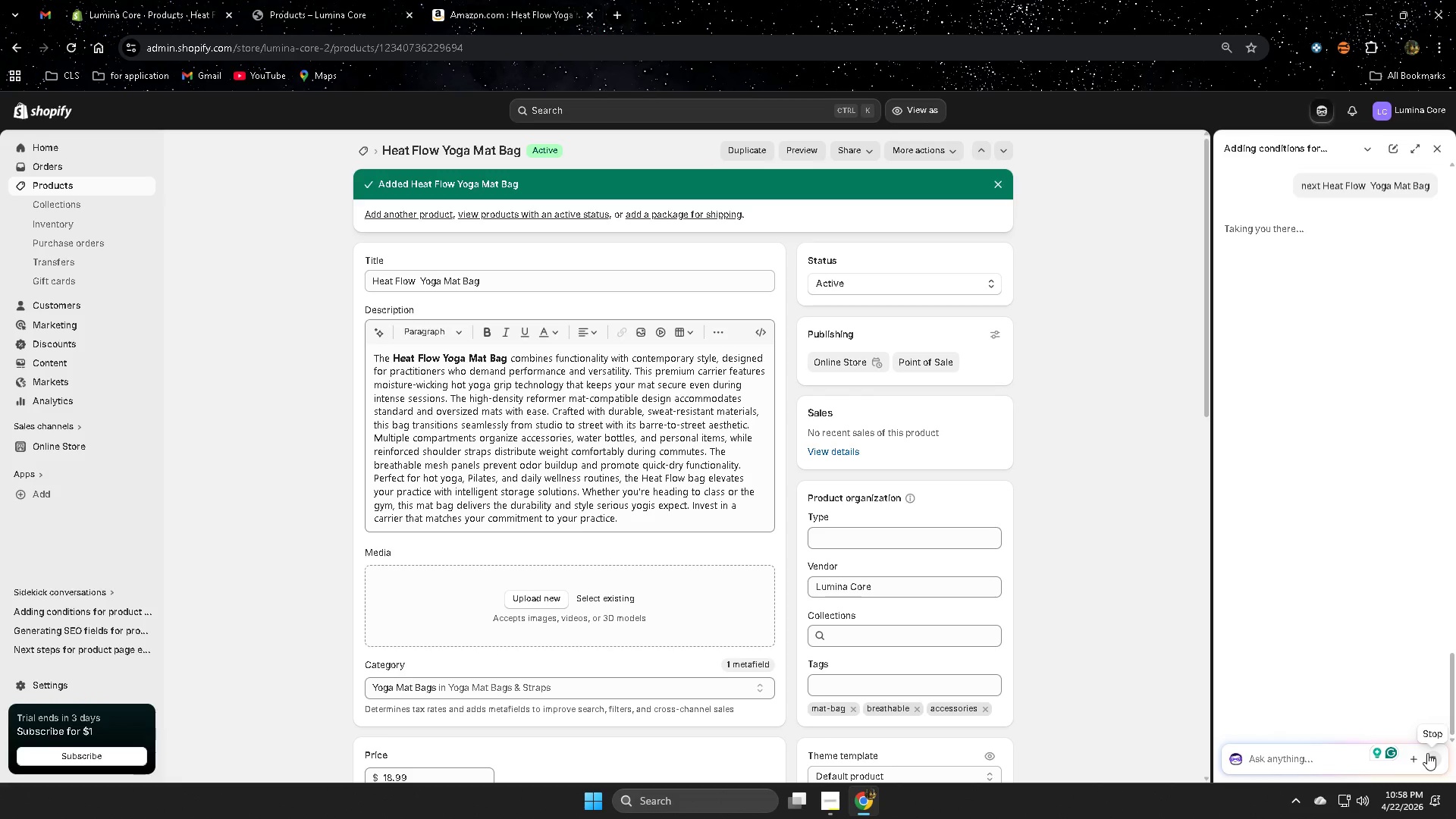 
scroll: coordinate [1299, 428], scroll_direction: up, amount: 11.0
 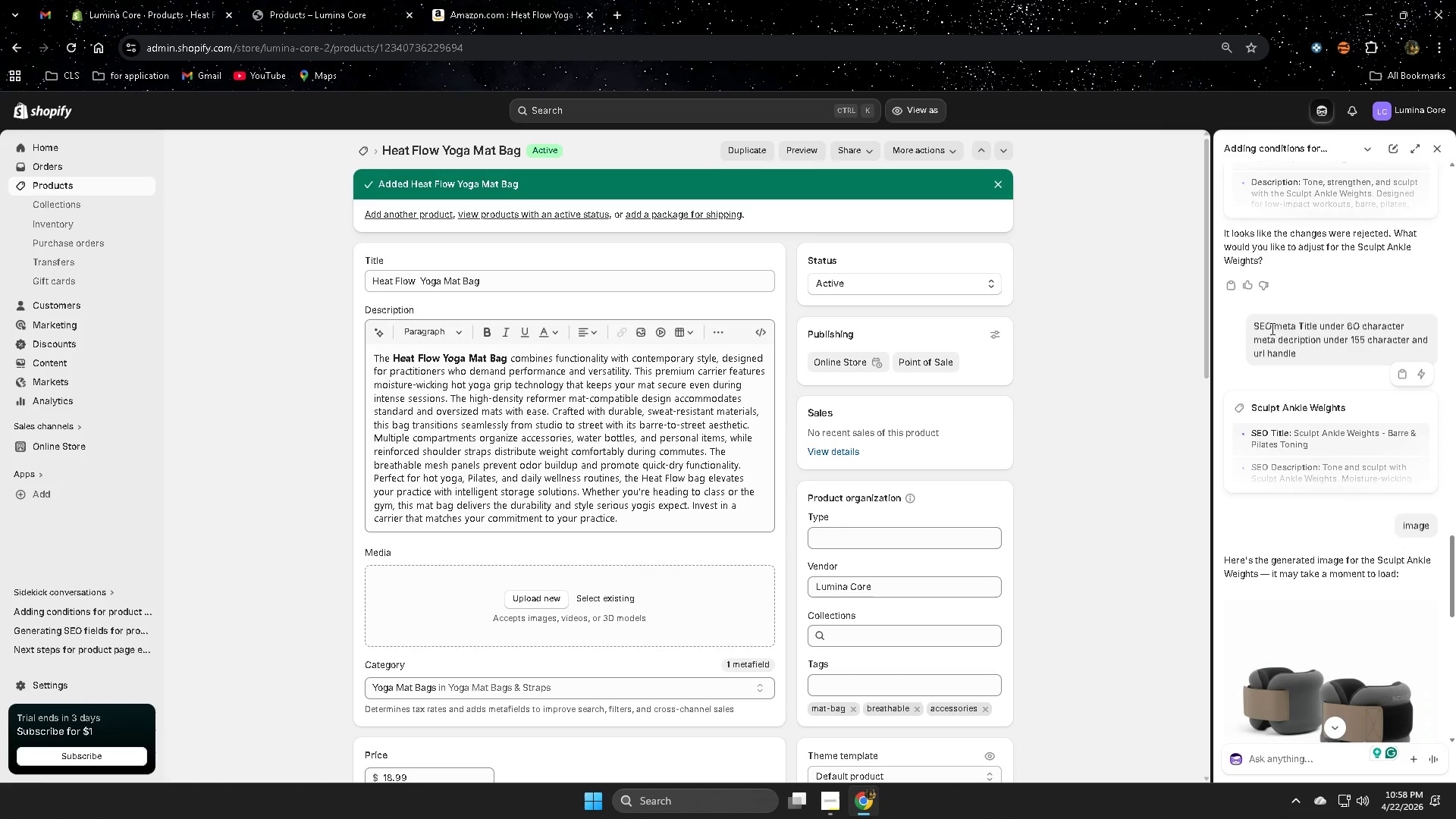 
left_click([1263, 328])
 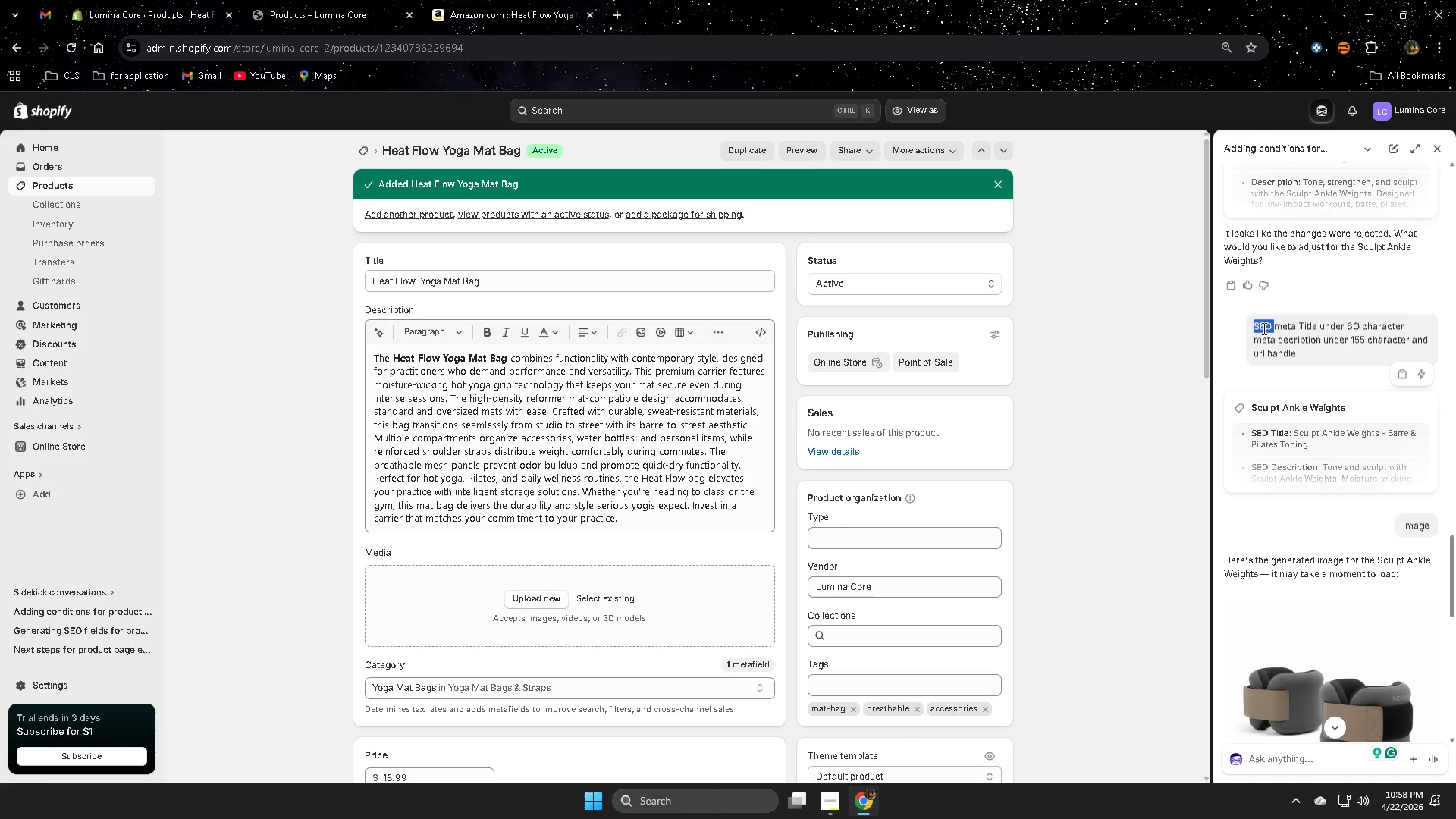 
left_click_drag(start_coordinate=[1263, 328], to_coordinate=[1320, 367])
 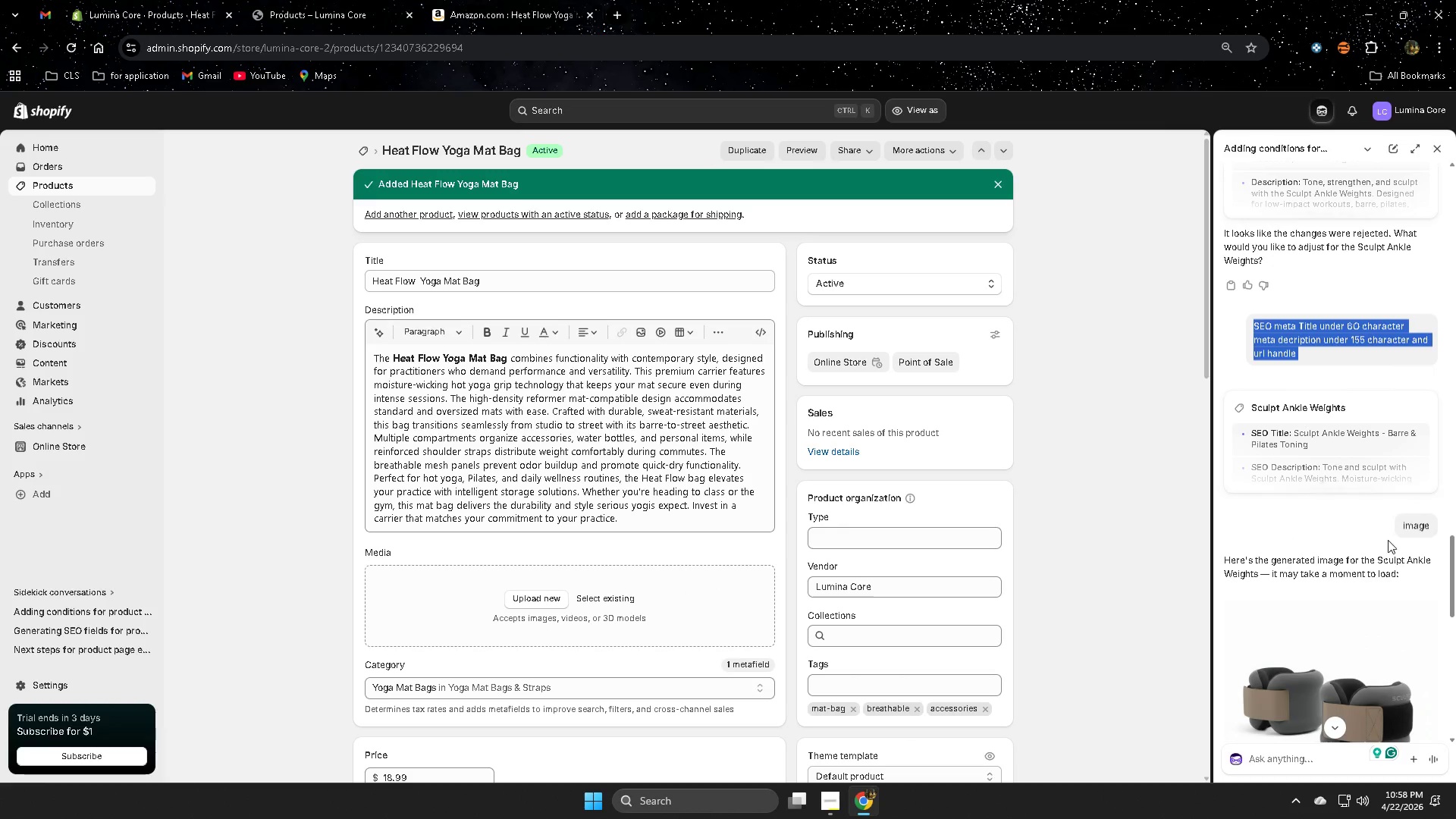 
key(Control+ControlLeft)
 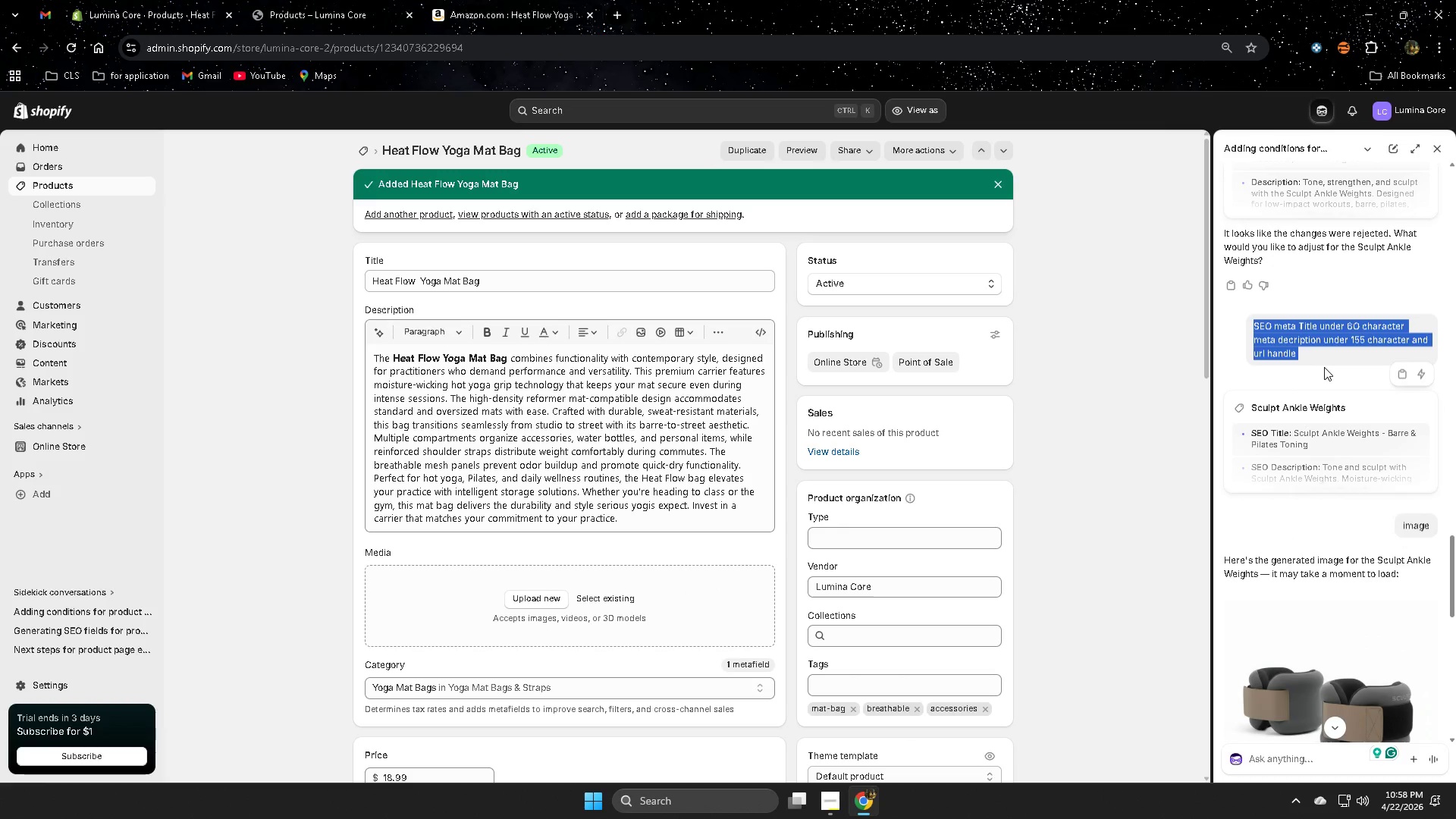 
key(Control+C)
 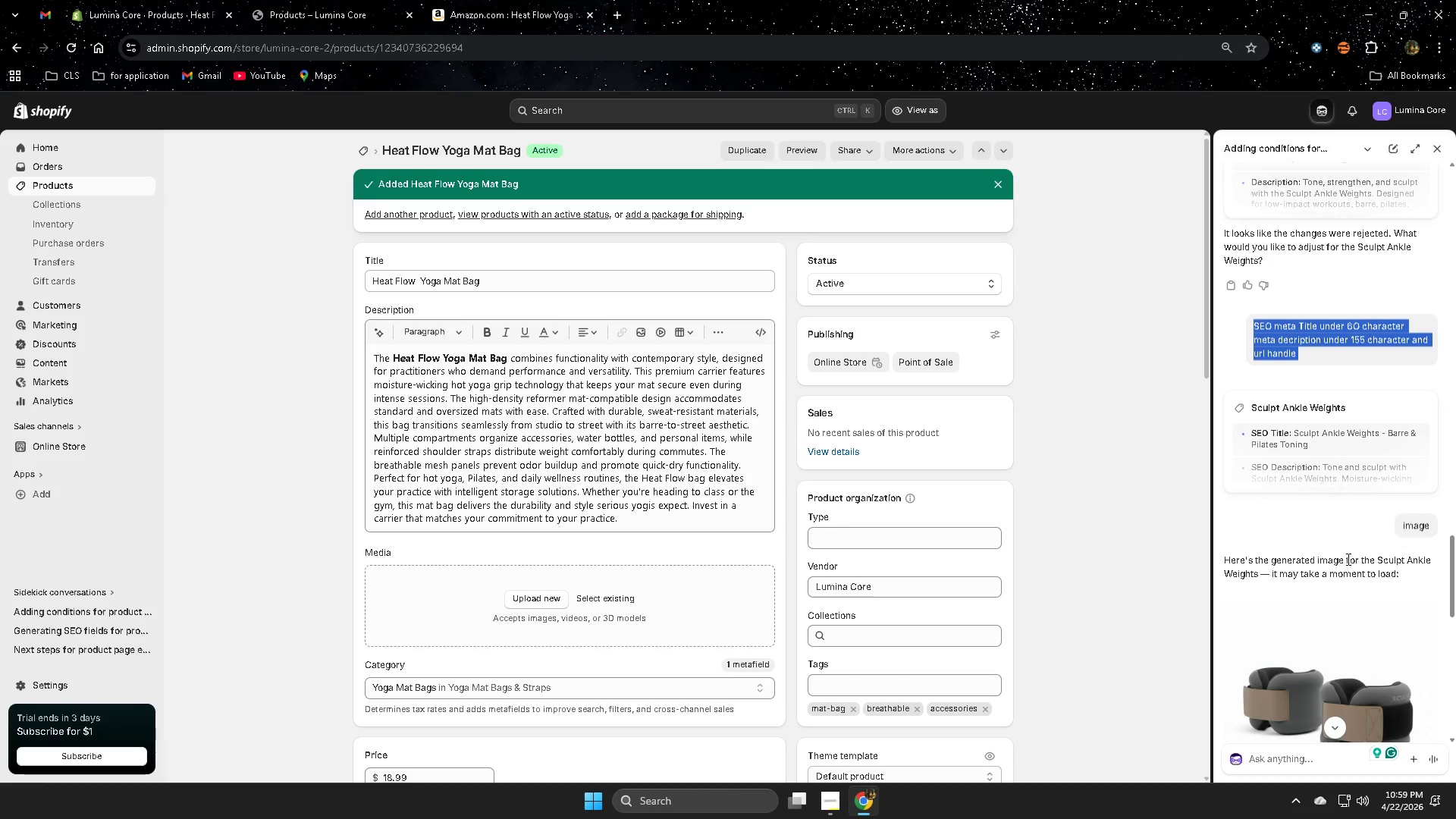 
scroll: coordinate [1340, 692], scroll_direction: down, amount: 16.0
 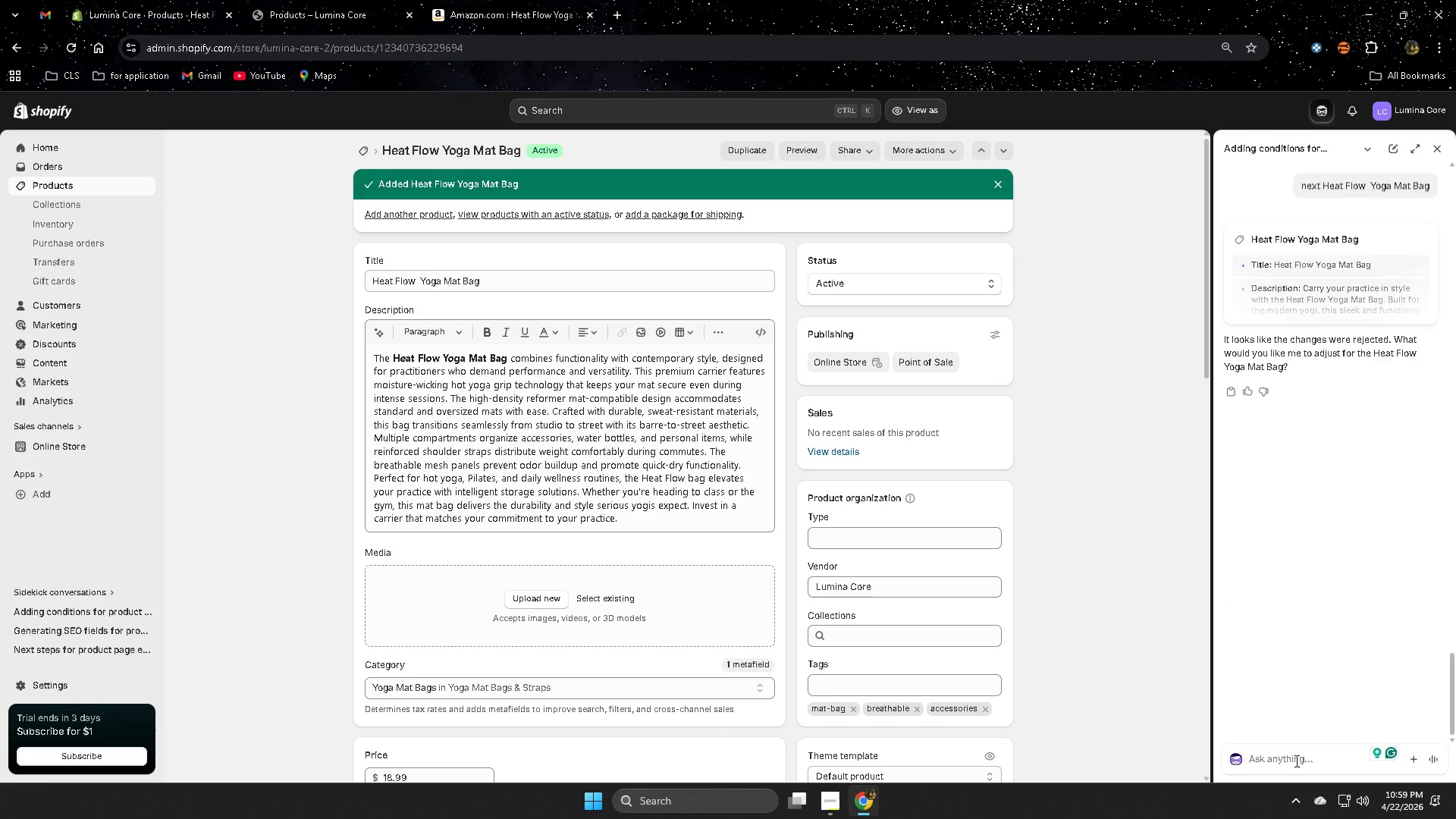 
key(Control+V)
 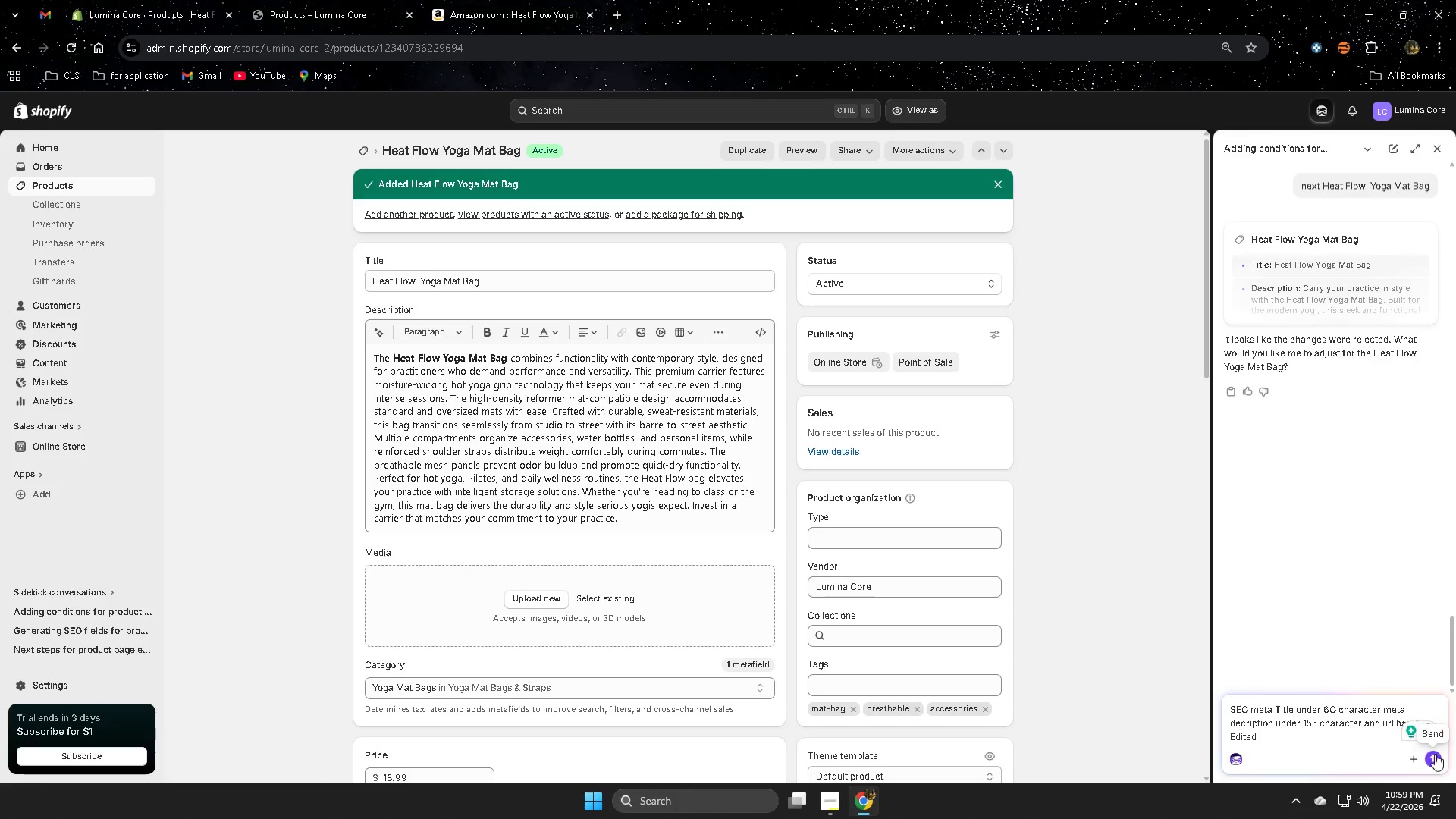 
left_click([1435, 761])
 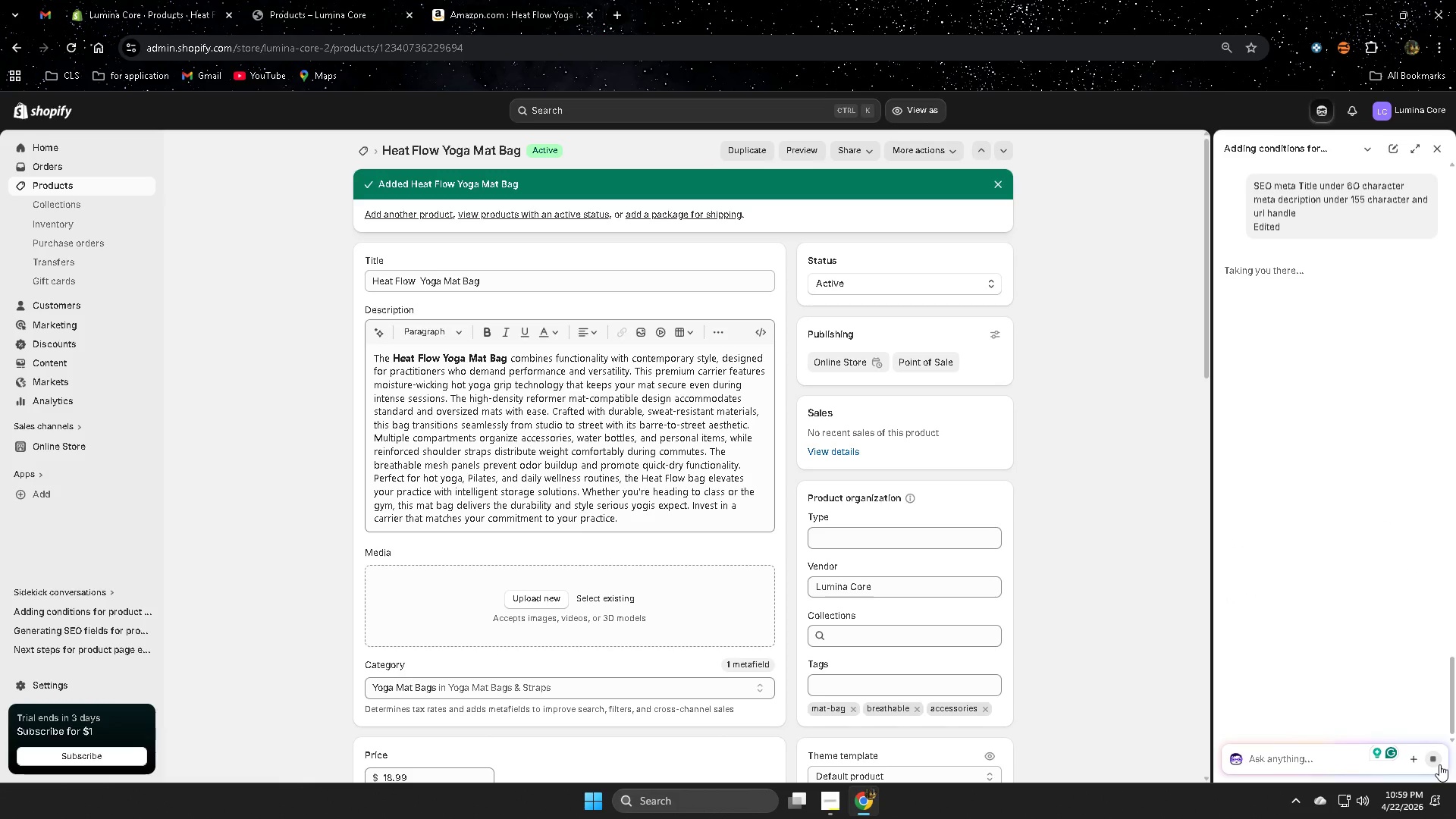 
scroll: coordinate [1084, 584], scroll_direction: down, amount: 9.0
 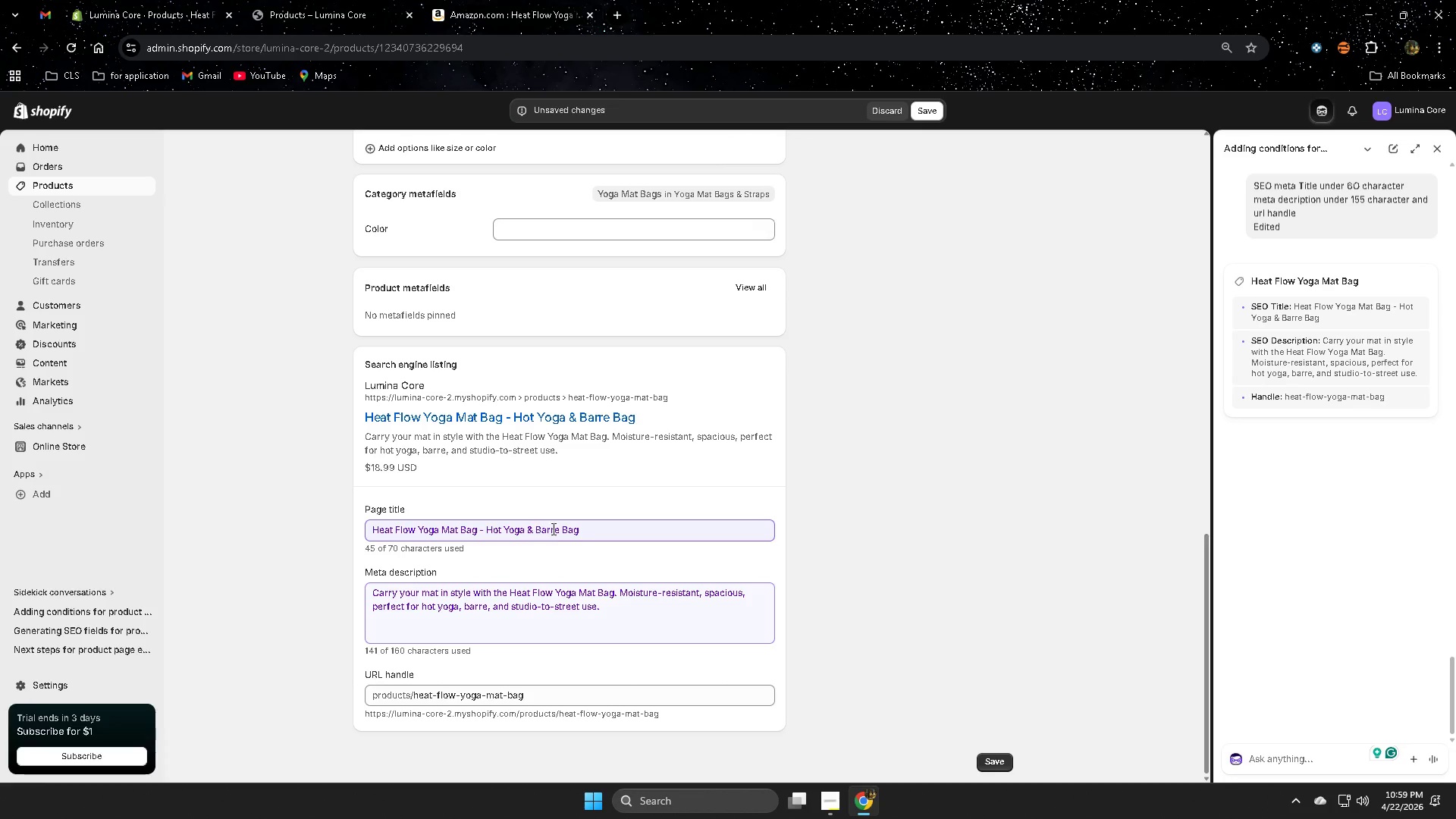 
left_click([482, 529])
 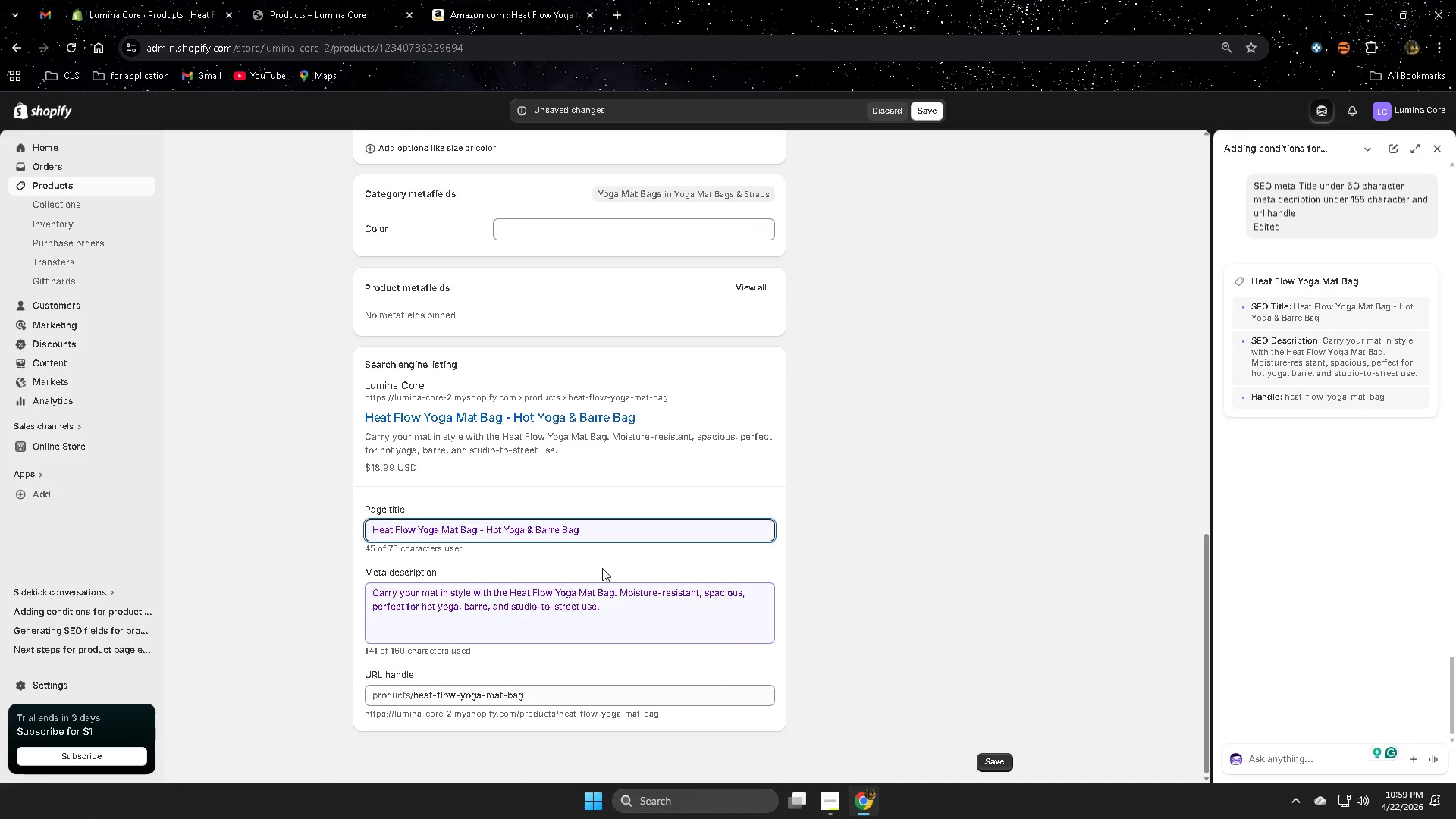 
key(F12)
 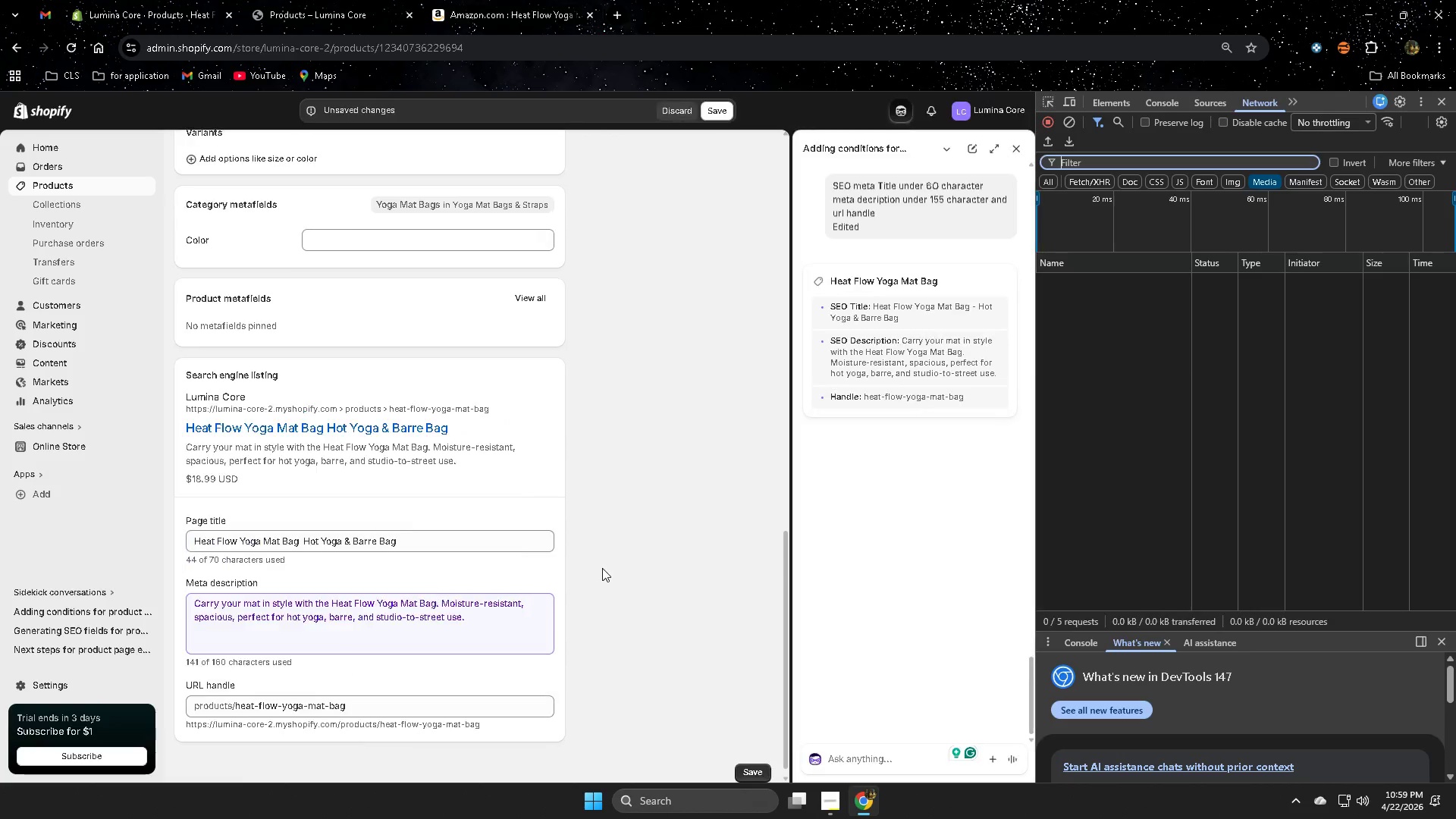 
key(Backspace)
 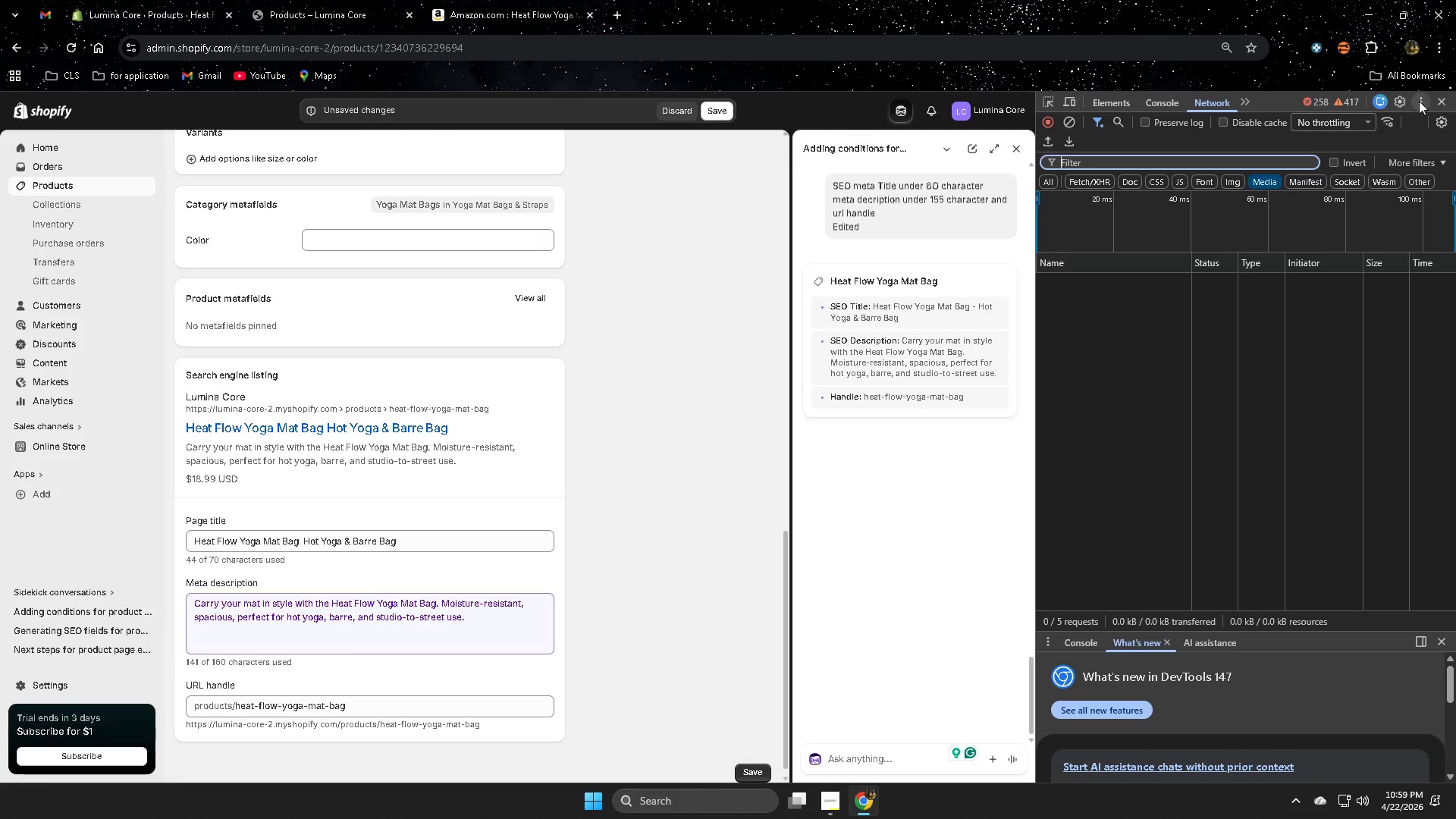 
left_click([1445, 99])
 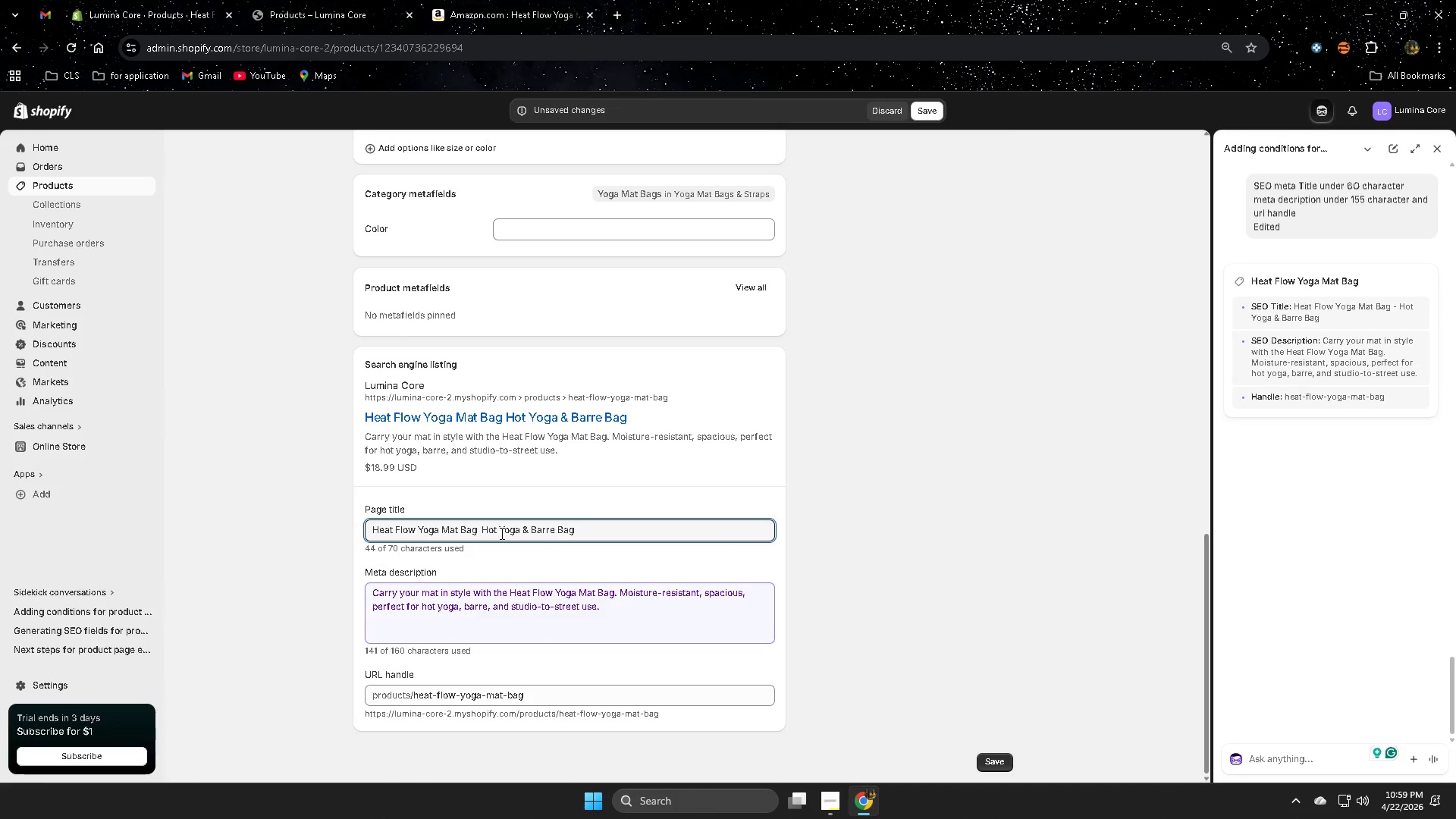 
key(Shift+Backslash)
 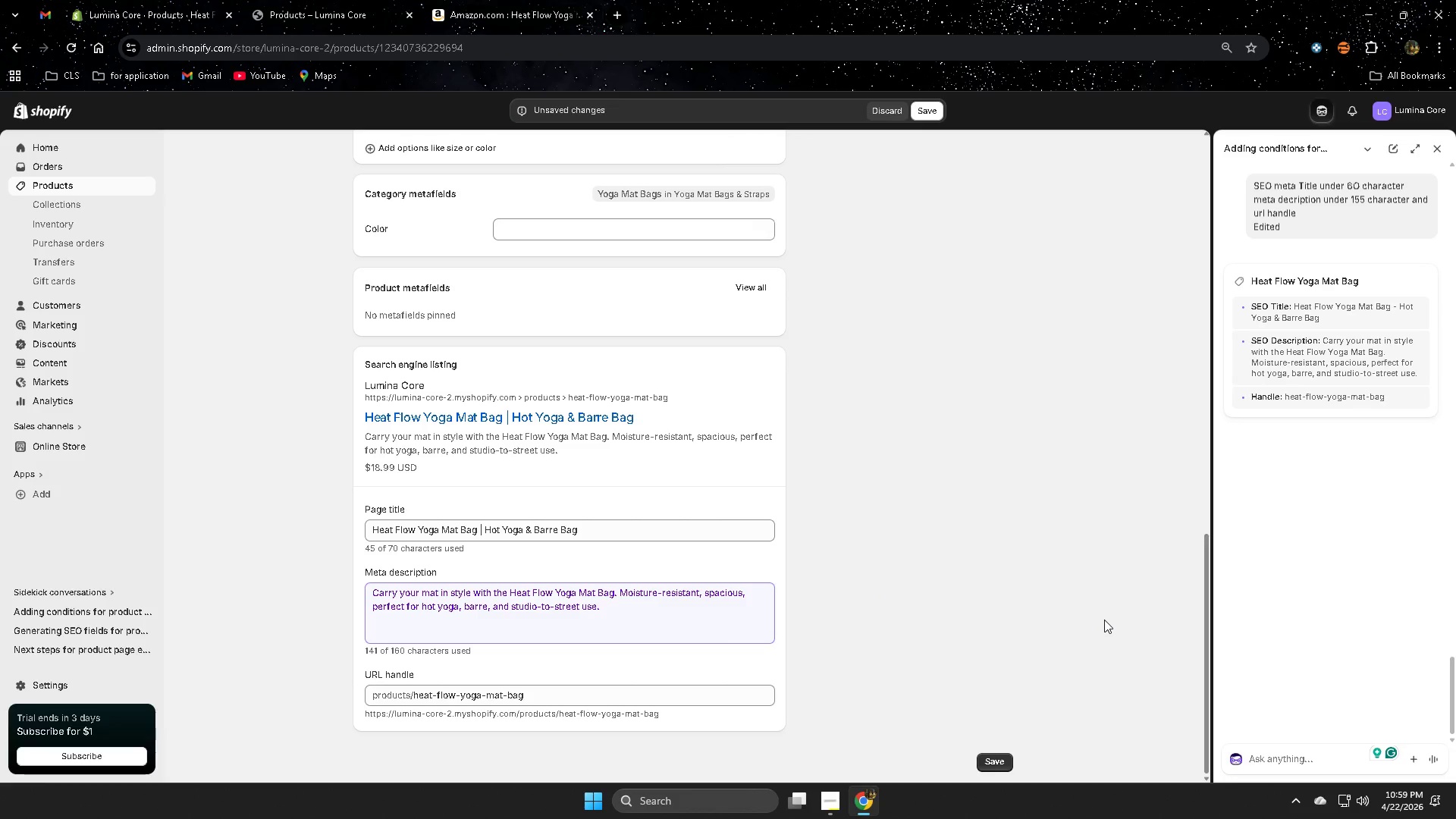 
left_click([1277, 767])
 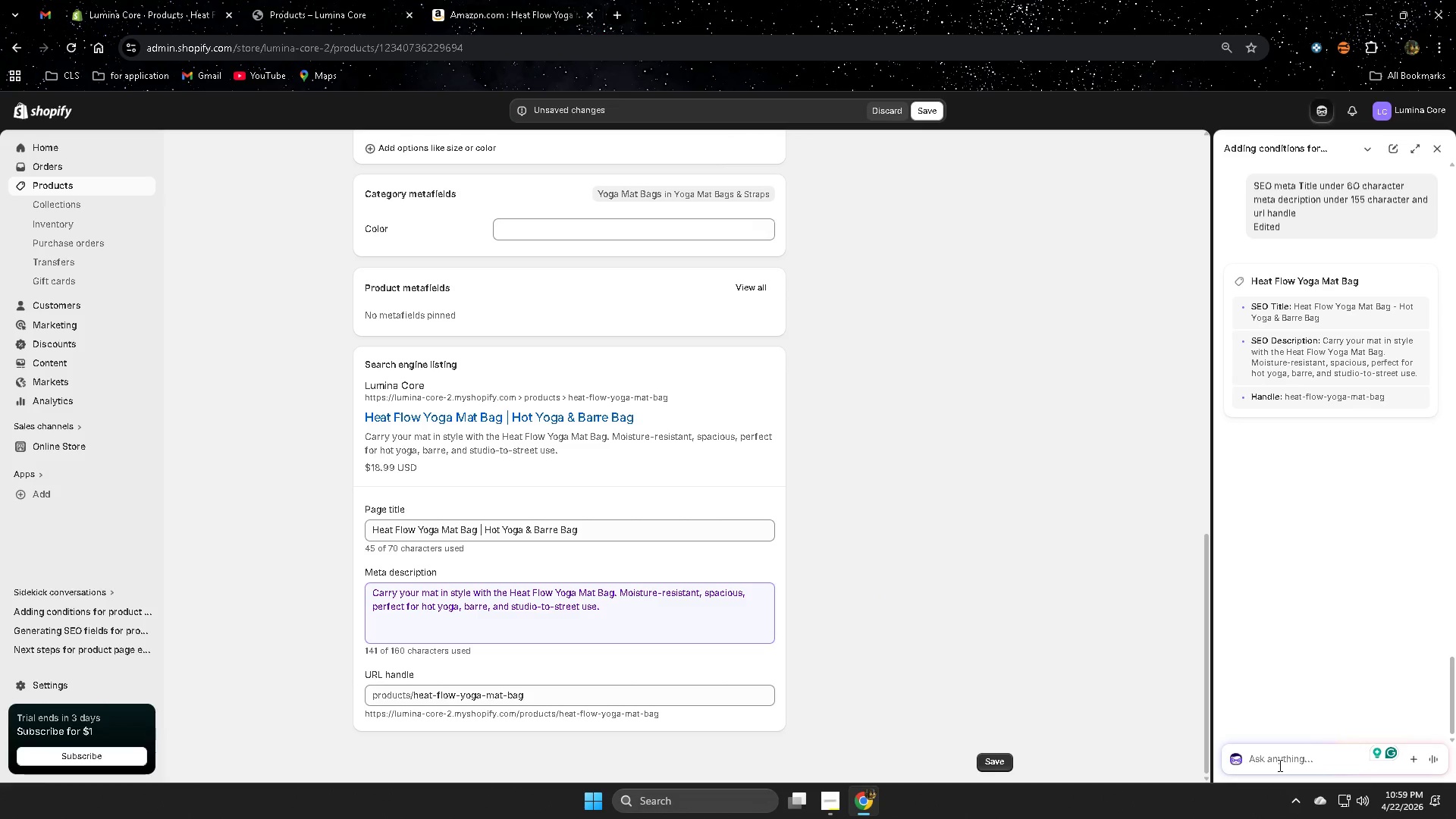 
type(iamge)
key(Backspace)
key(Backspace)
key(Backspace)
key(Backspace)
type(mage)
 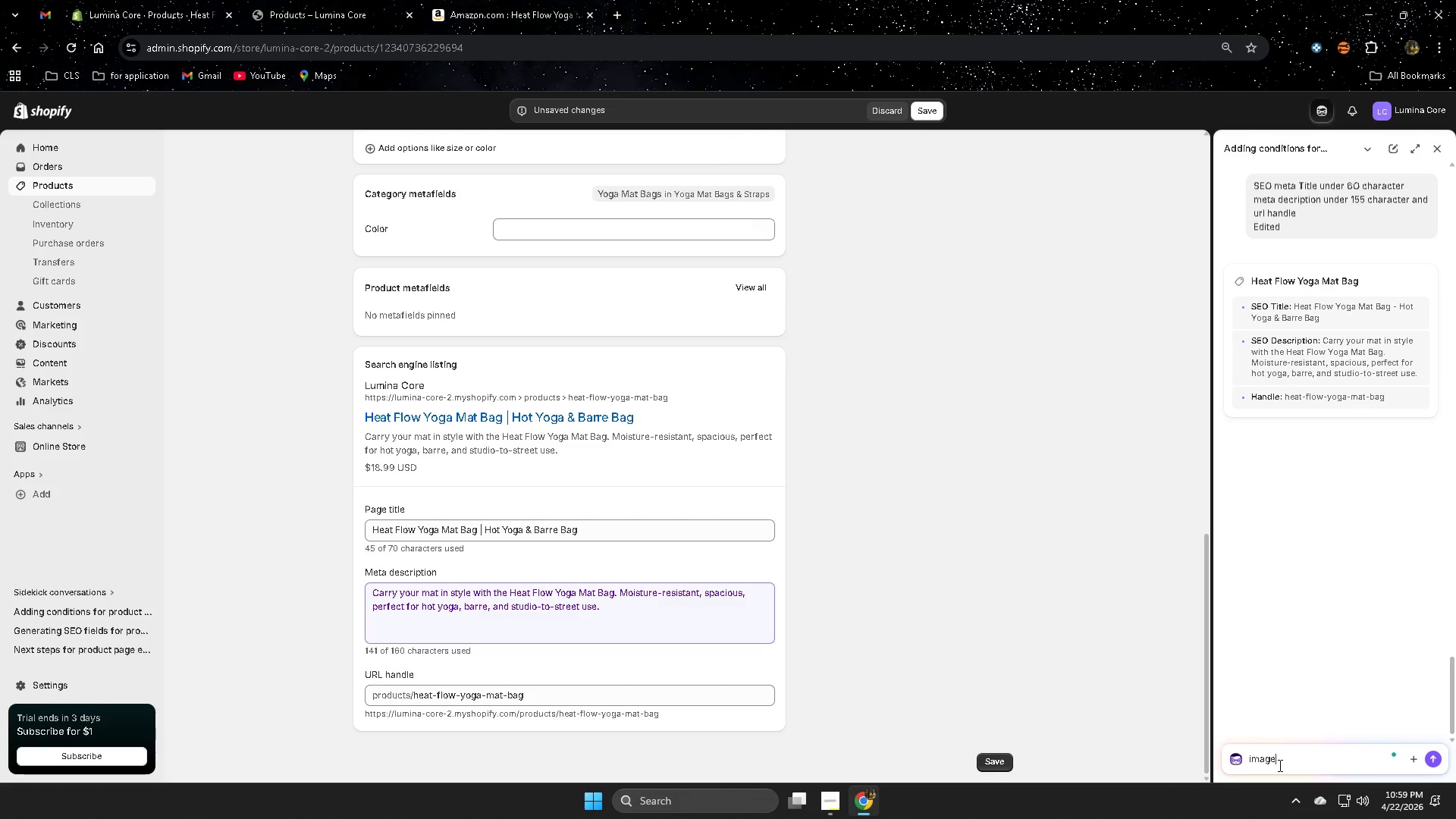 
key(Enter)
 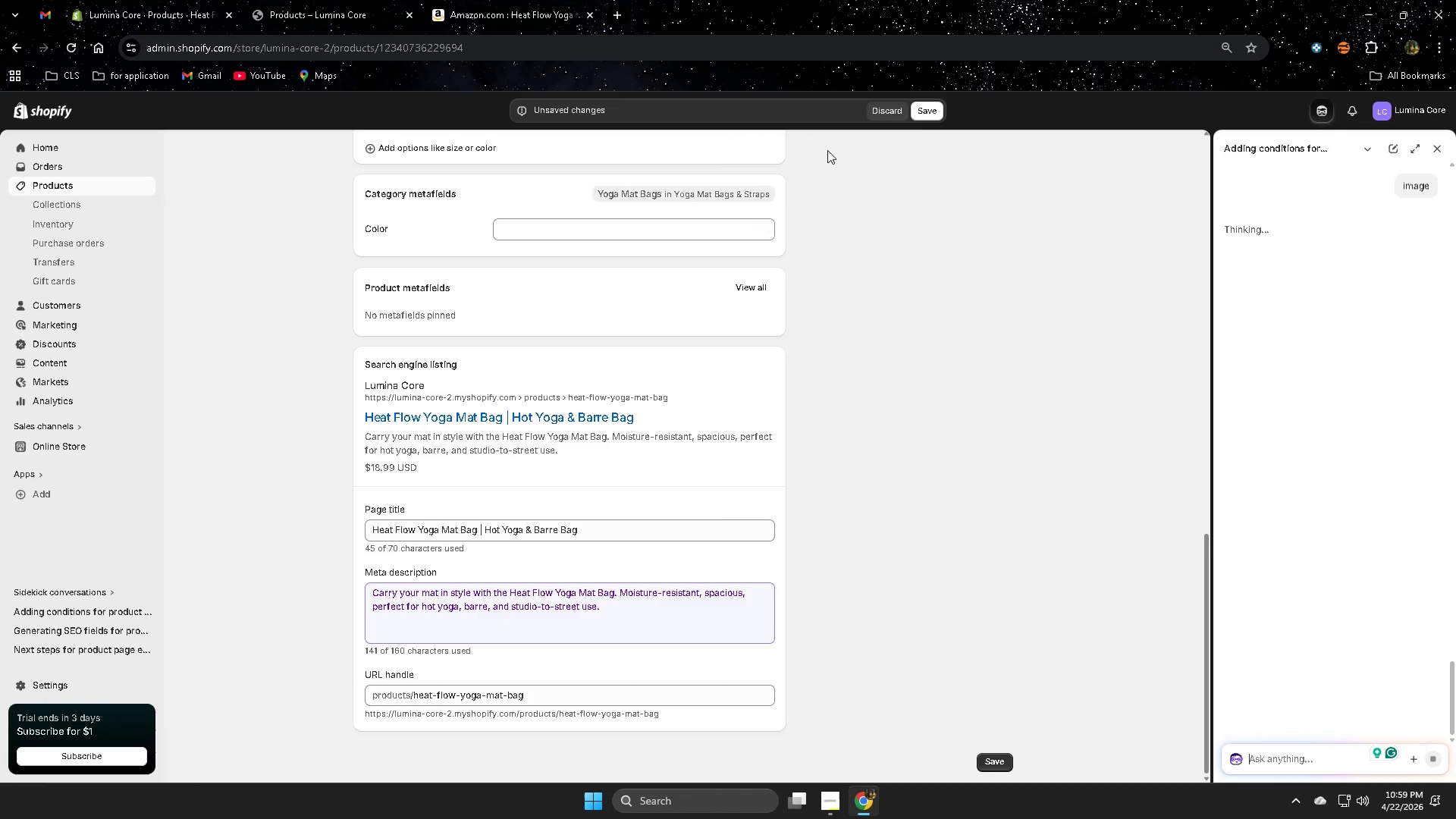 
scroll: coordinate [995, 387], scroll_direction: down, amount: 4.0
 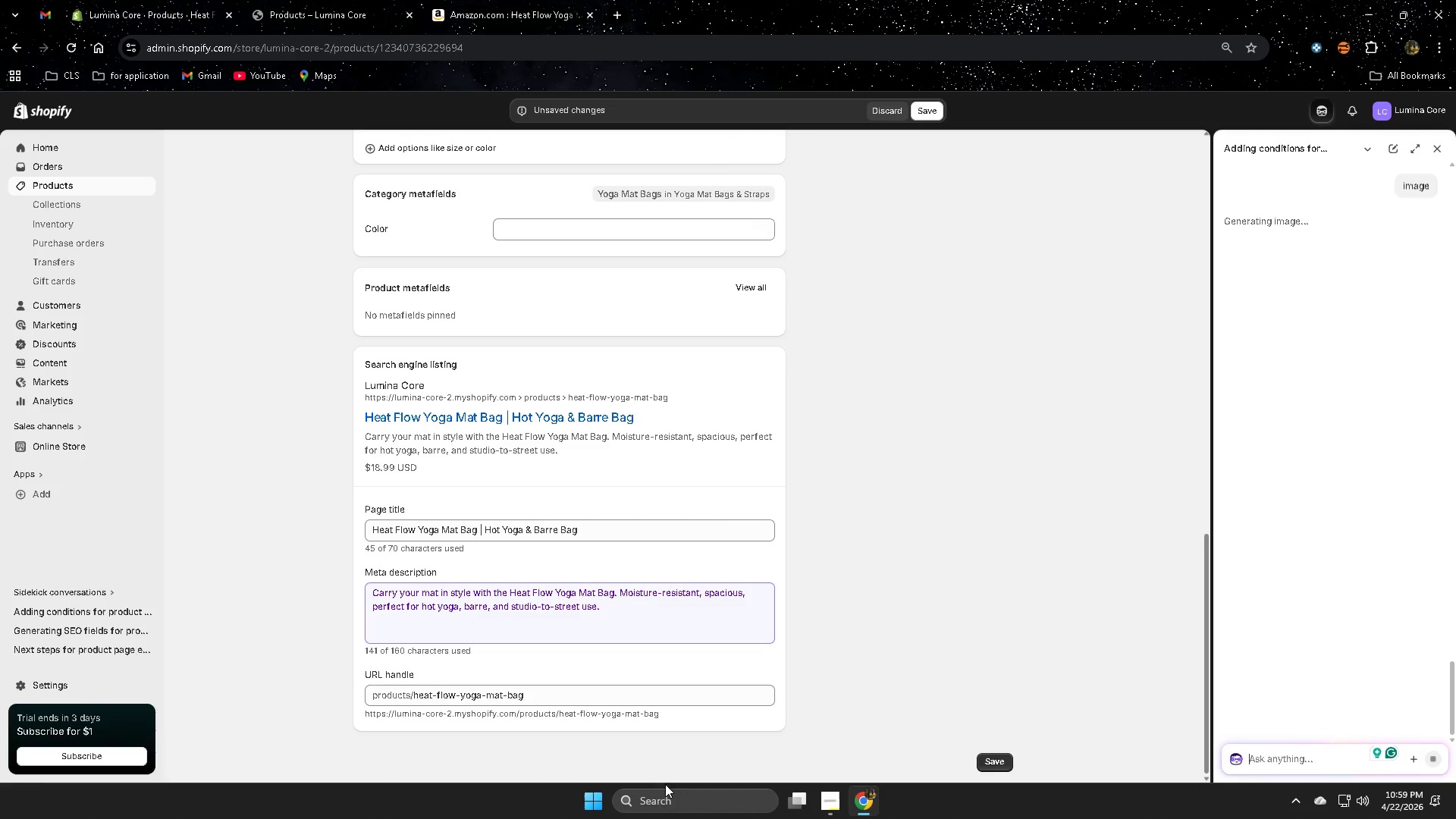 
left_click([832, 802])